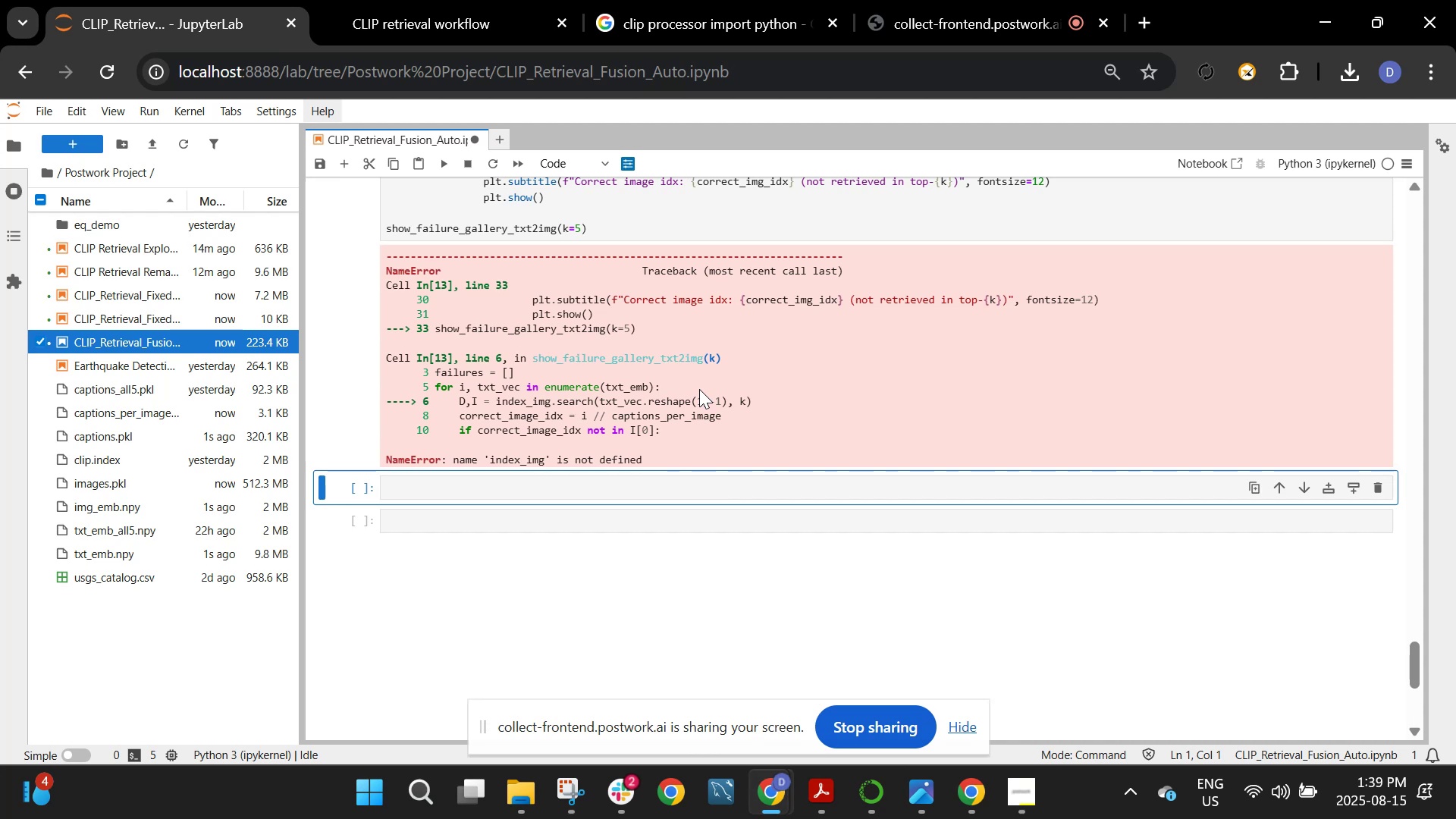 
wait(24.6)
 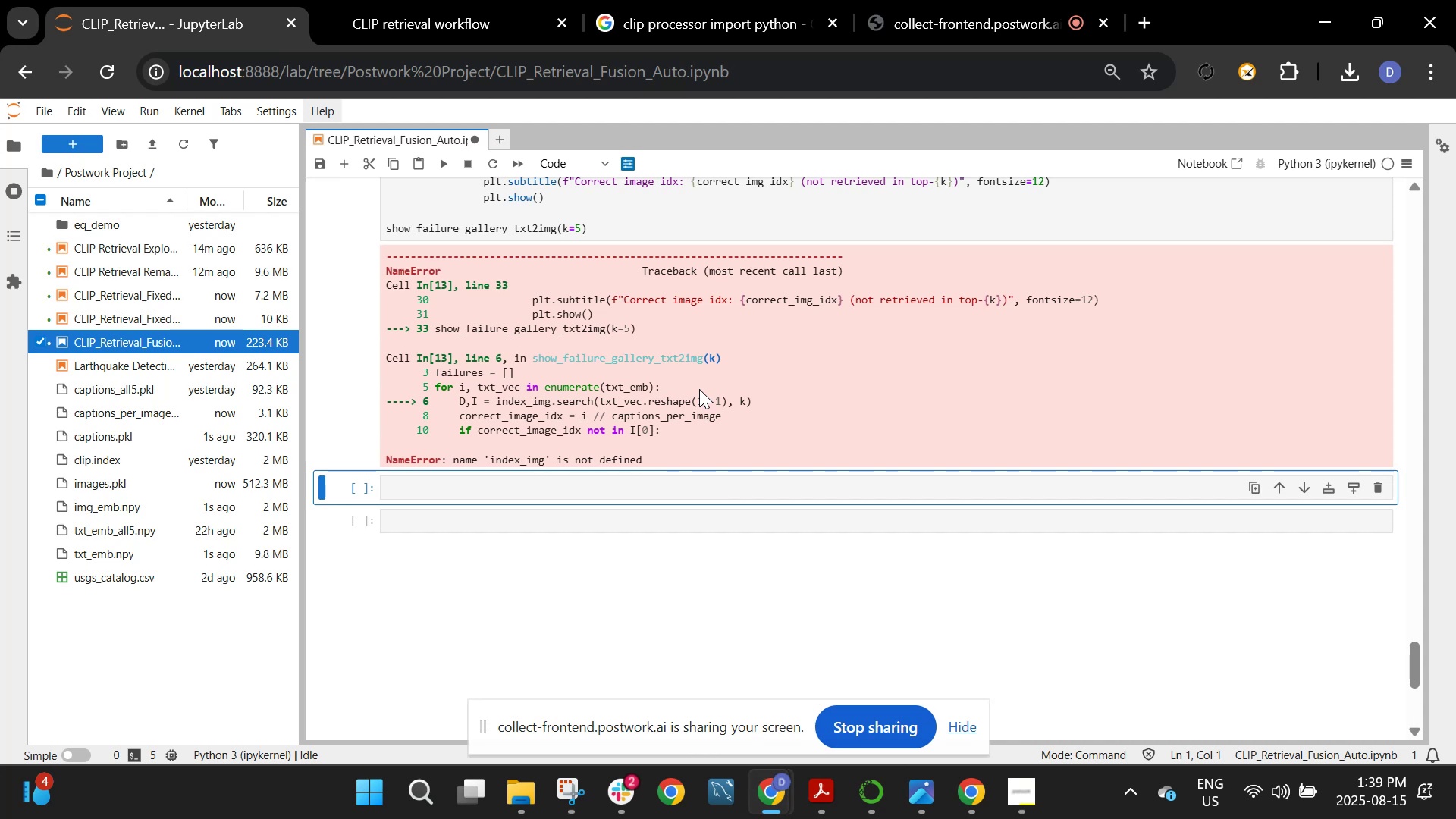 
scroll: coordinate [650, 484], scroll_direction: up, amount: 6.0
 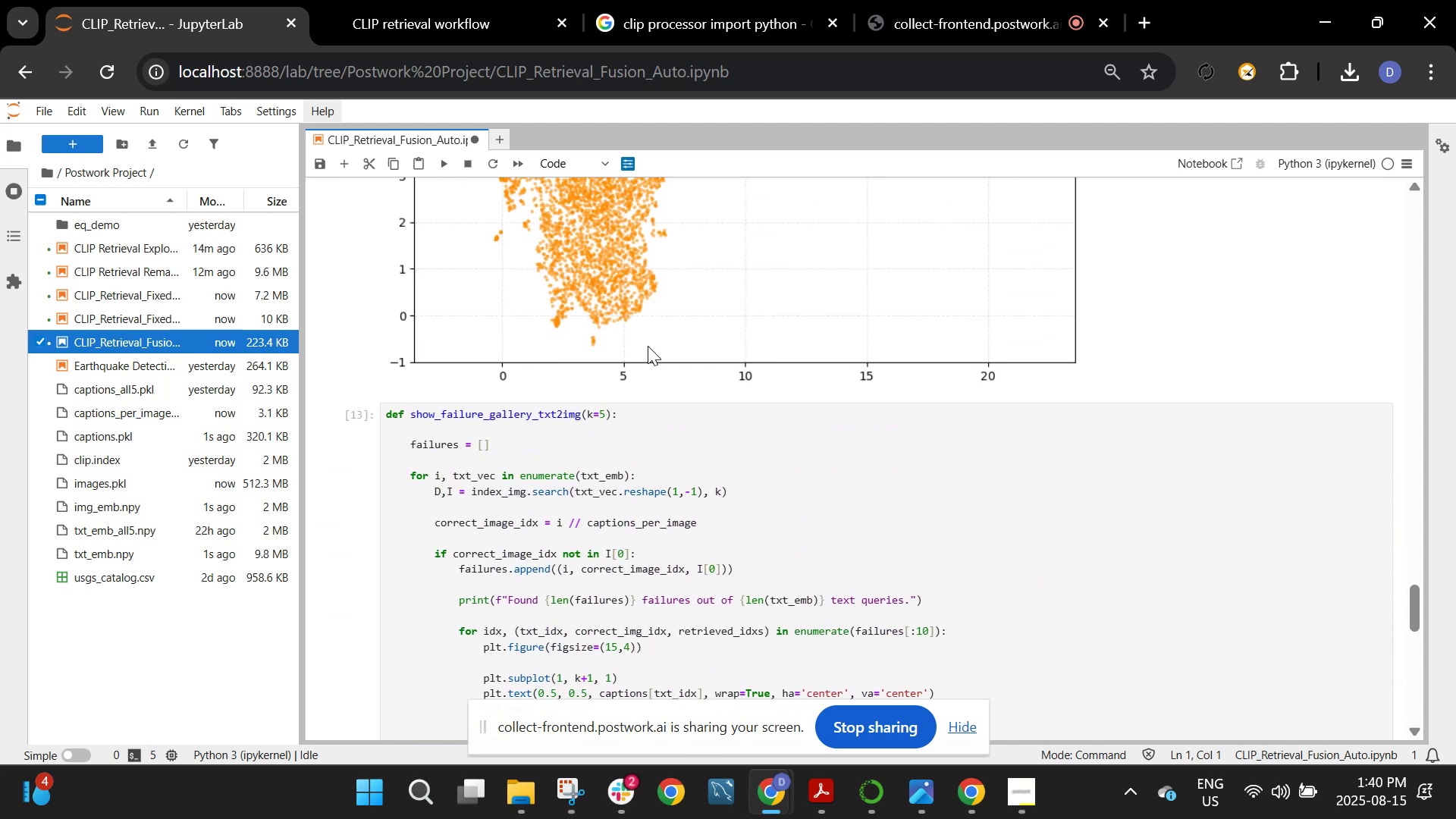 
left_click([648, 344])
 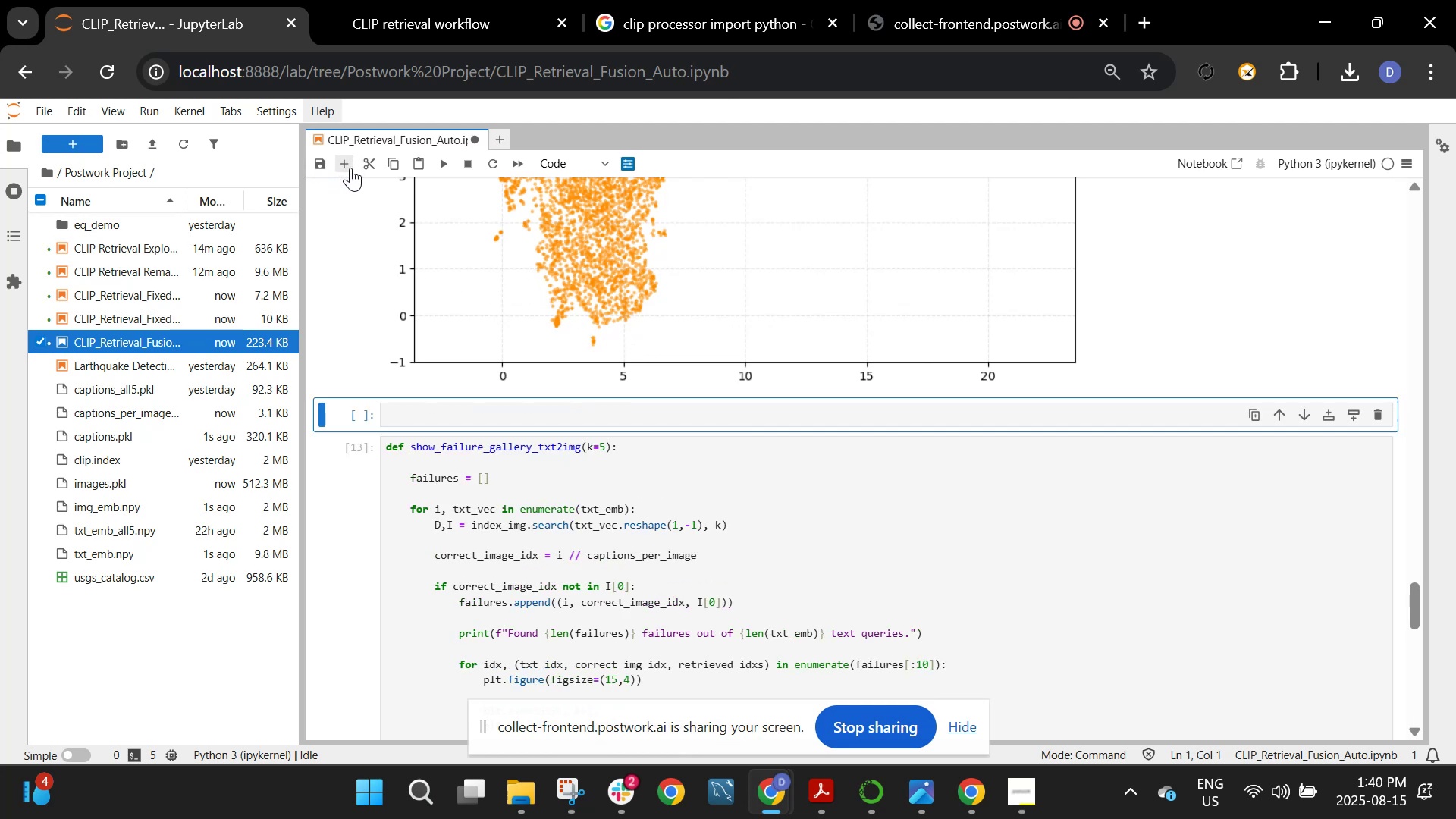 
left_click_drag(start_coordinate=[400, 419], to_coordinate=[410, 411])
 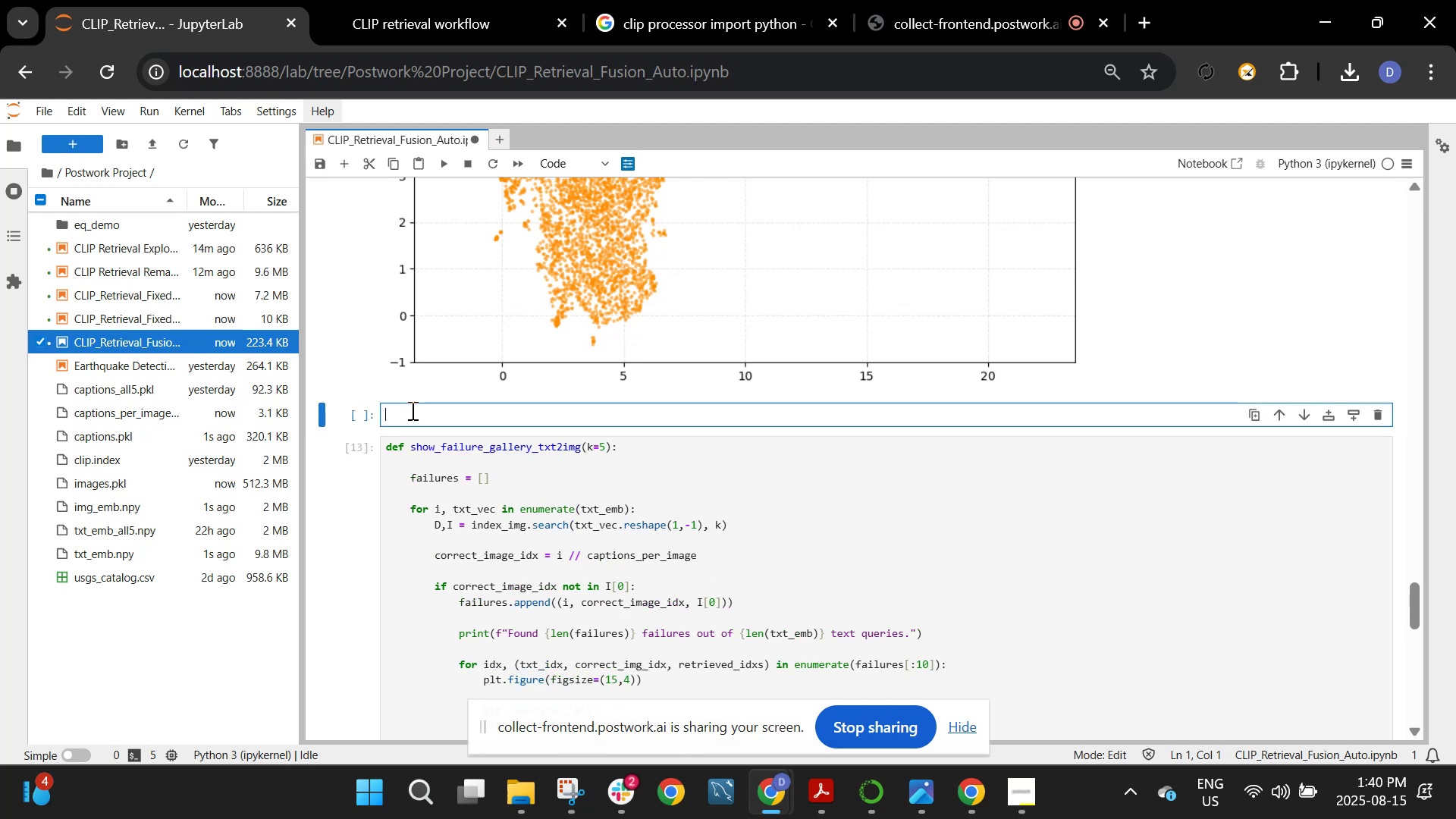 
type(din)
key(Backspace)
type(m_img = img.emb.shape[1])
 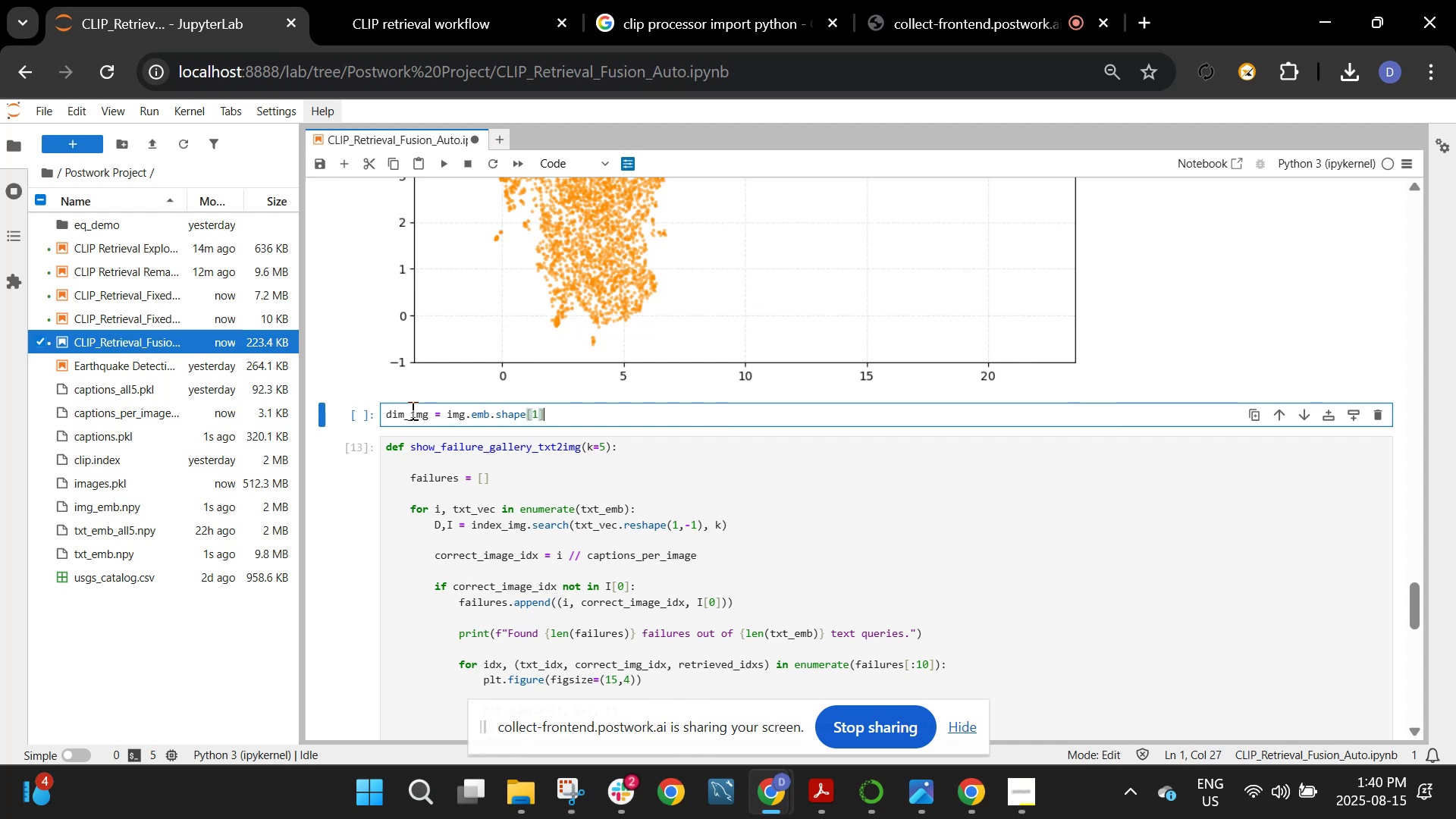 
key(Enter)
 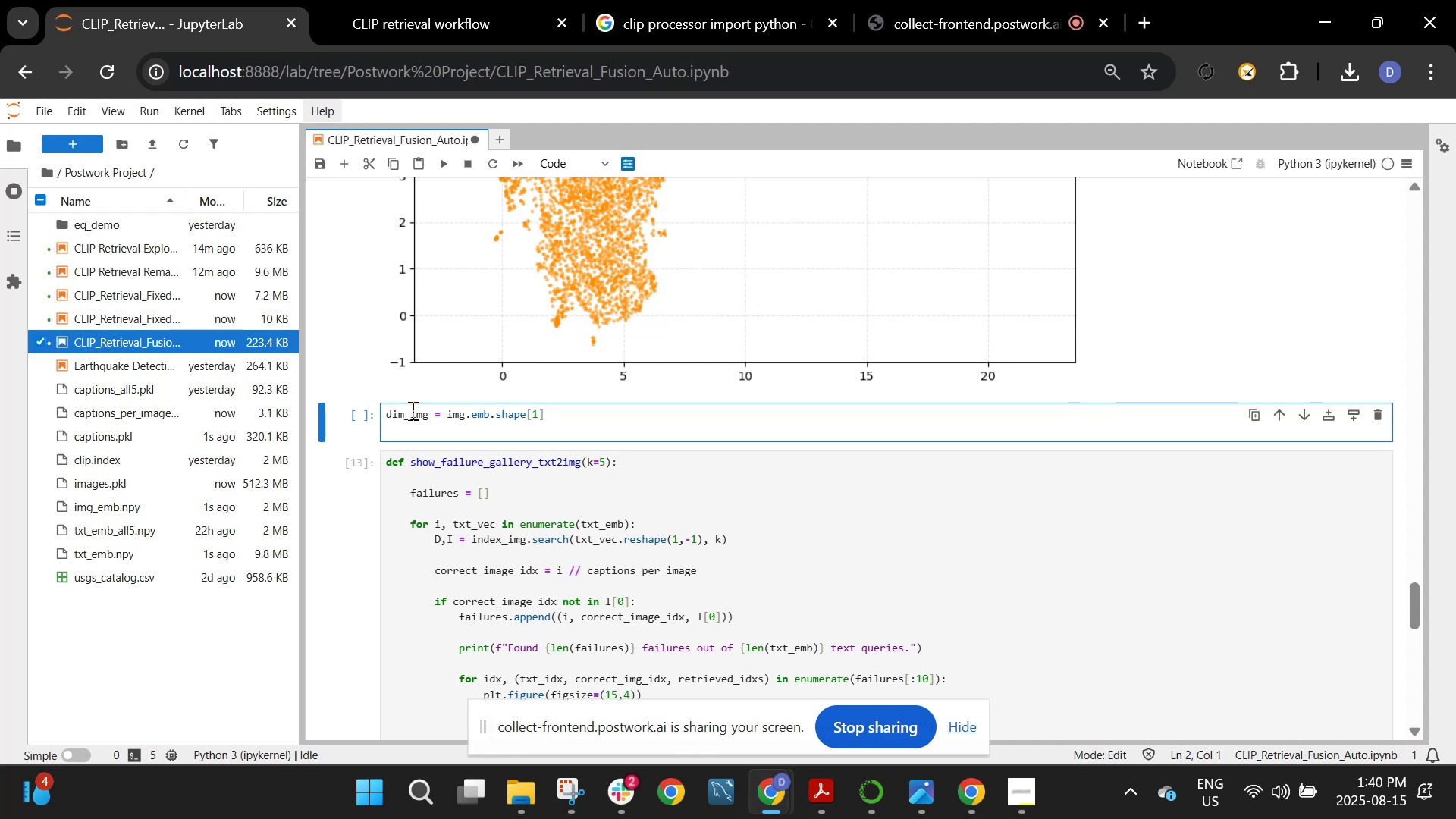 
type(index_img = faiss.IndexFlatIP(dim_img))
 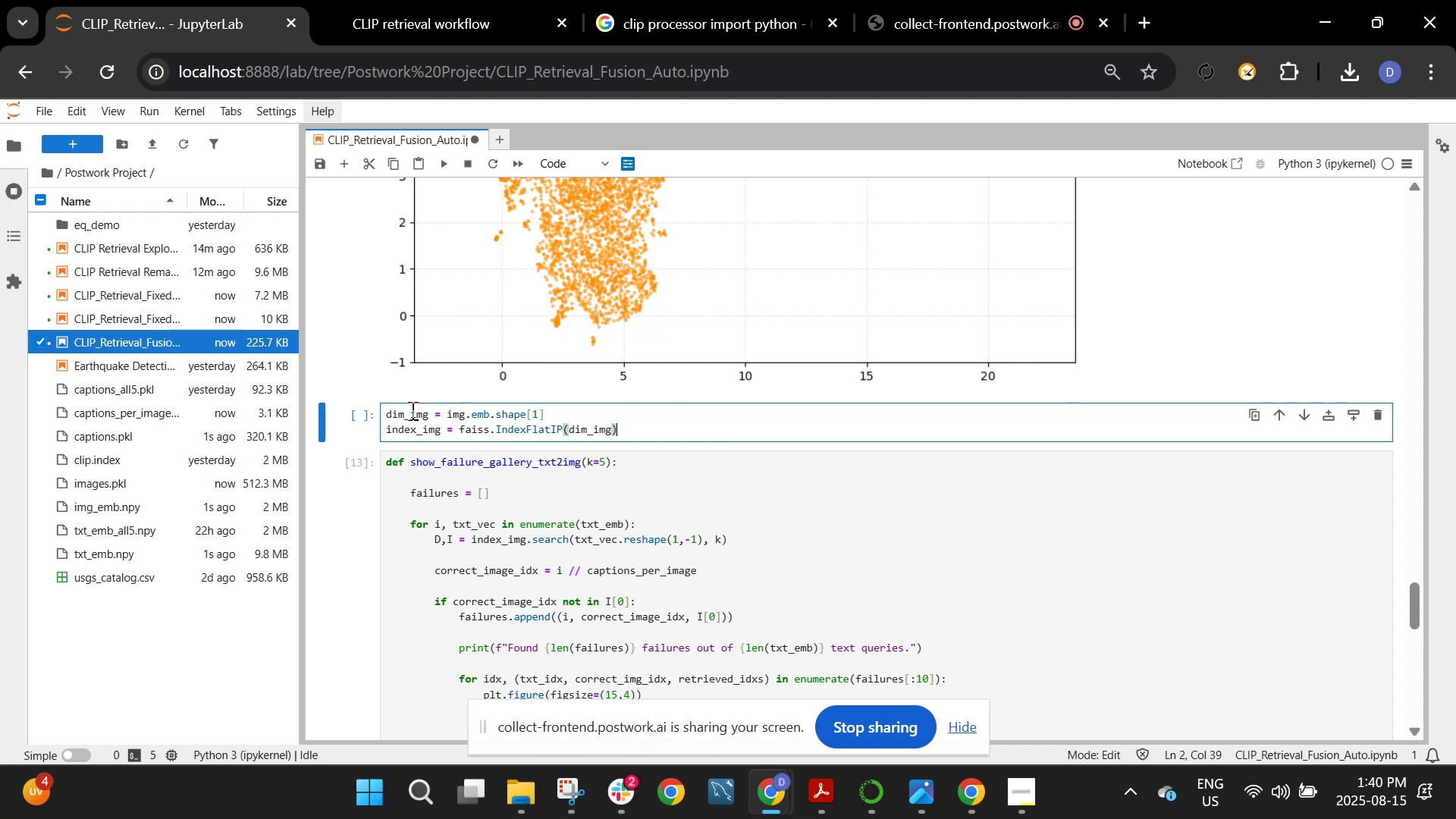 
key(Enter)
 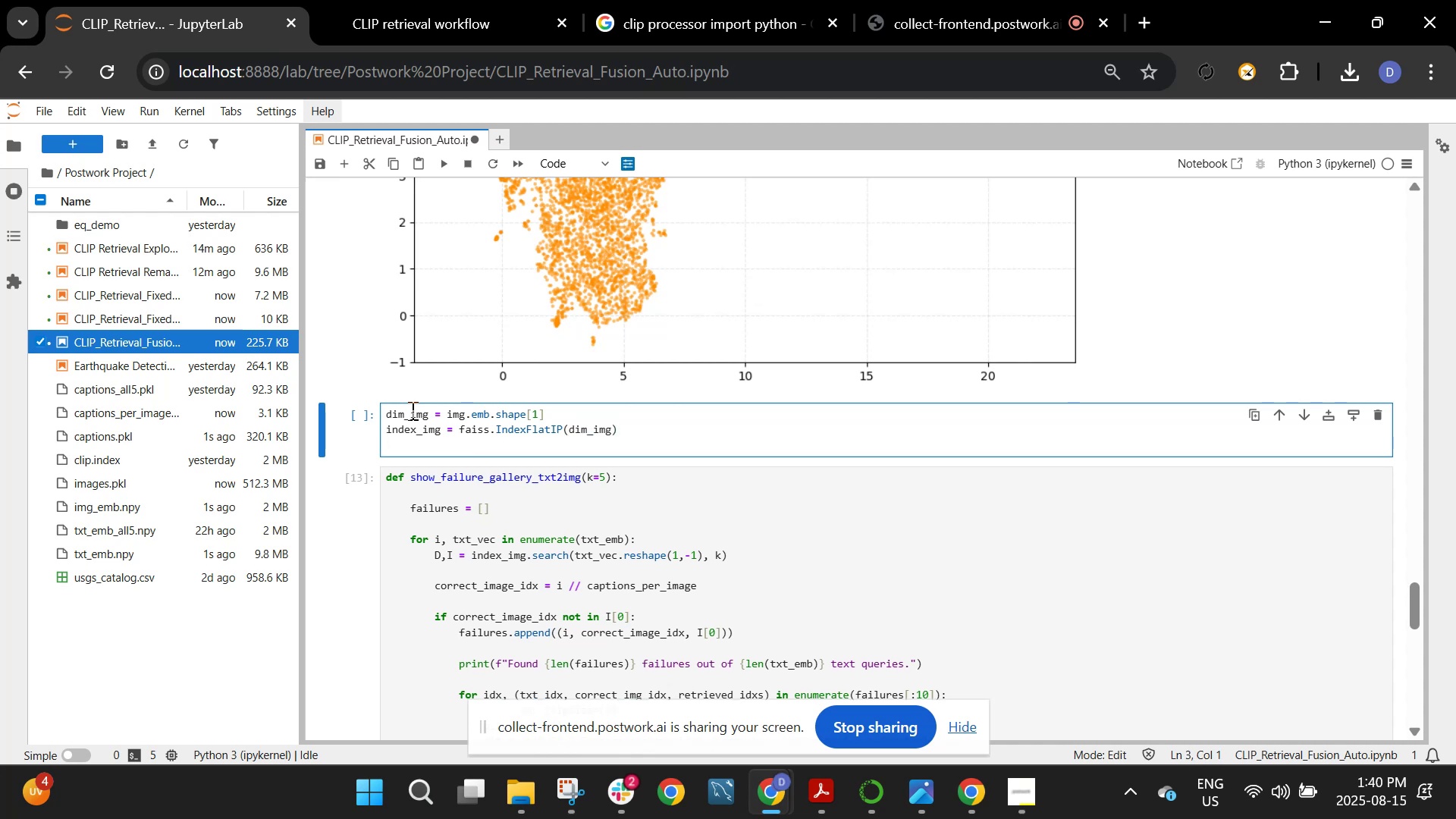 
type(index_img.add(img_emb))
 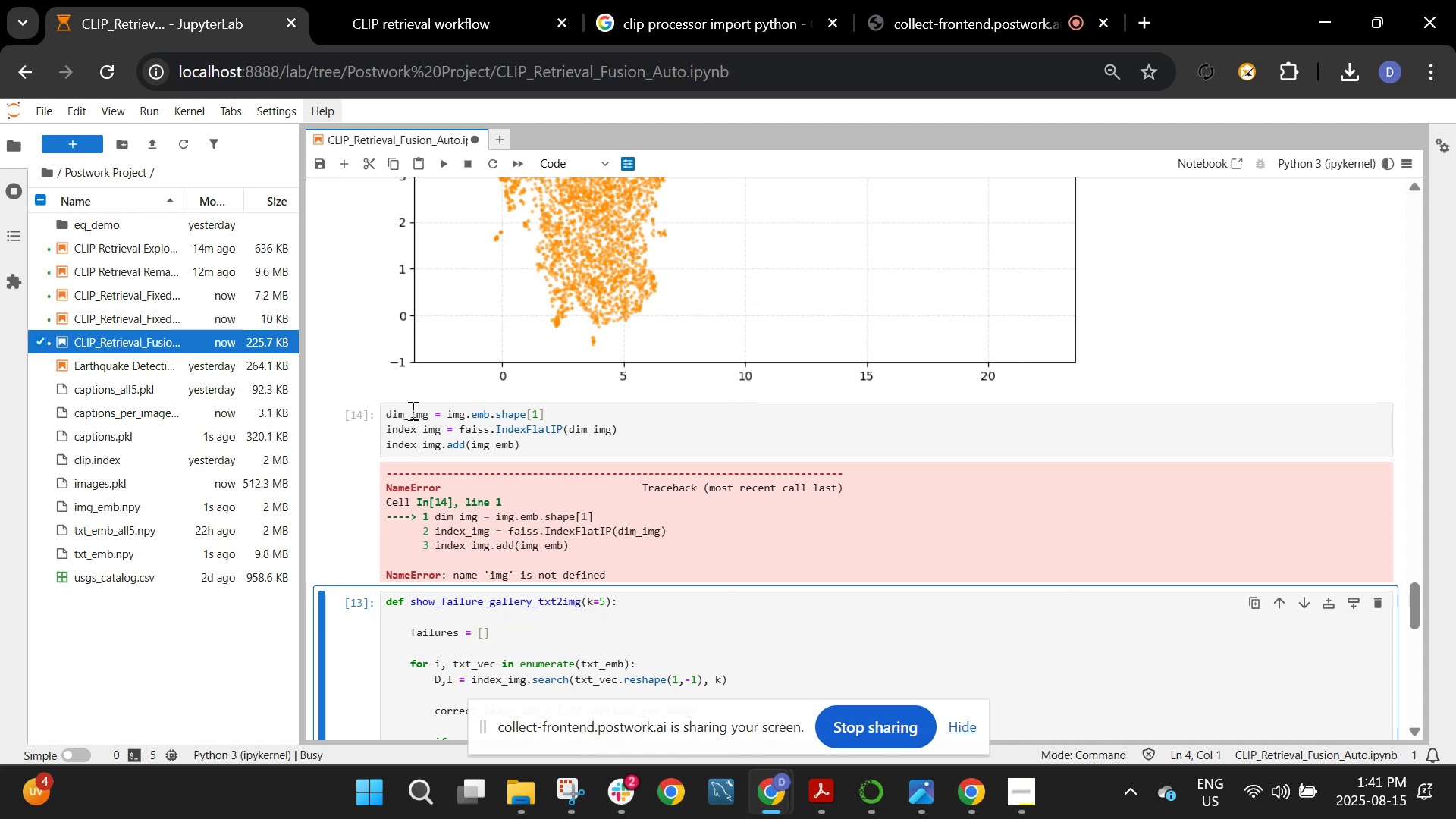 
 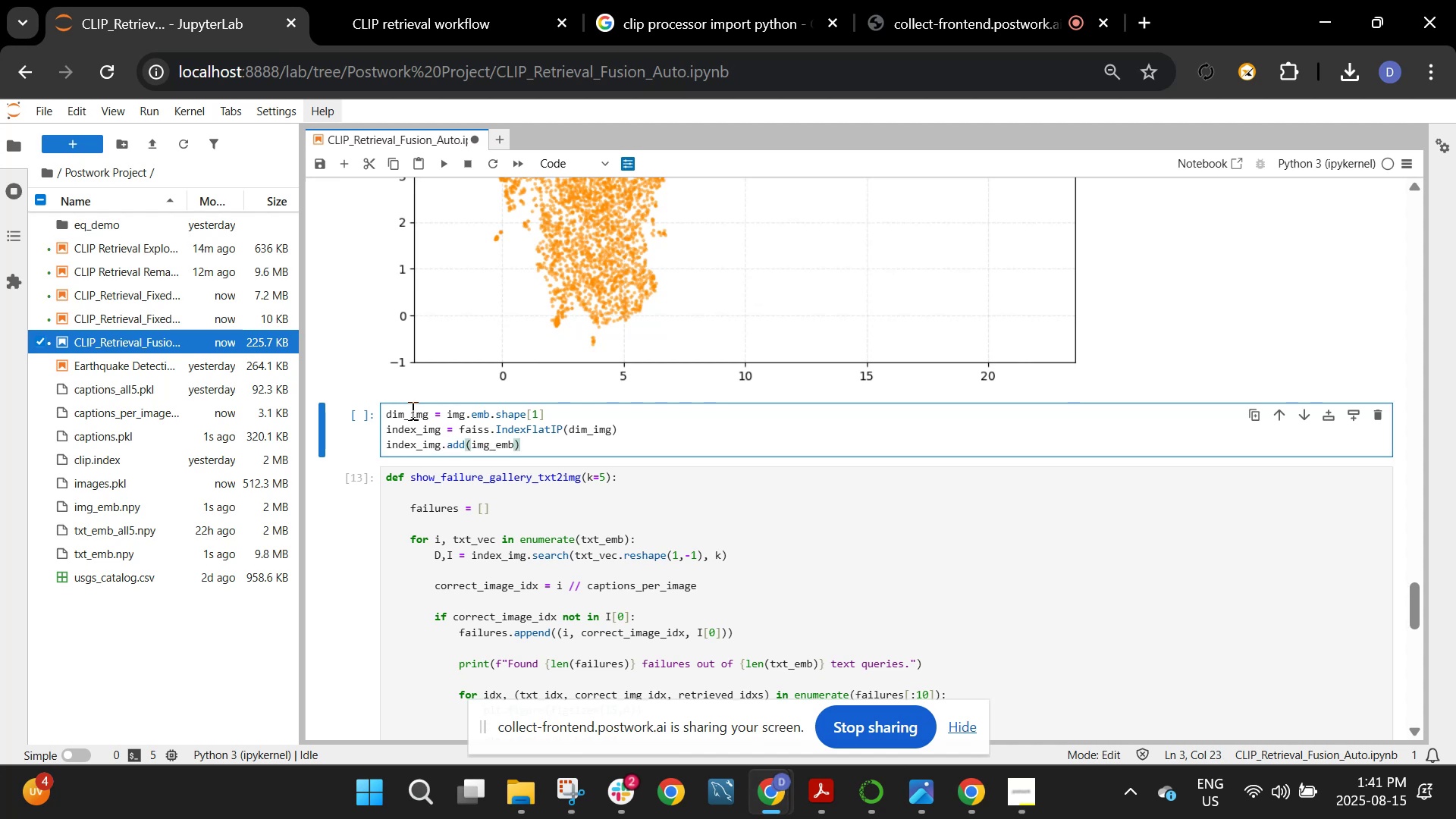 
key(Shift+Enter)
 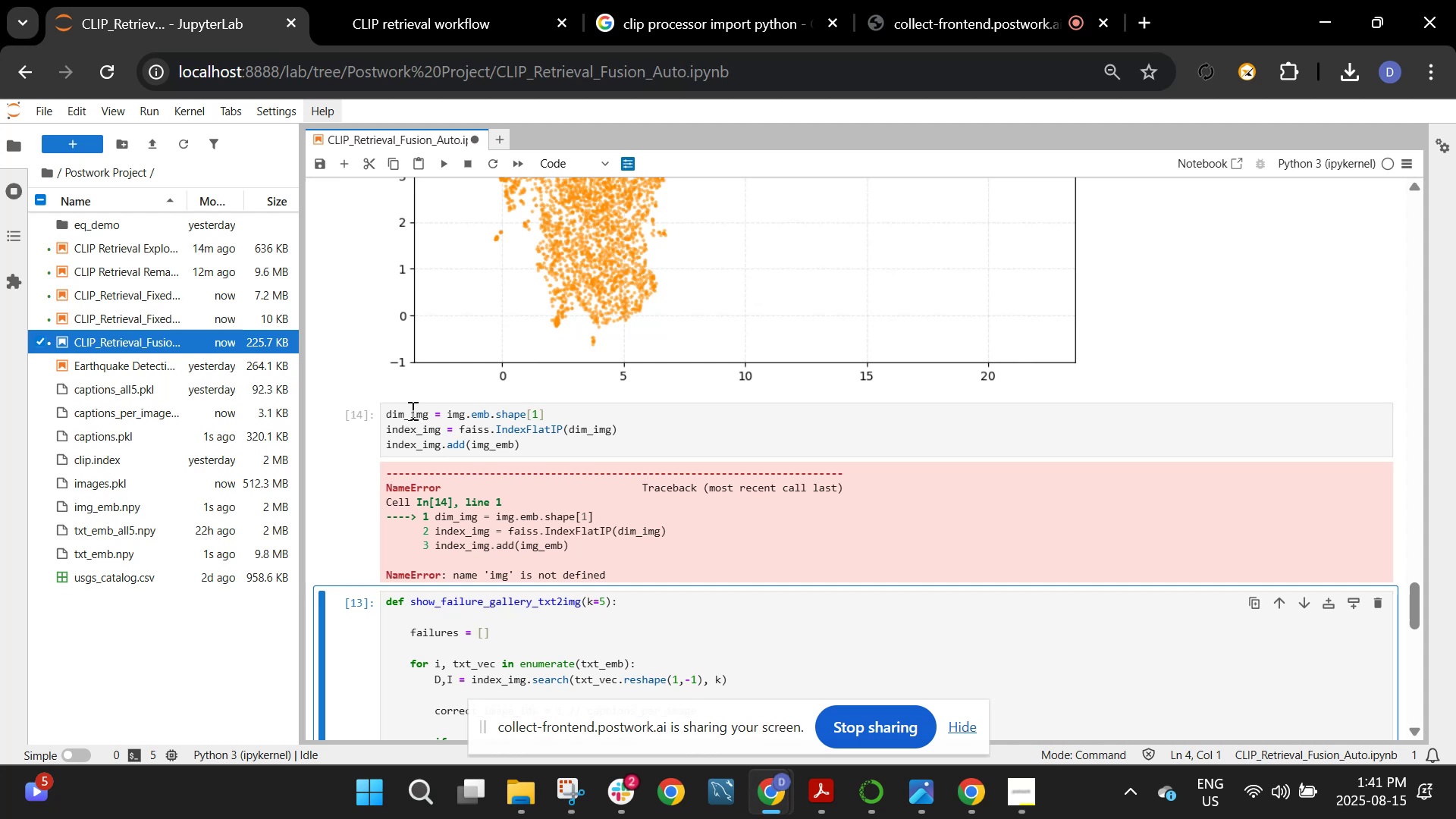 
wait(46.44)
 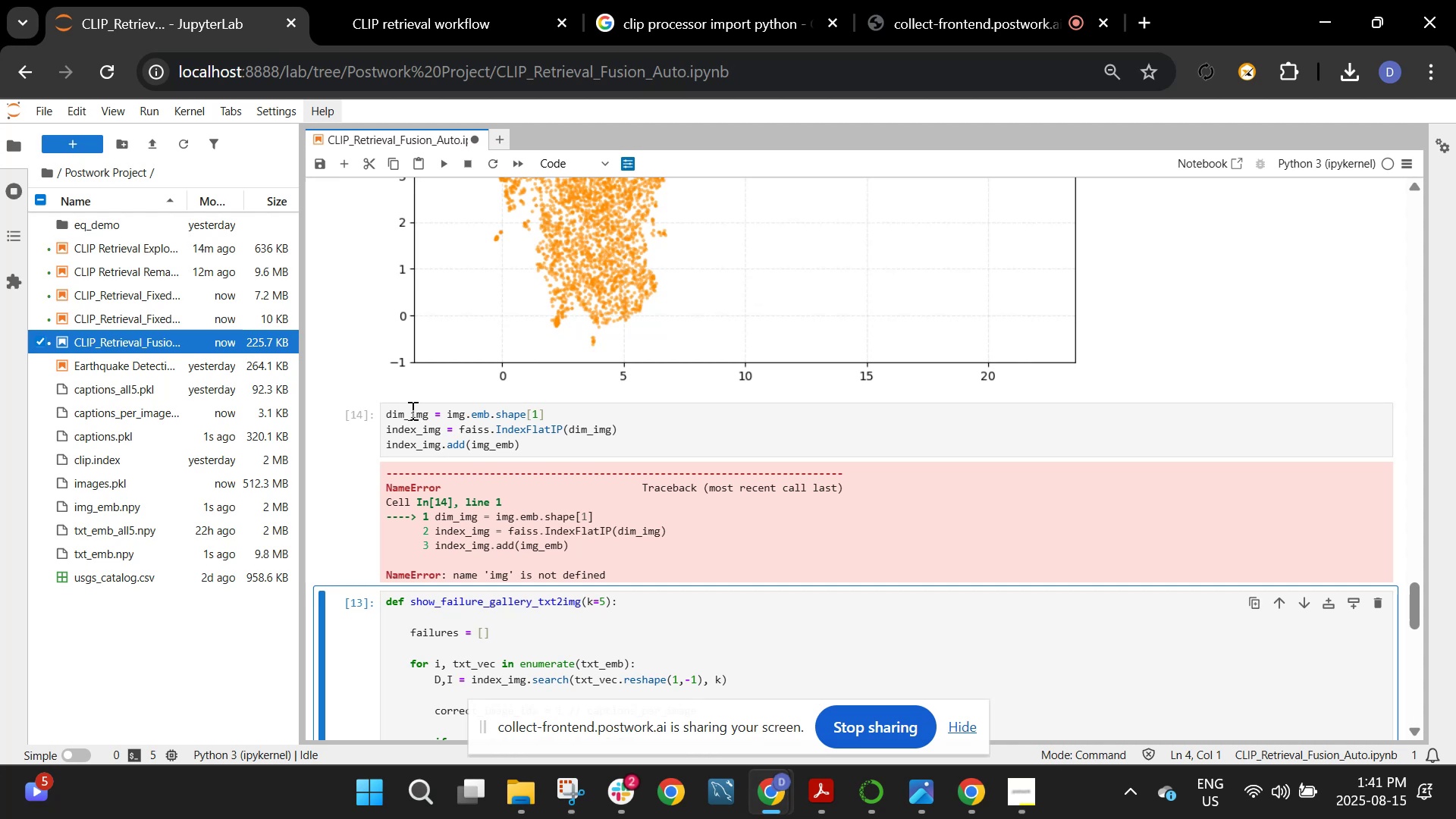 
scroll: coordinate [746, 569], scroll_direction: up, amount: 22.0
 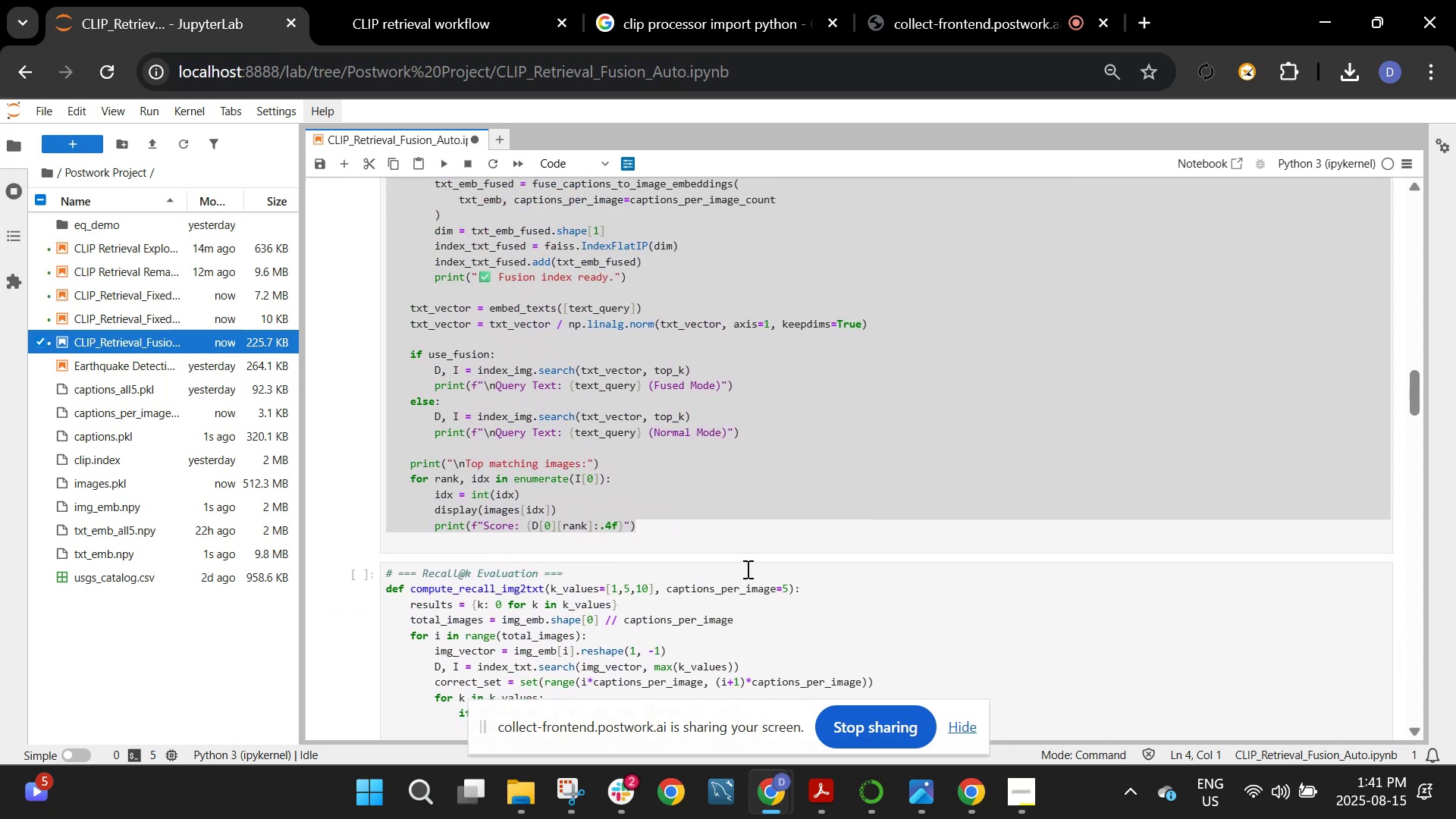 
scroll: coordinate [746, 569], scroll_direction: down, amount: 6.0
 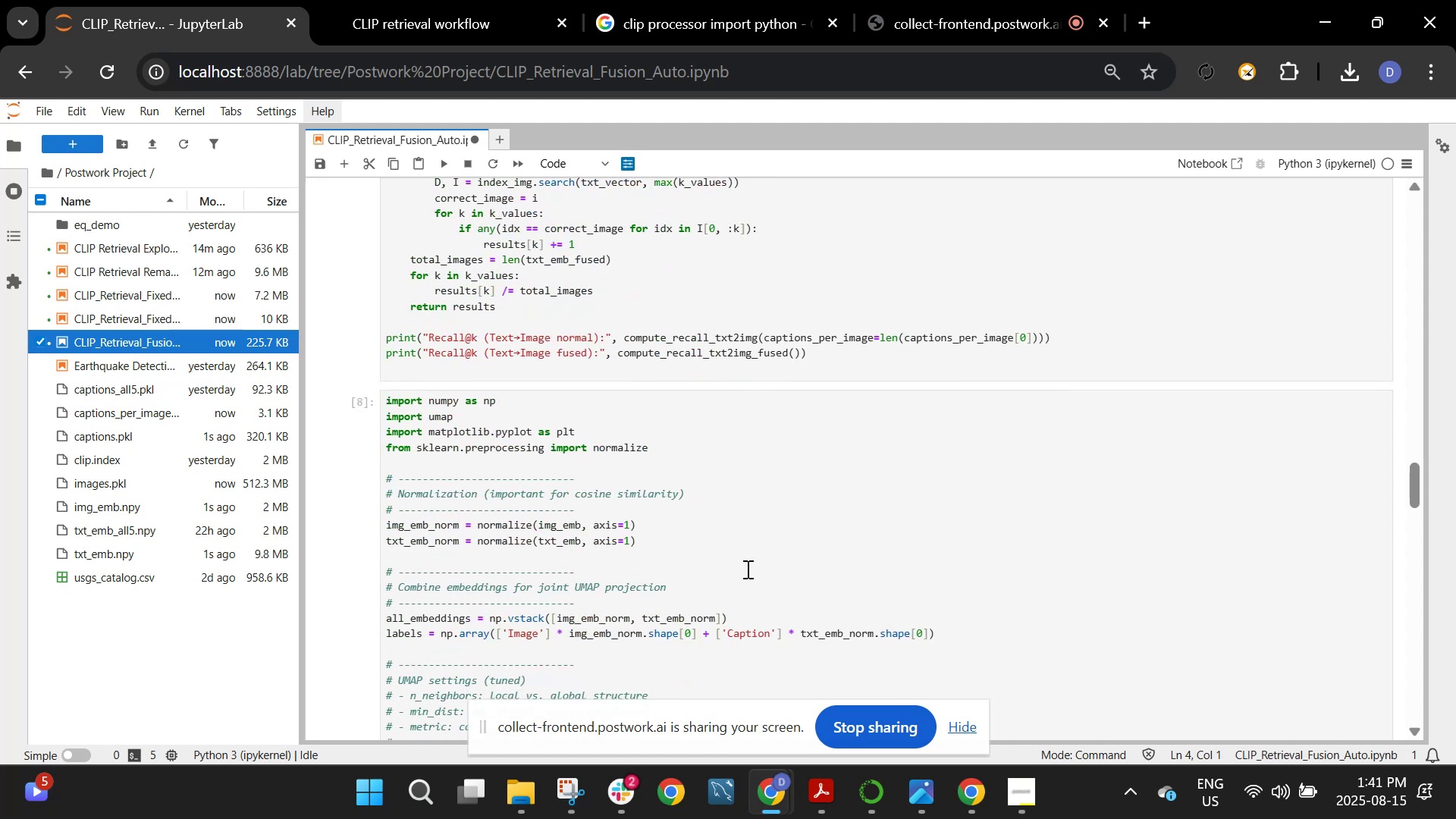 
scroll: coordinate [754, 504], scroll_direction: up, amount: 16.0
 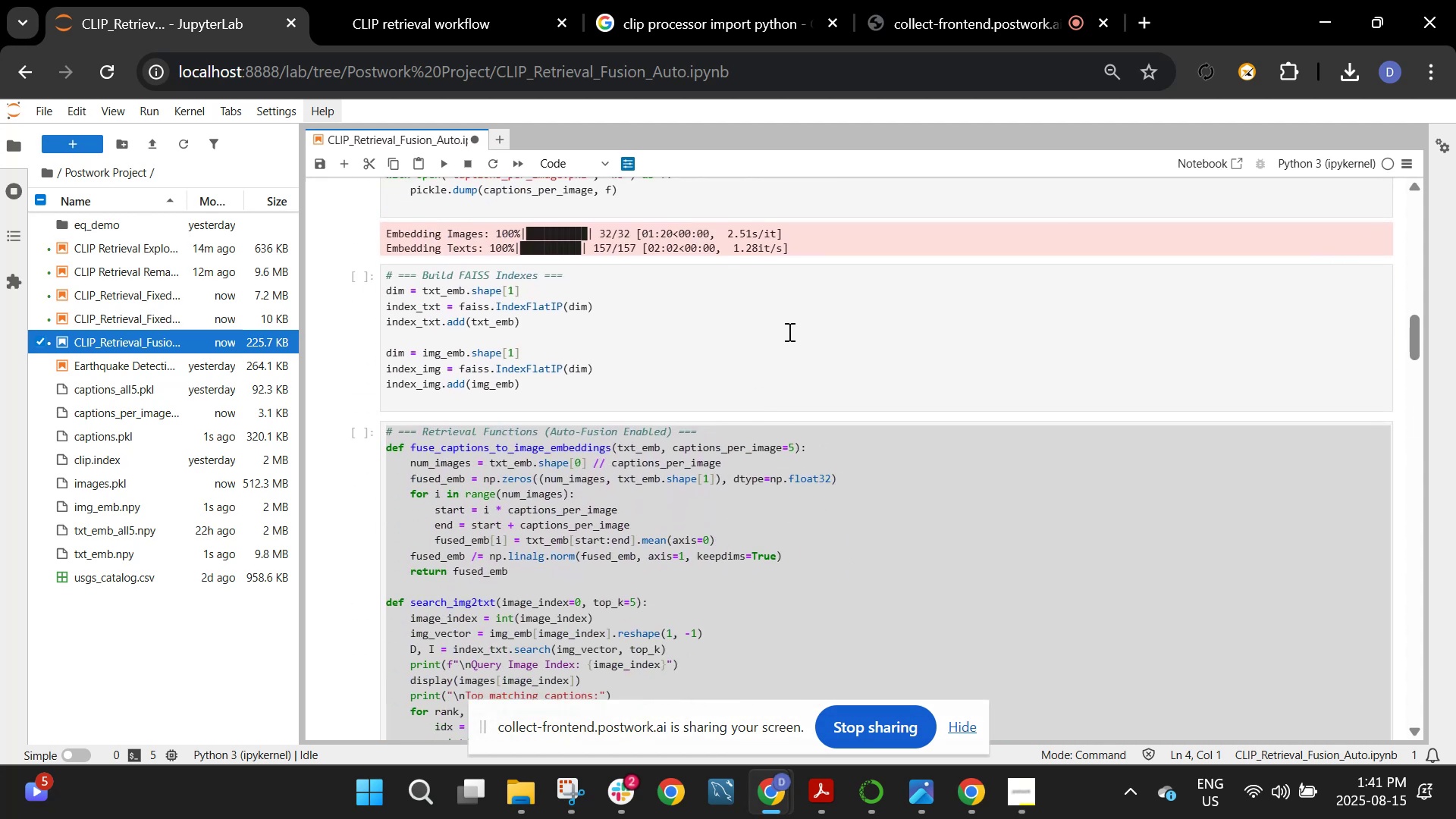 
left_click([787, 331])
 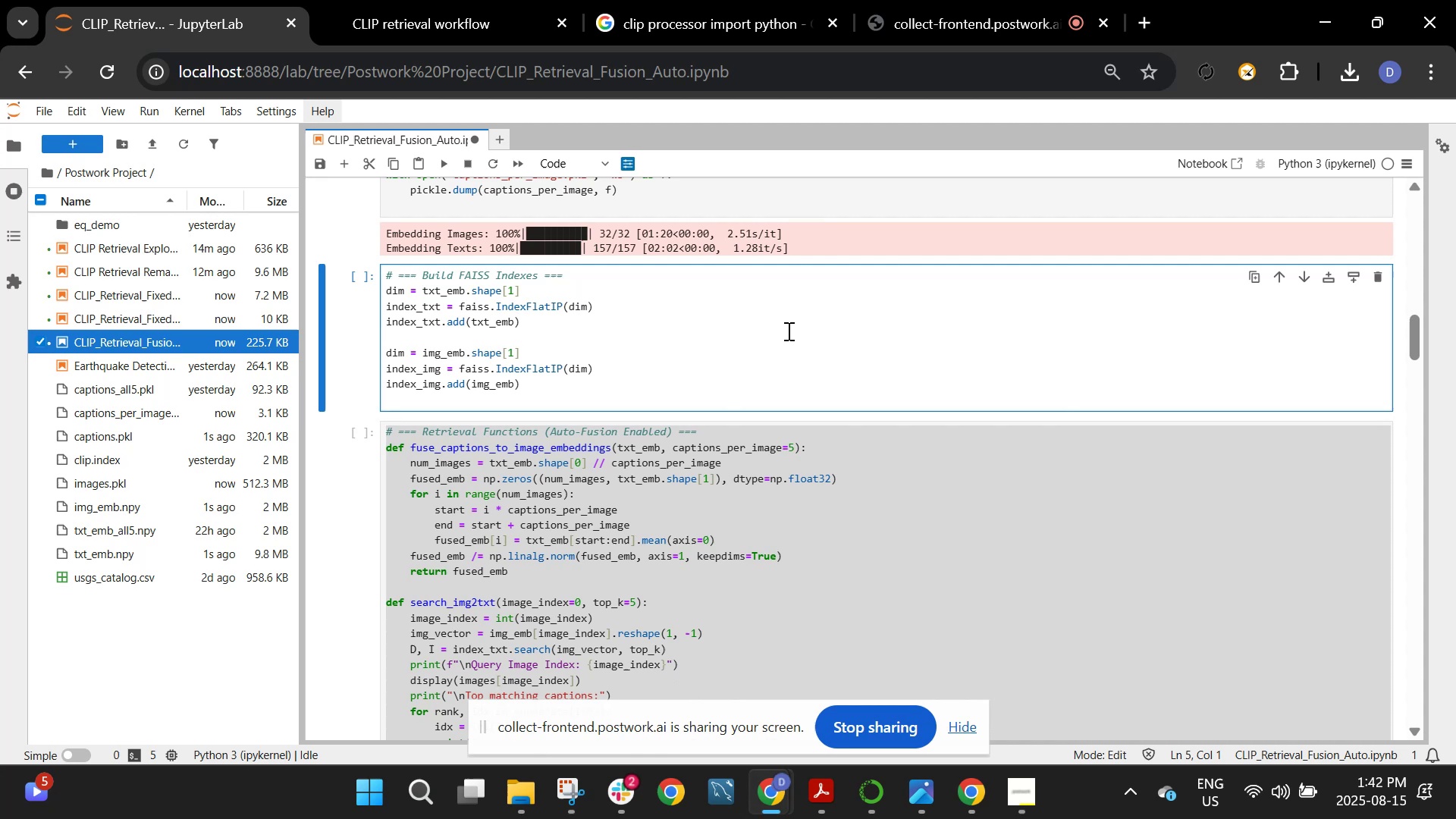 
scroll: coordinate [787, 331], scroll_direction: up, amount: 12.0
 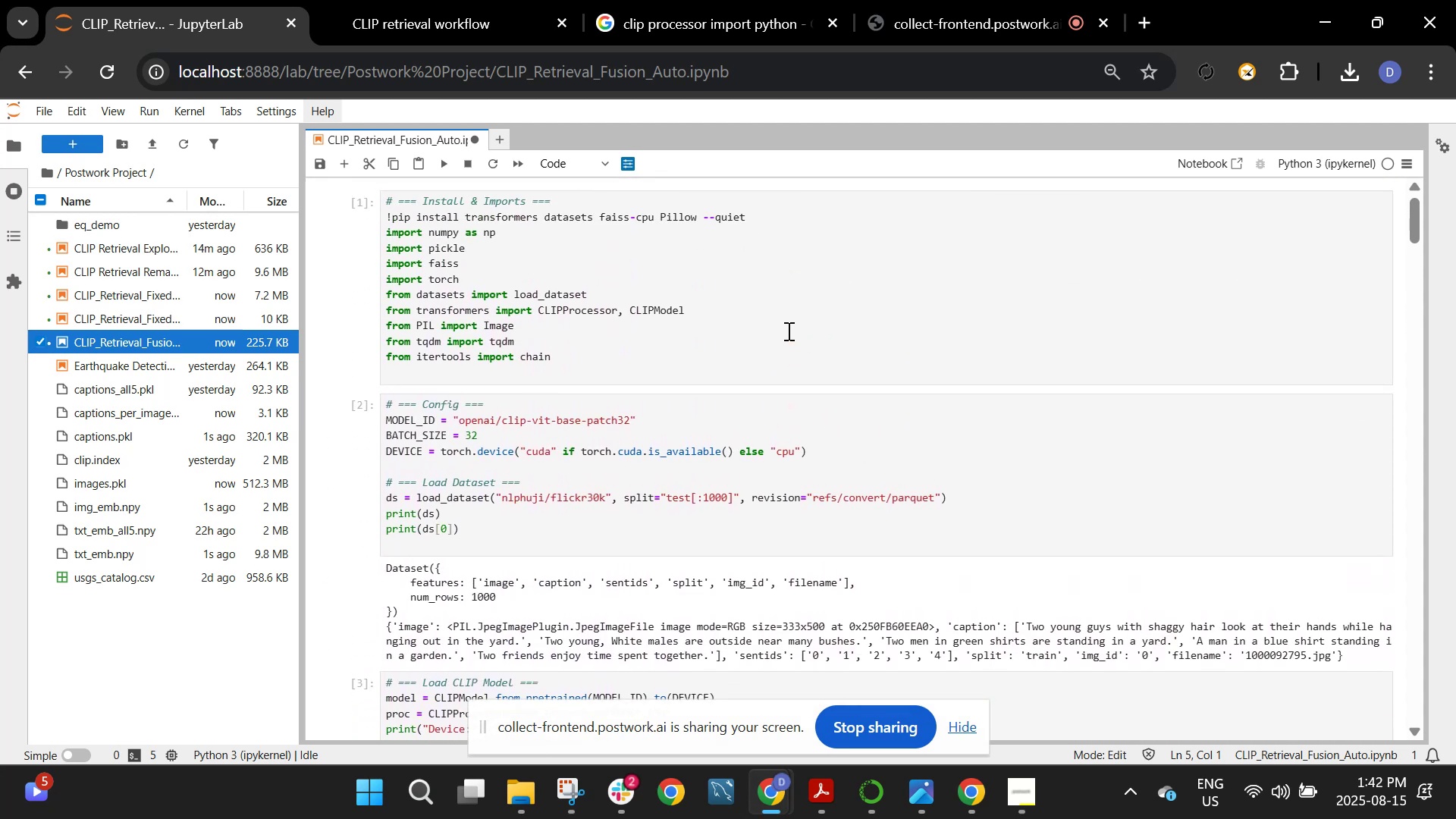 
scroll: coordinate [720, 519], scroll_direction: down, amount: 6.0
 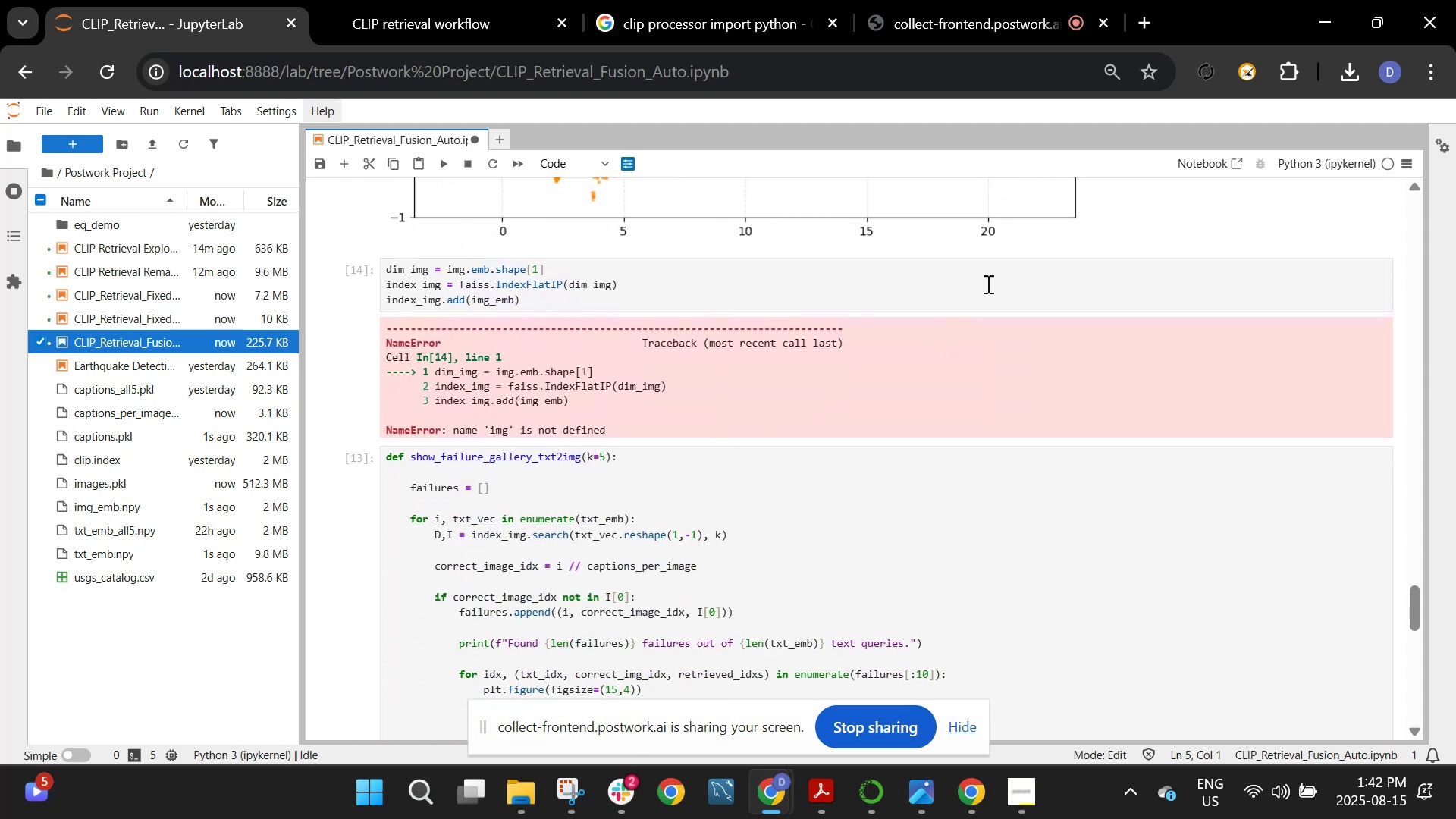 
left_click([987, 284])
 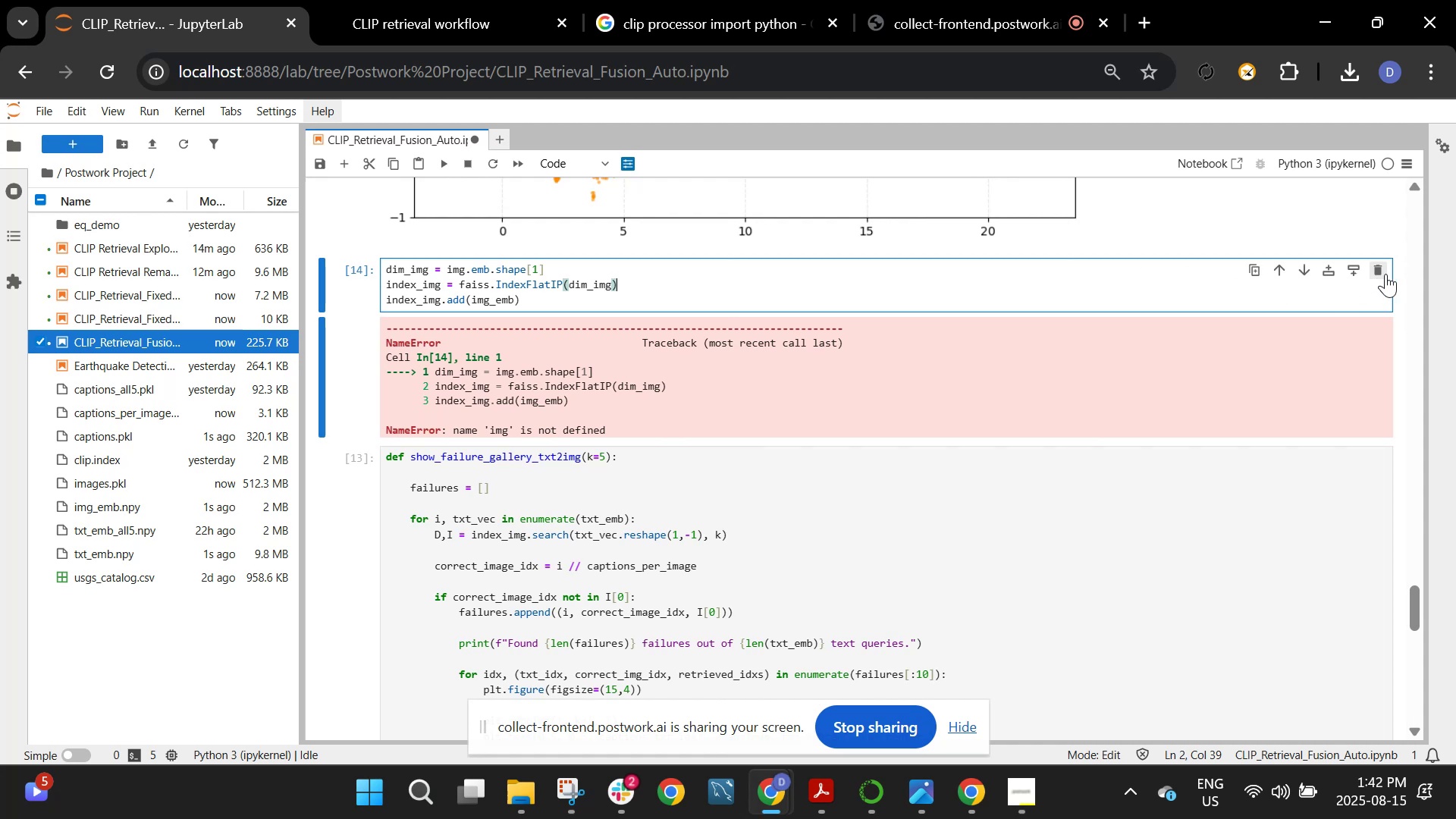 
left_click([1385, 273])
 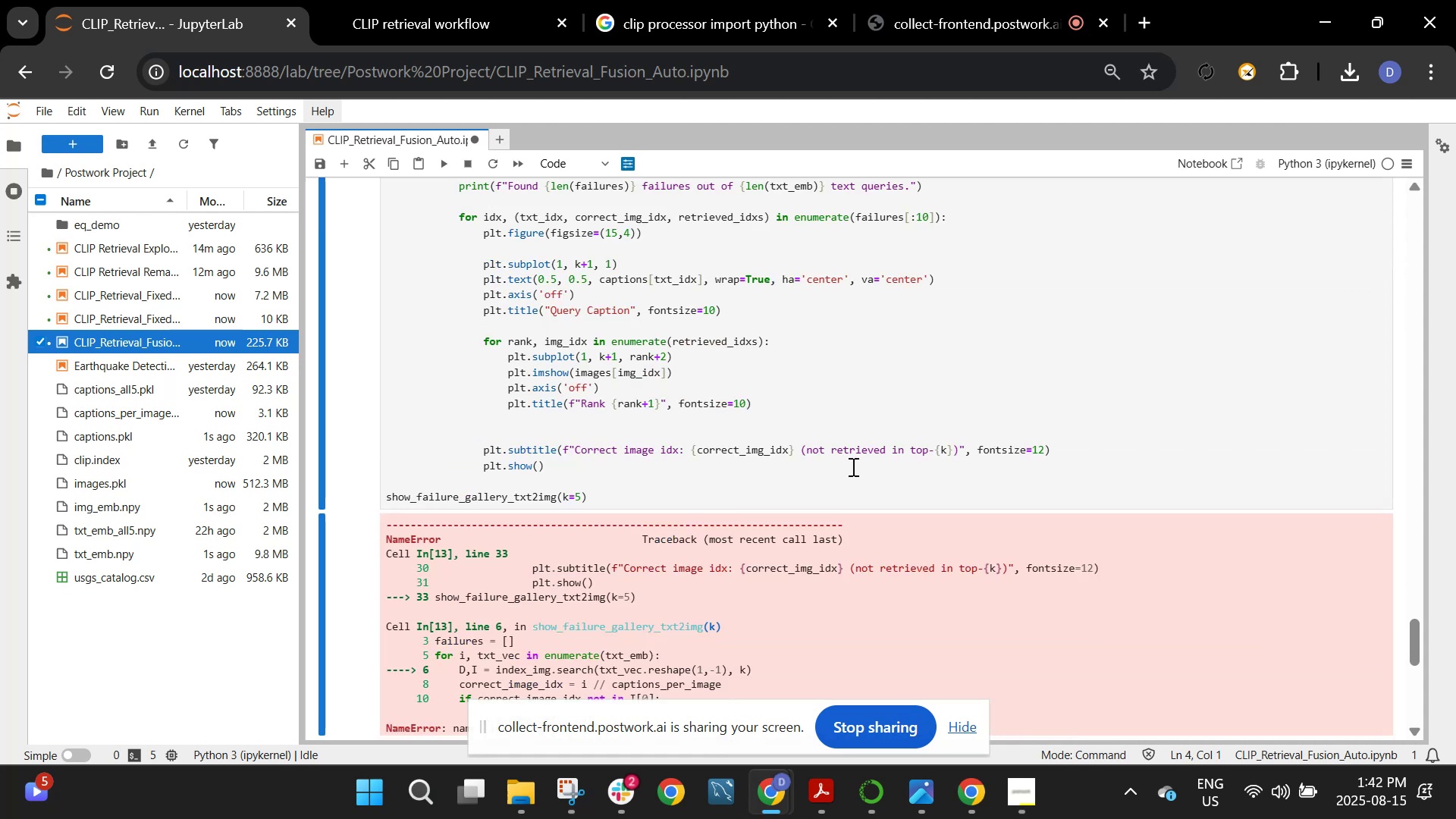 
scroll: coordinate [852, 453], scroll_direction: up, amount: 5.0
 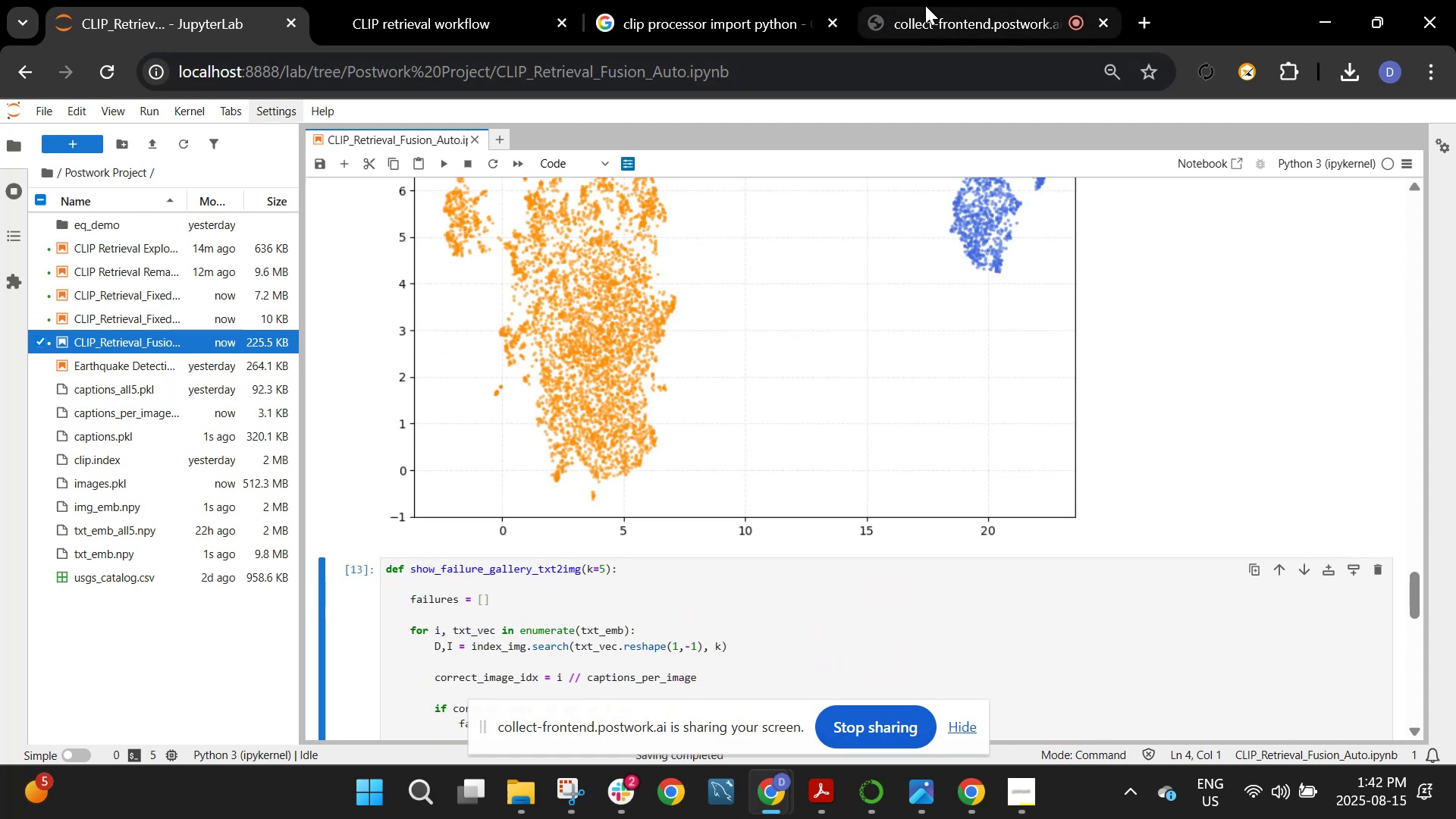 
left_click([925, 5])
 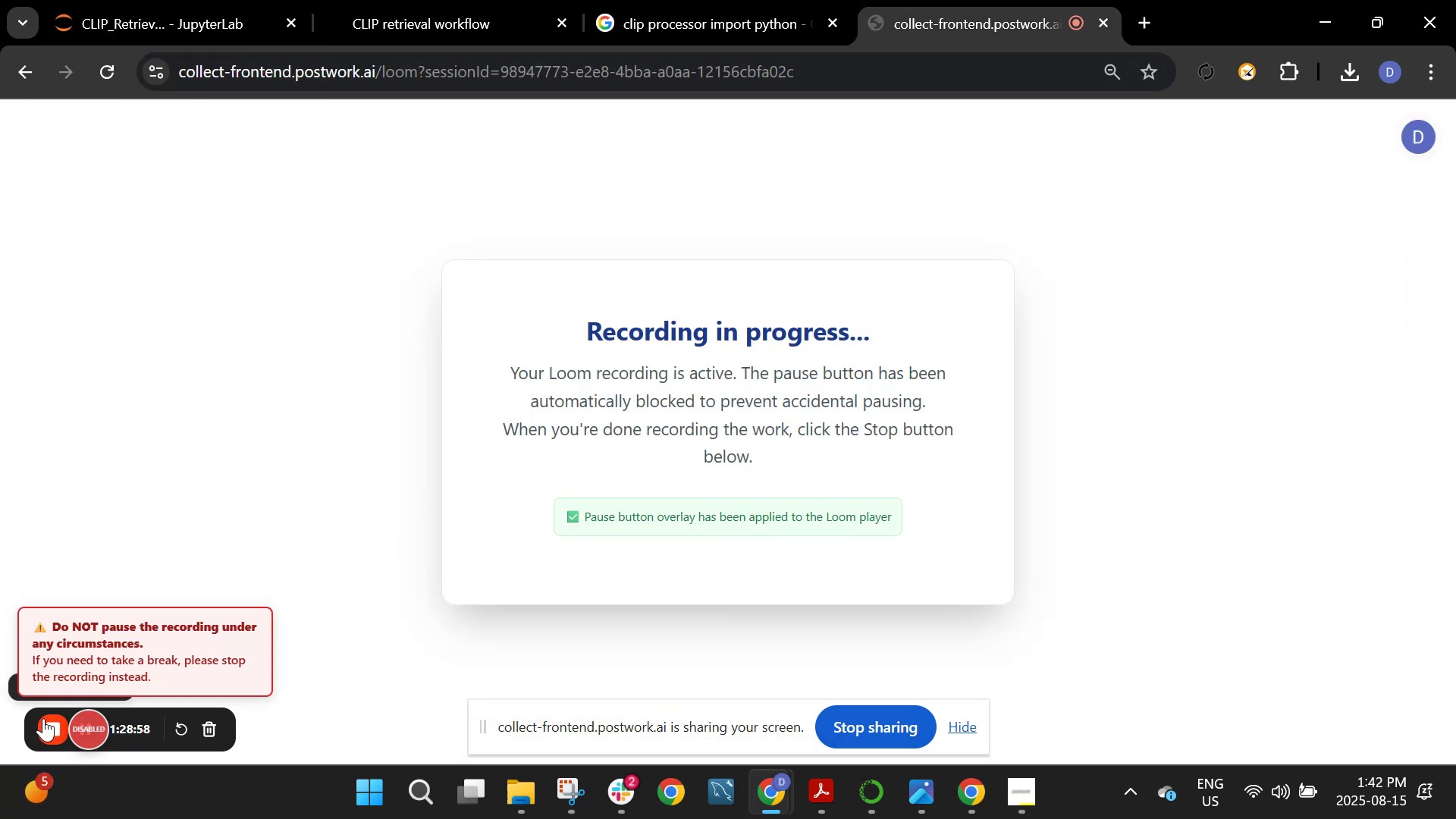 
left_click([187, 0])
 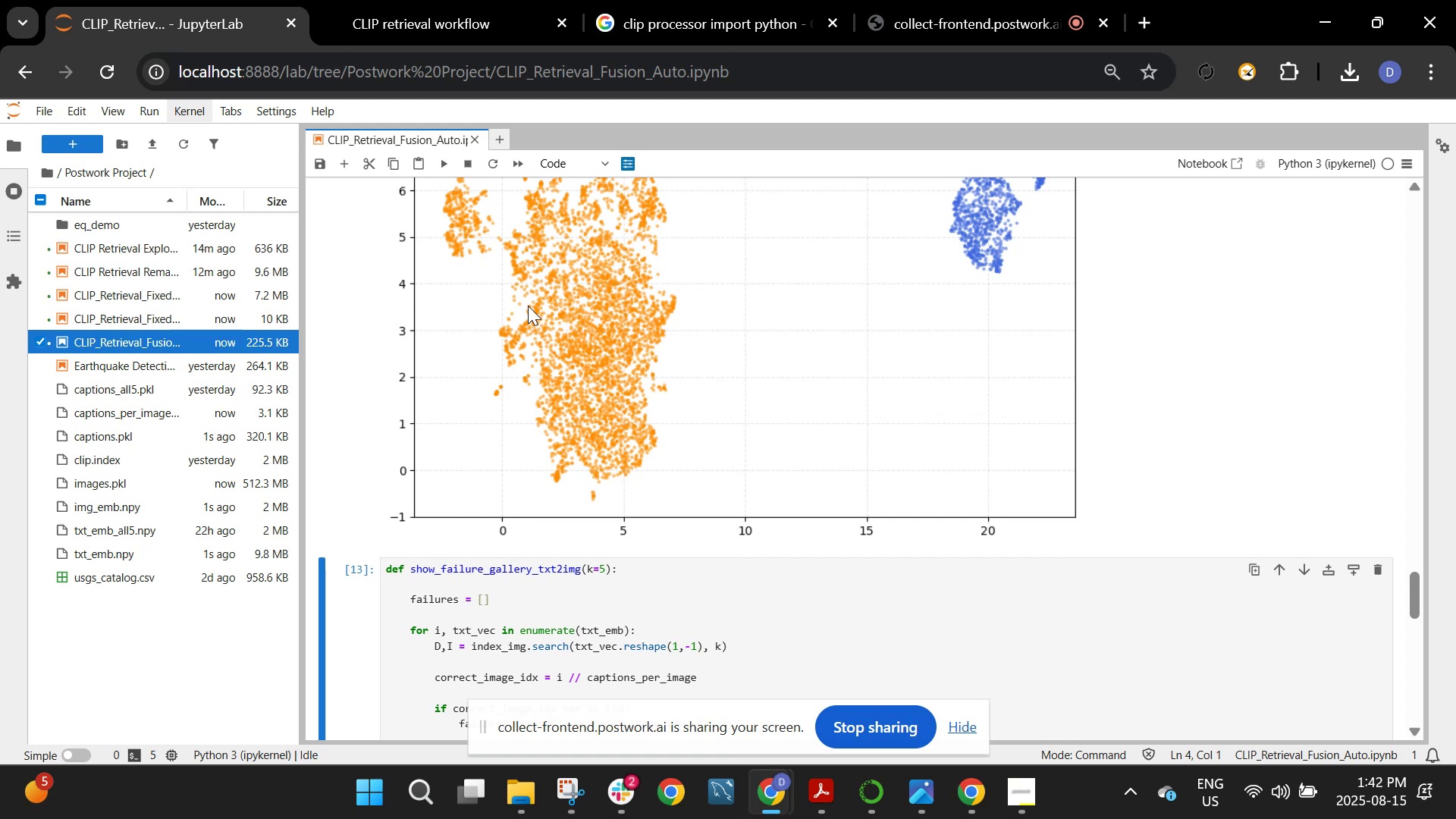 
wait(29.51)
 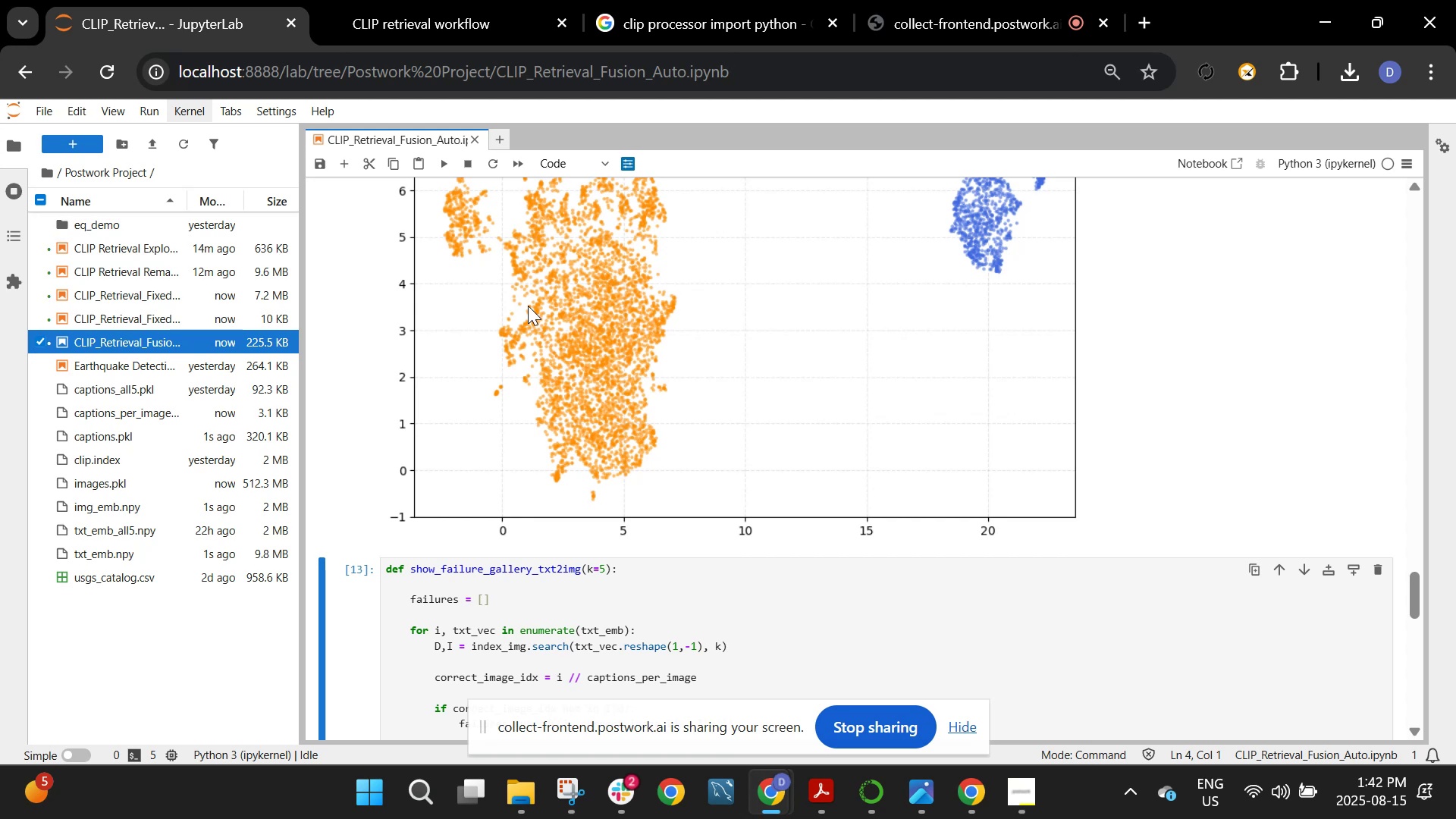 
scroll: coordinate [822, 261], scroll_direction: up, amount: 48.0
 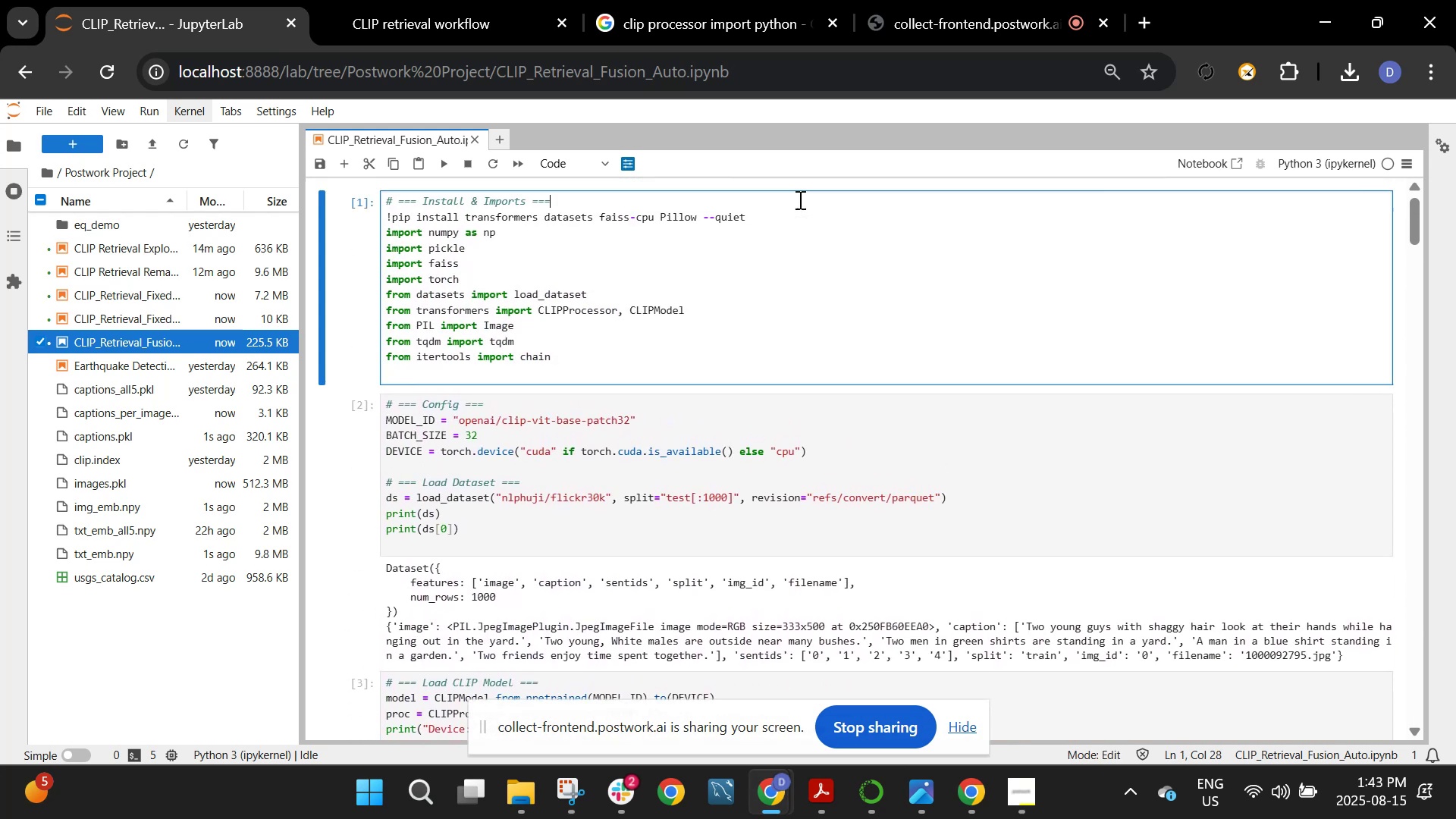 
left_click([799, 199])
 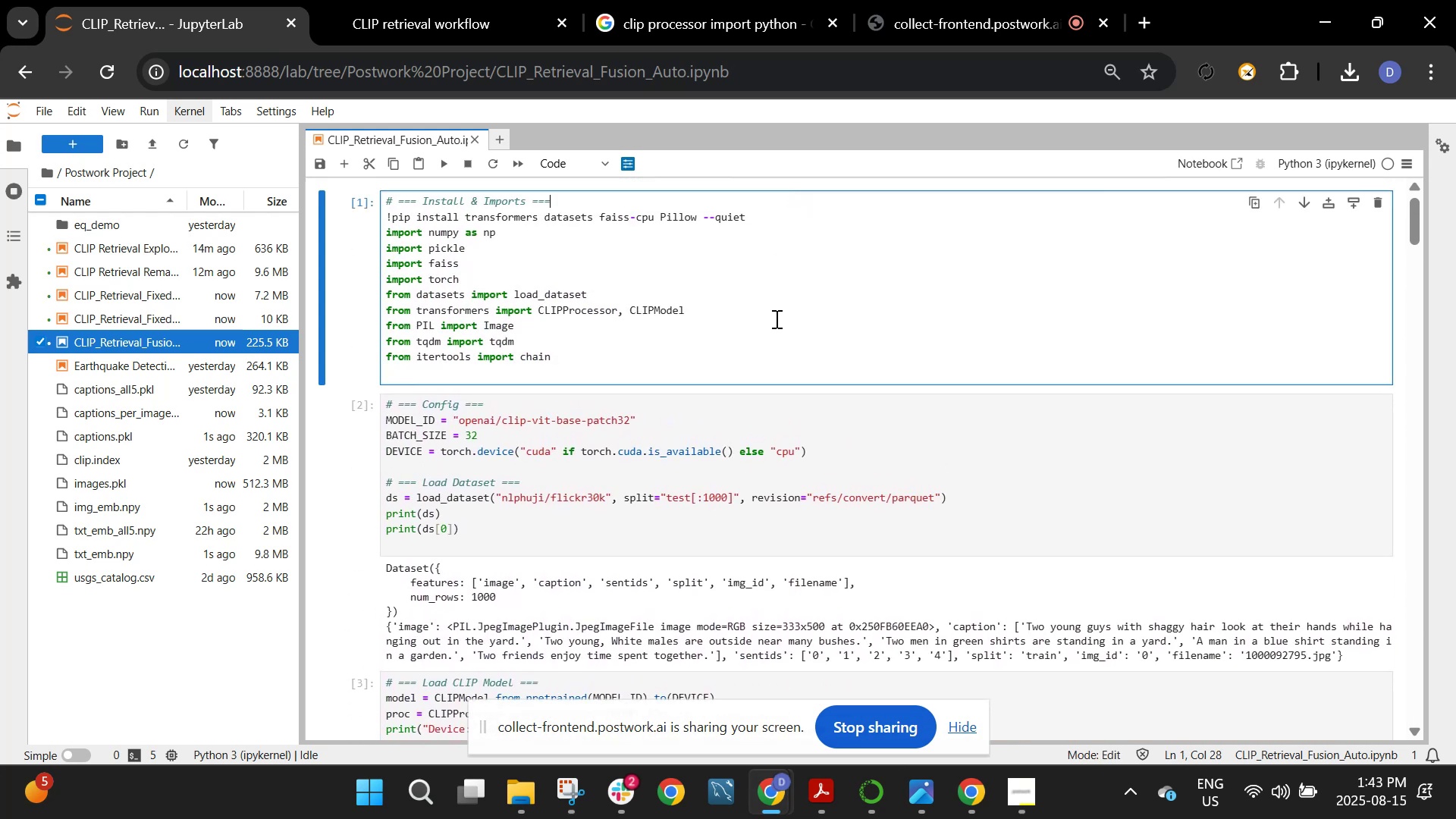 
scroll: coordinate [774, 463], scroll_direction: down, amount: 7.0
 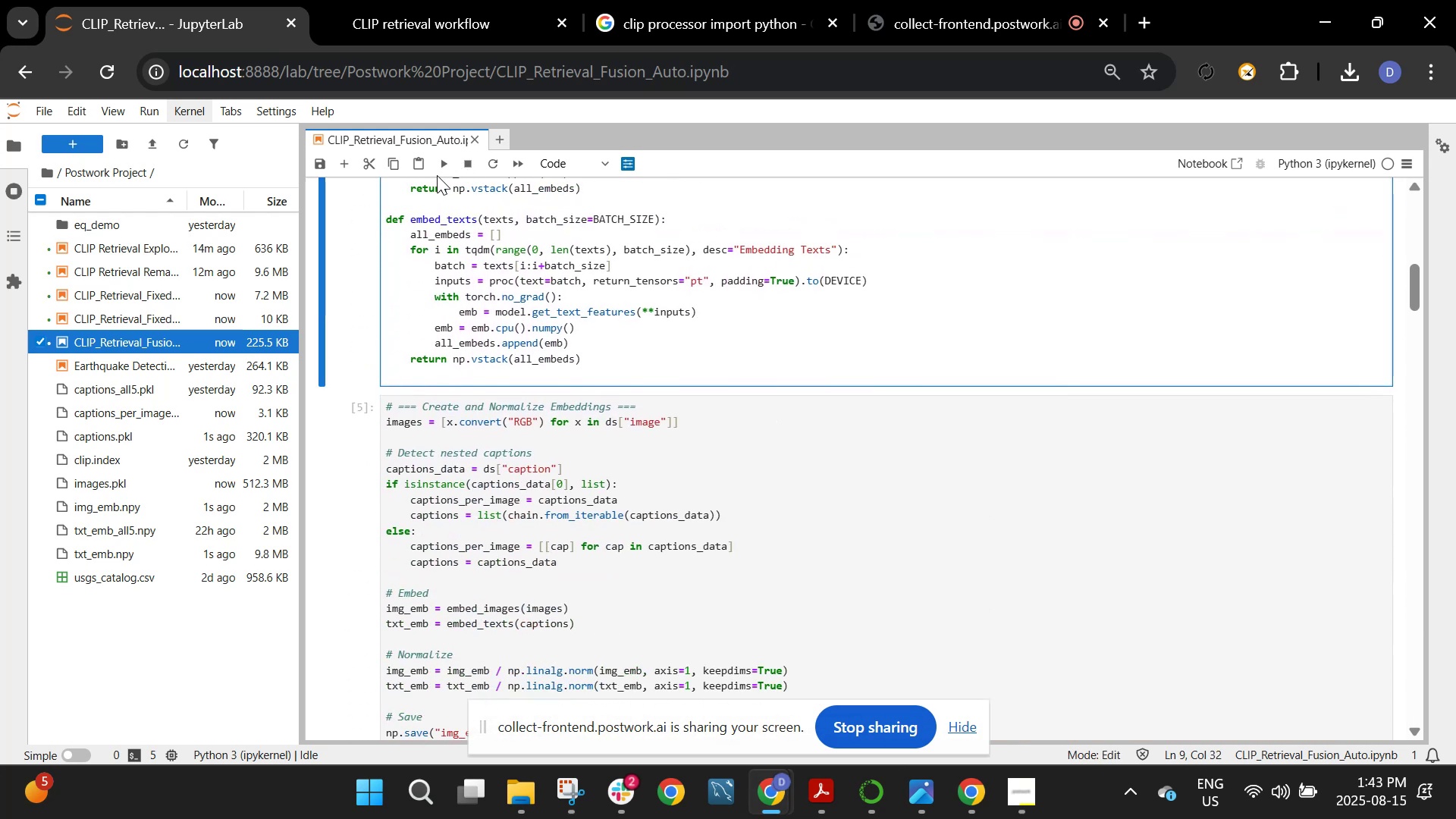 
left_click([443, 161])
 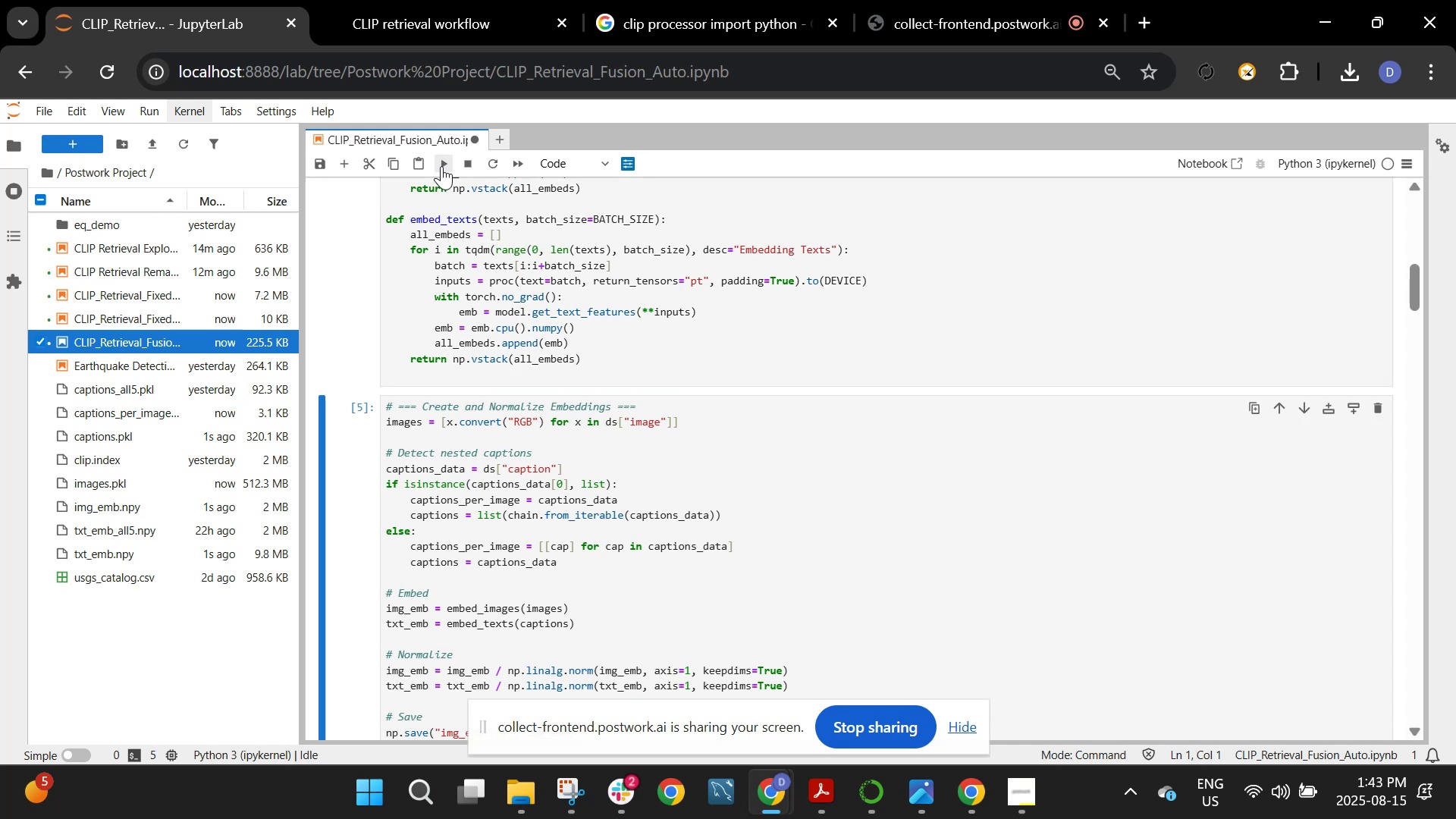 
left_click([441, 166])
 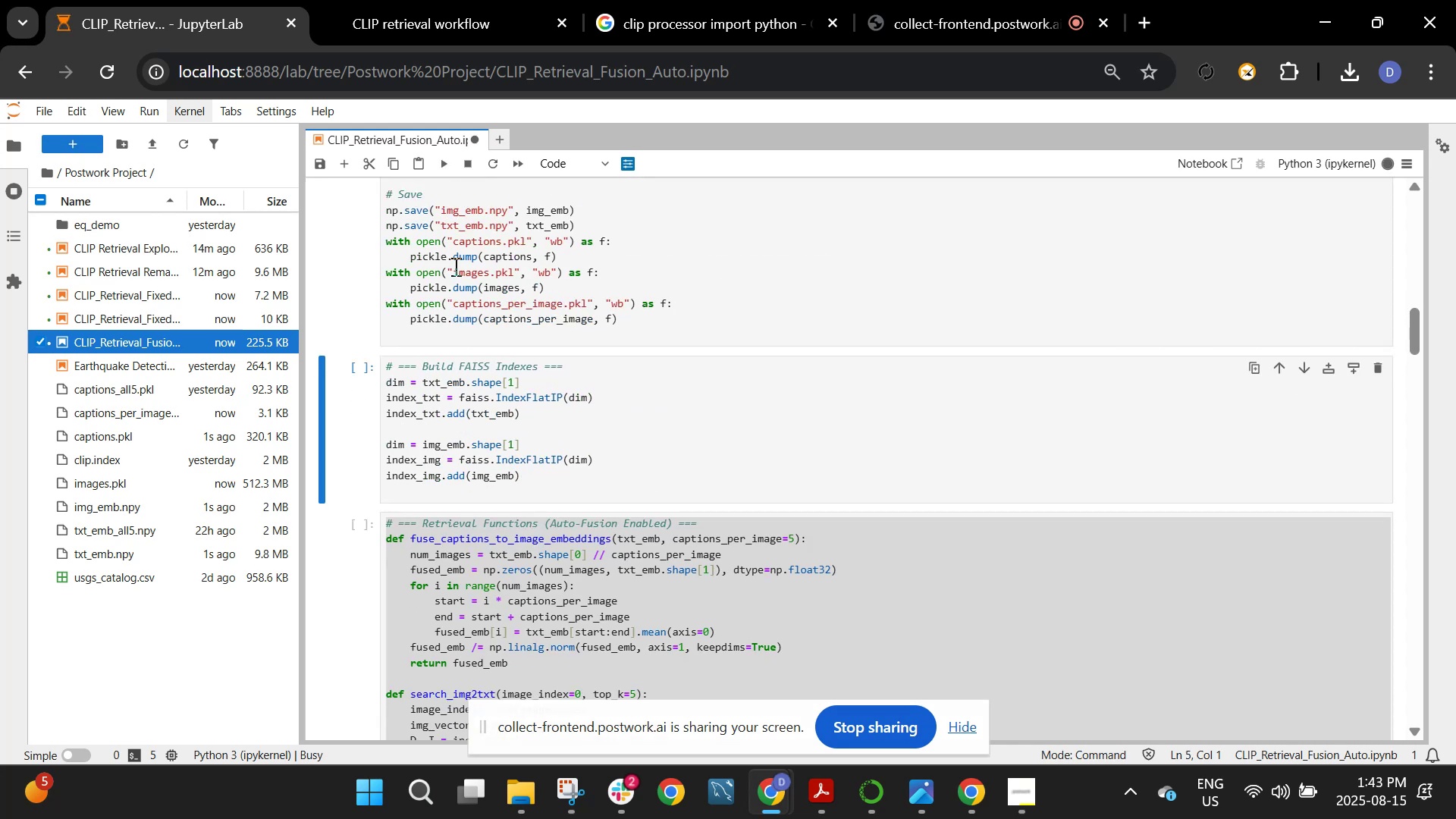 
scroll: coordinate [459, 252], scroll_direction: down, amount: 3.0
 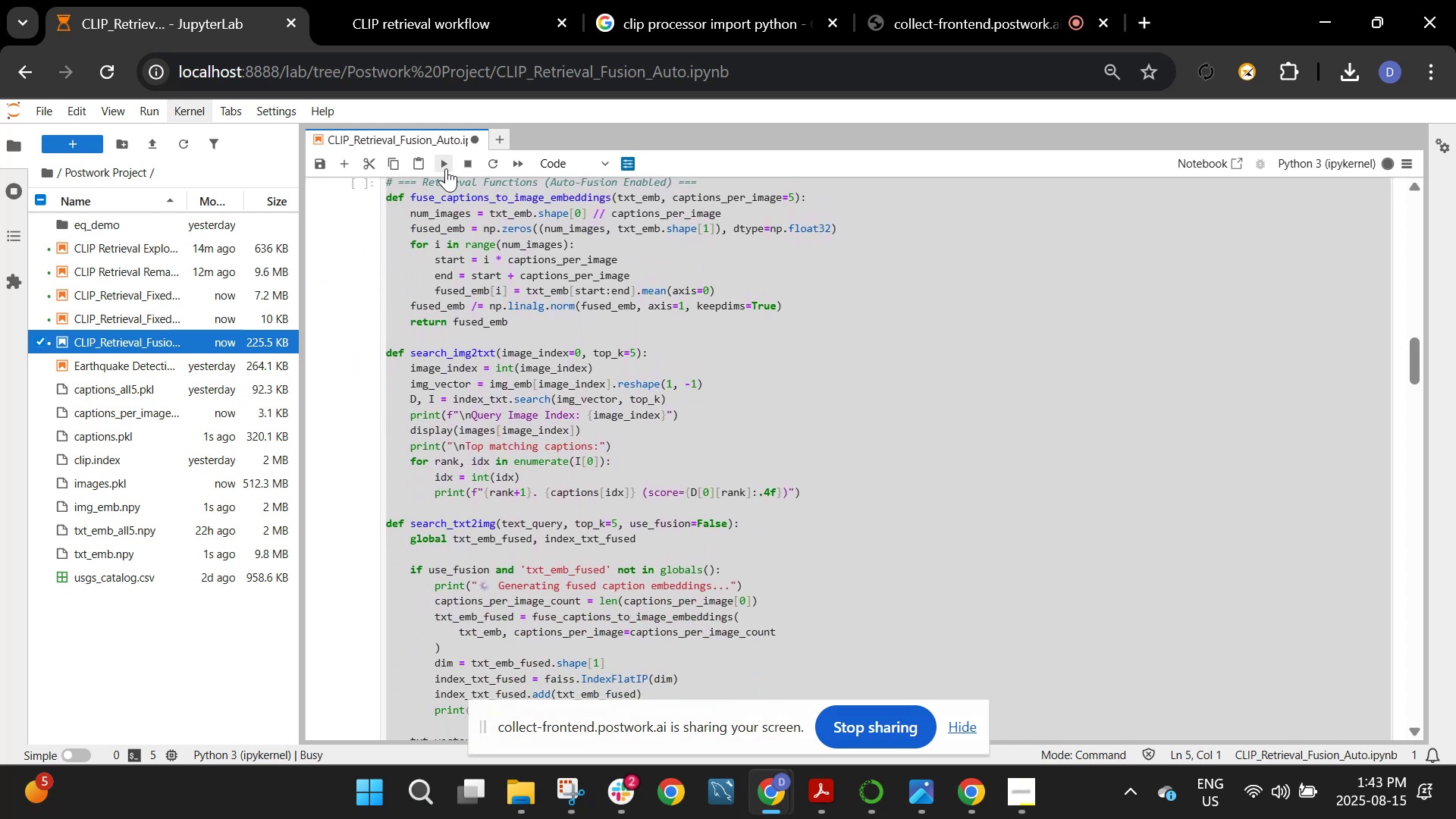 
left_click([446, 168])
 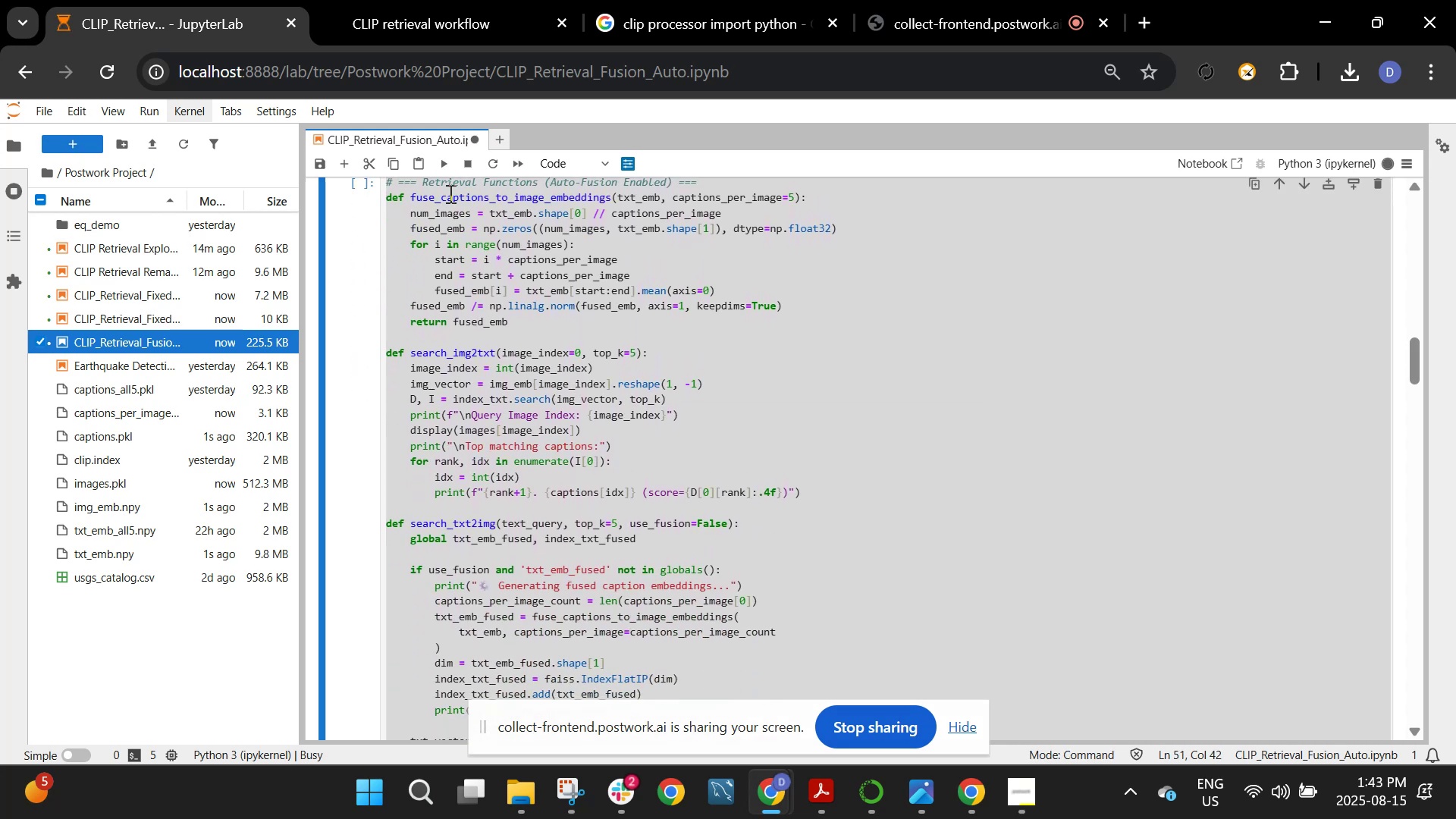 
scroll: coordinate [462, 275], scroll_direction: down, amount: 4.0
 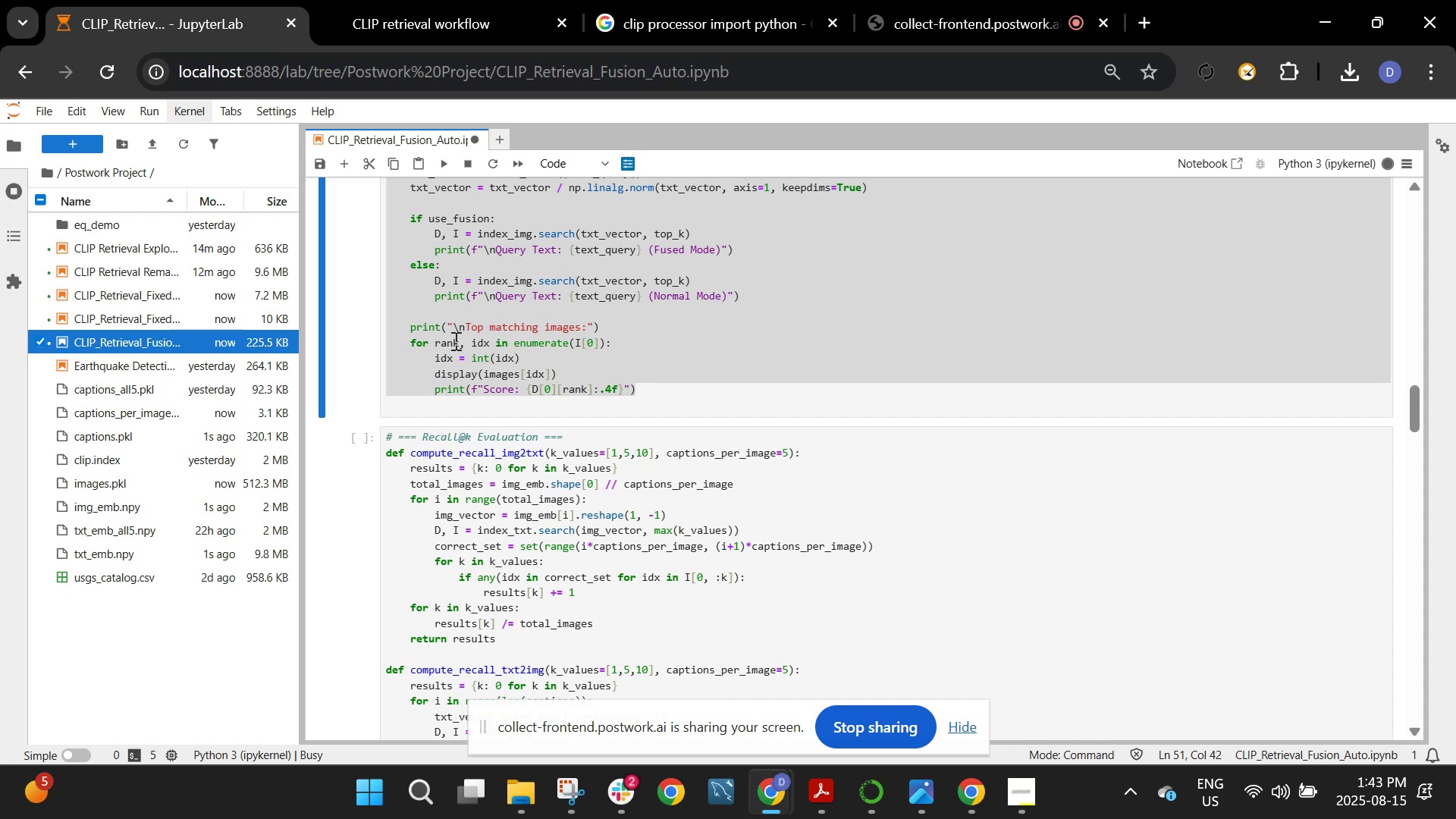 
wait(14.33)
 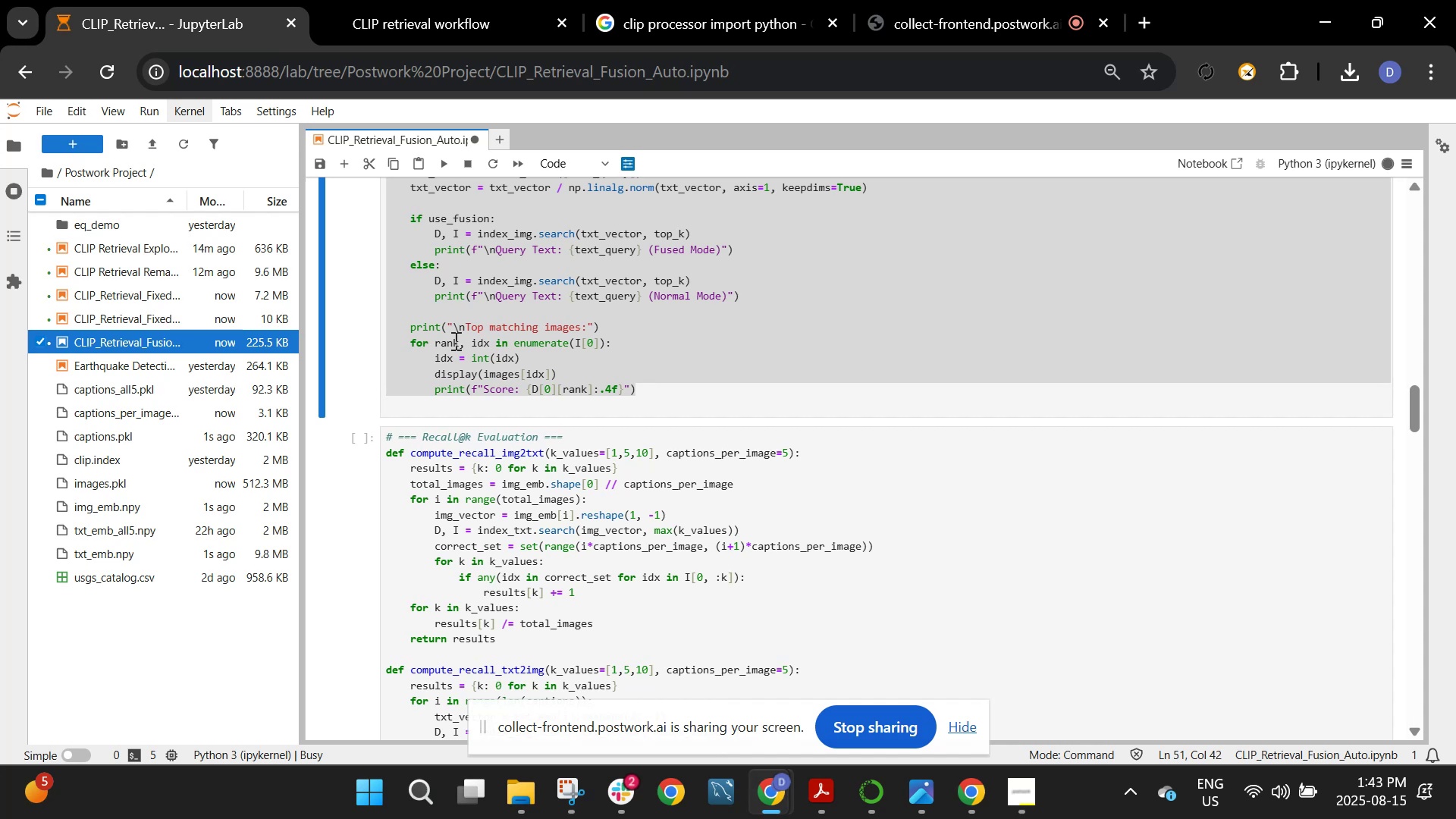 
scroll: coordinate [451, 388], scroll_direction: up, amount: 8.0
 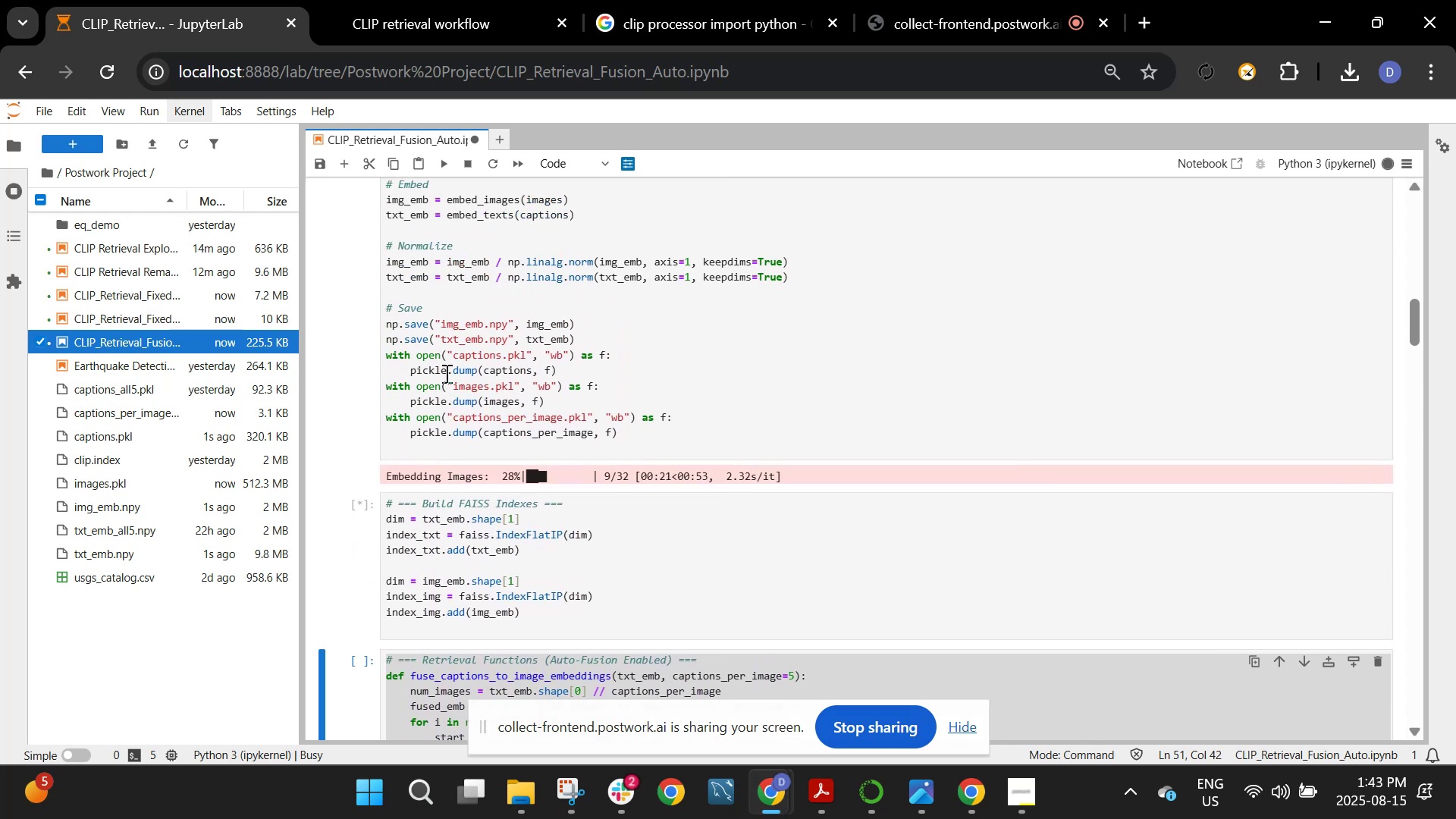 
wait(7.61)
 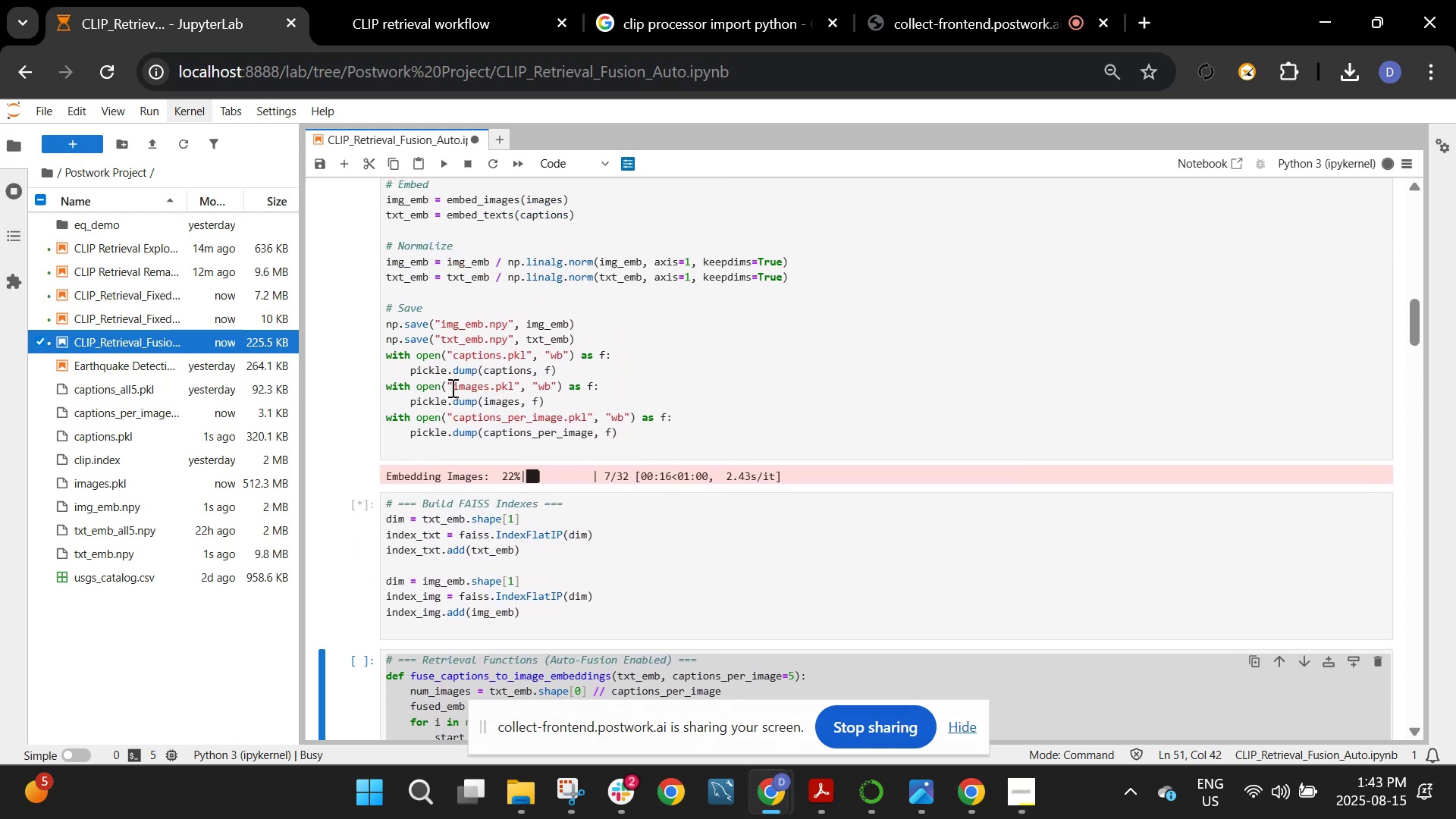 
left_click_drag(start_coordinate=[416, 473], to_coordinate=[475, 470])
 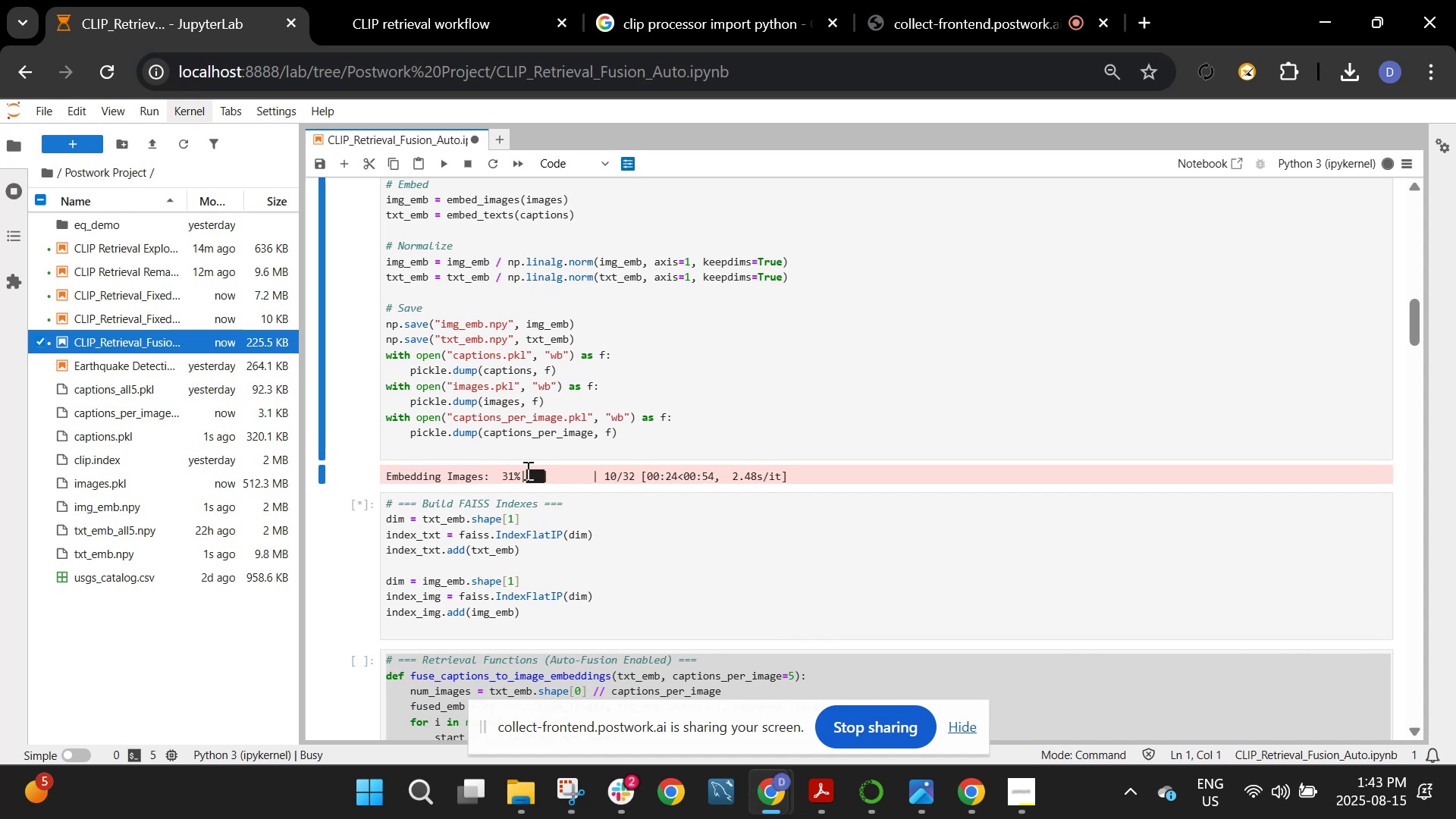 
left_click([526, 470])
 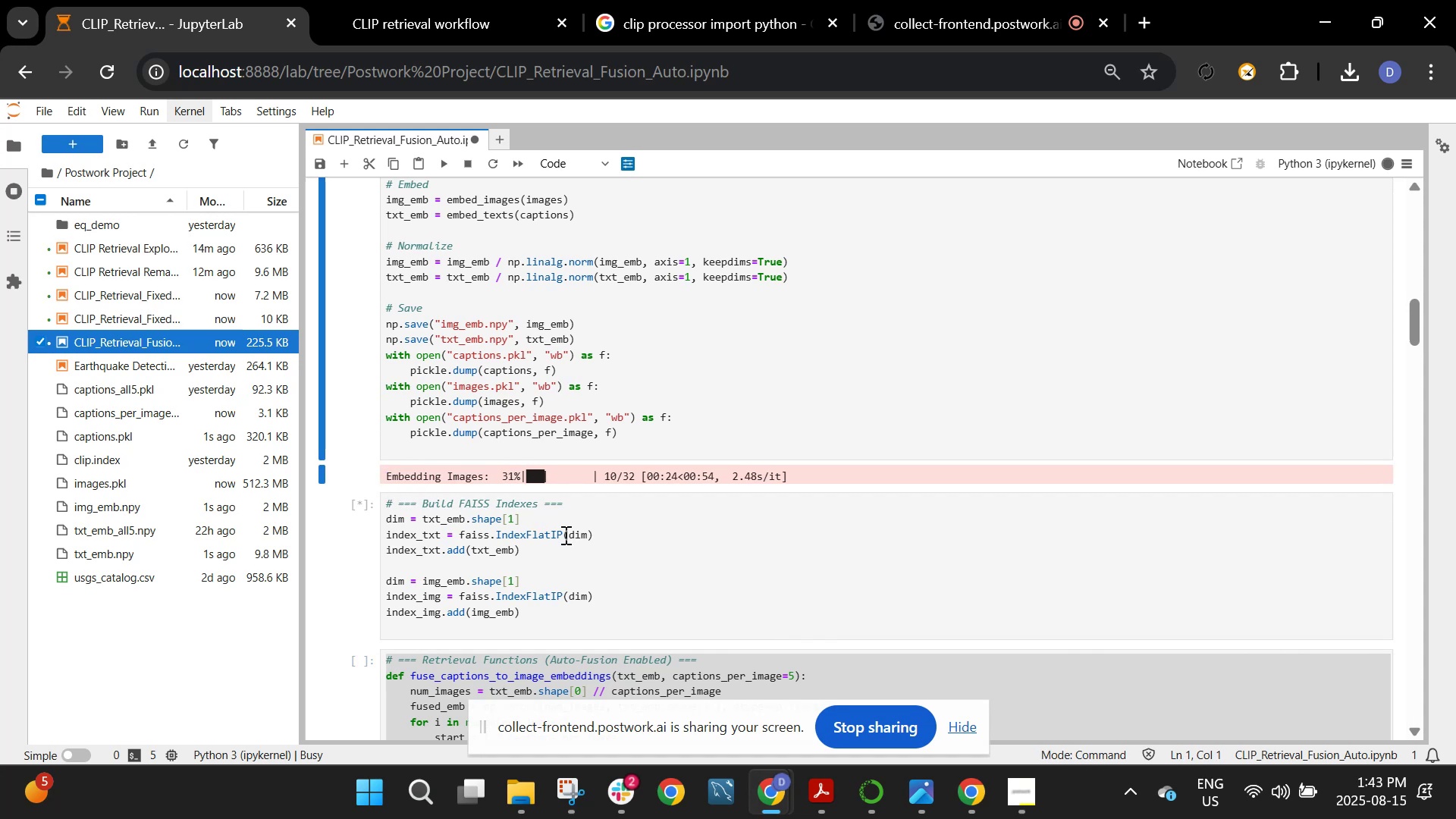 
left_click([564, 535])
 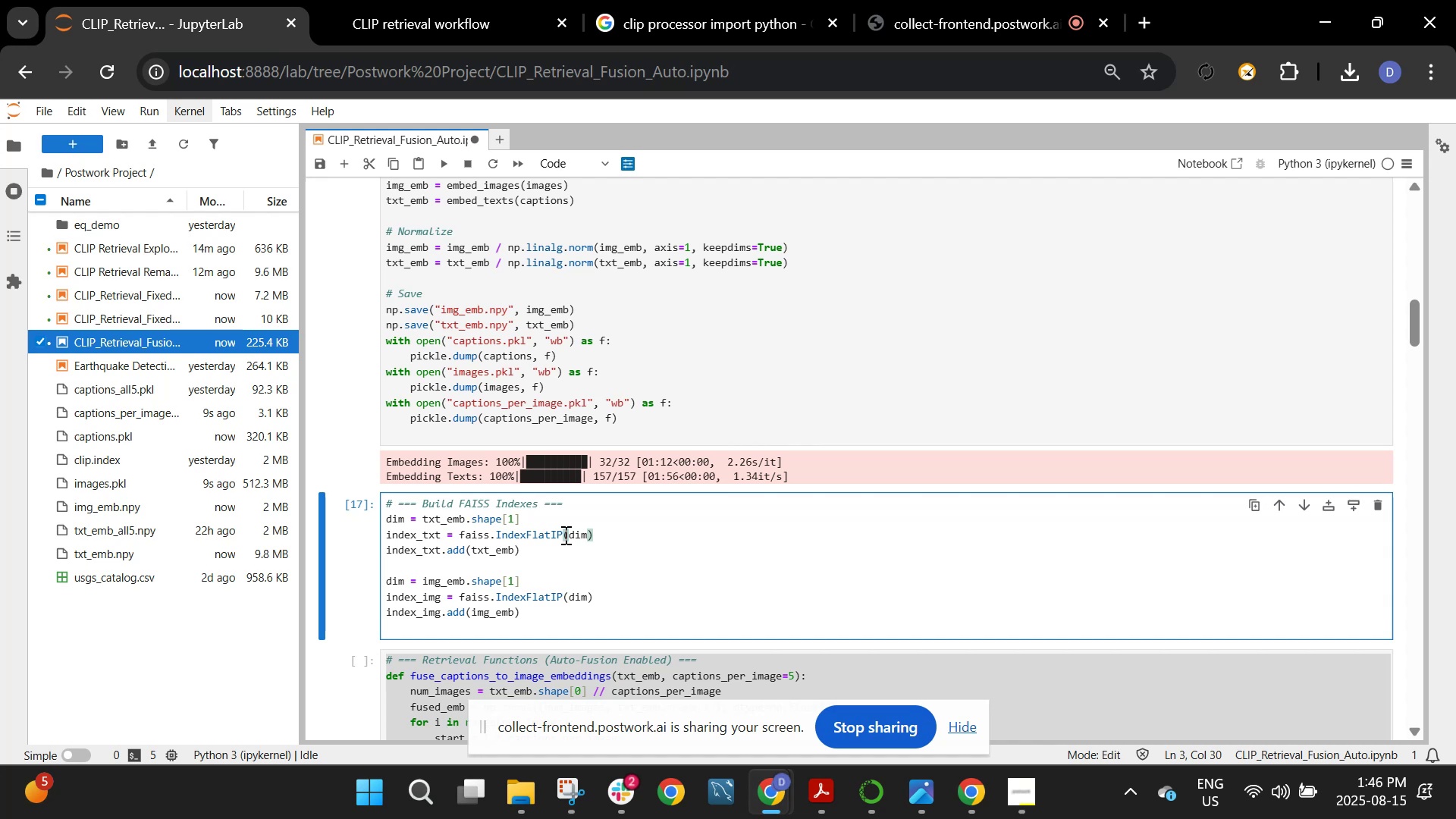 
wait(183.35)
 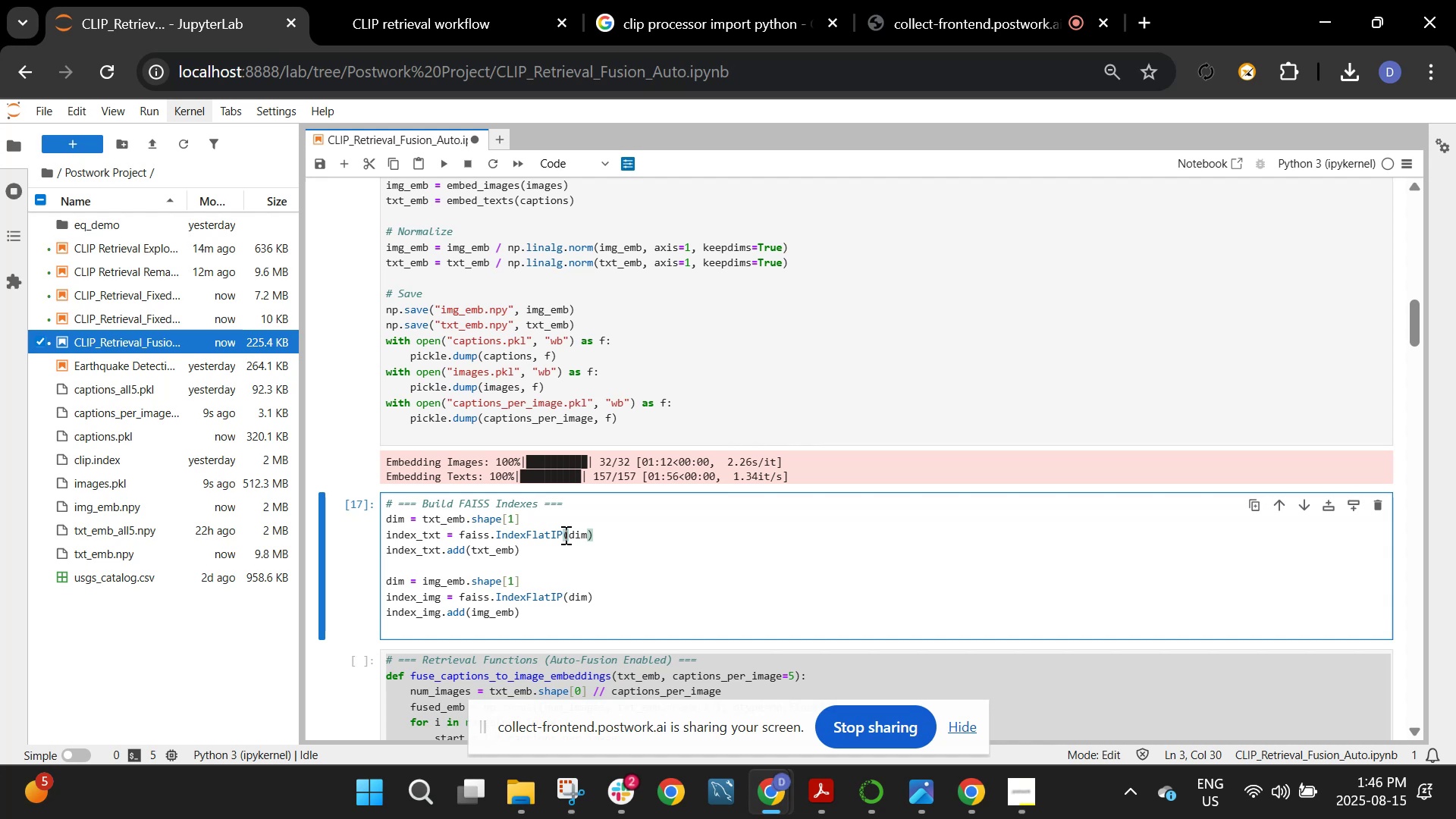 
left_click([444, 165])
 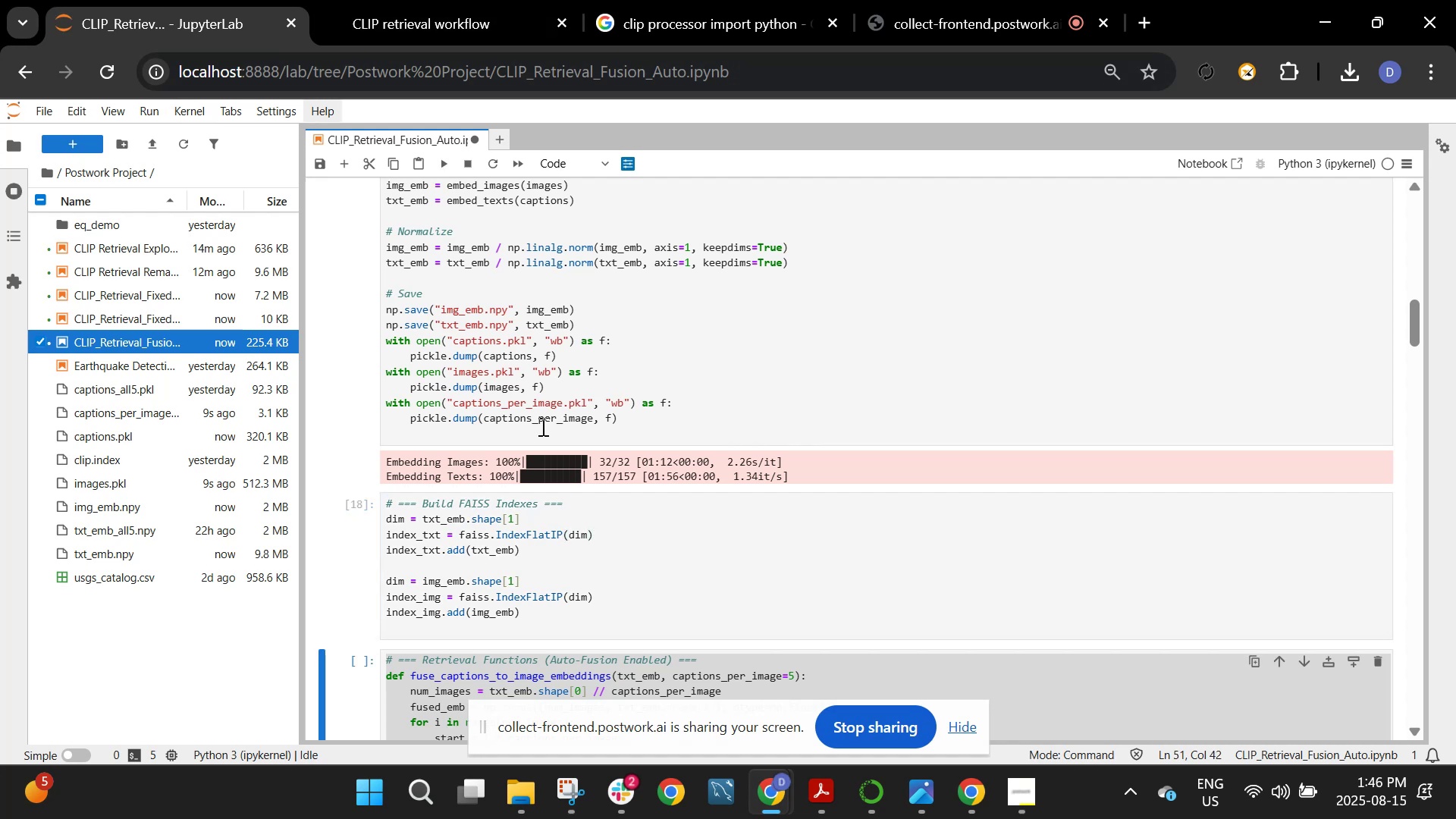 
scroll: coordinate [541, 425], scroll_direction: down, amount: 3.0
 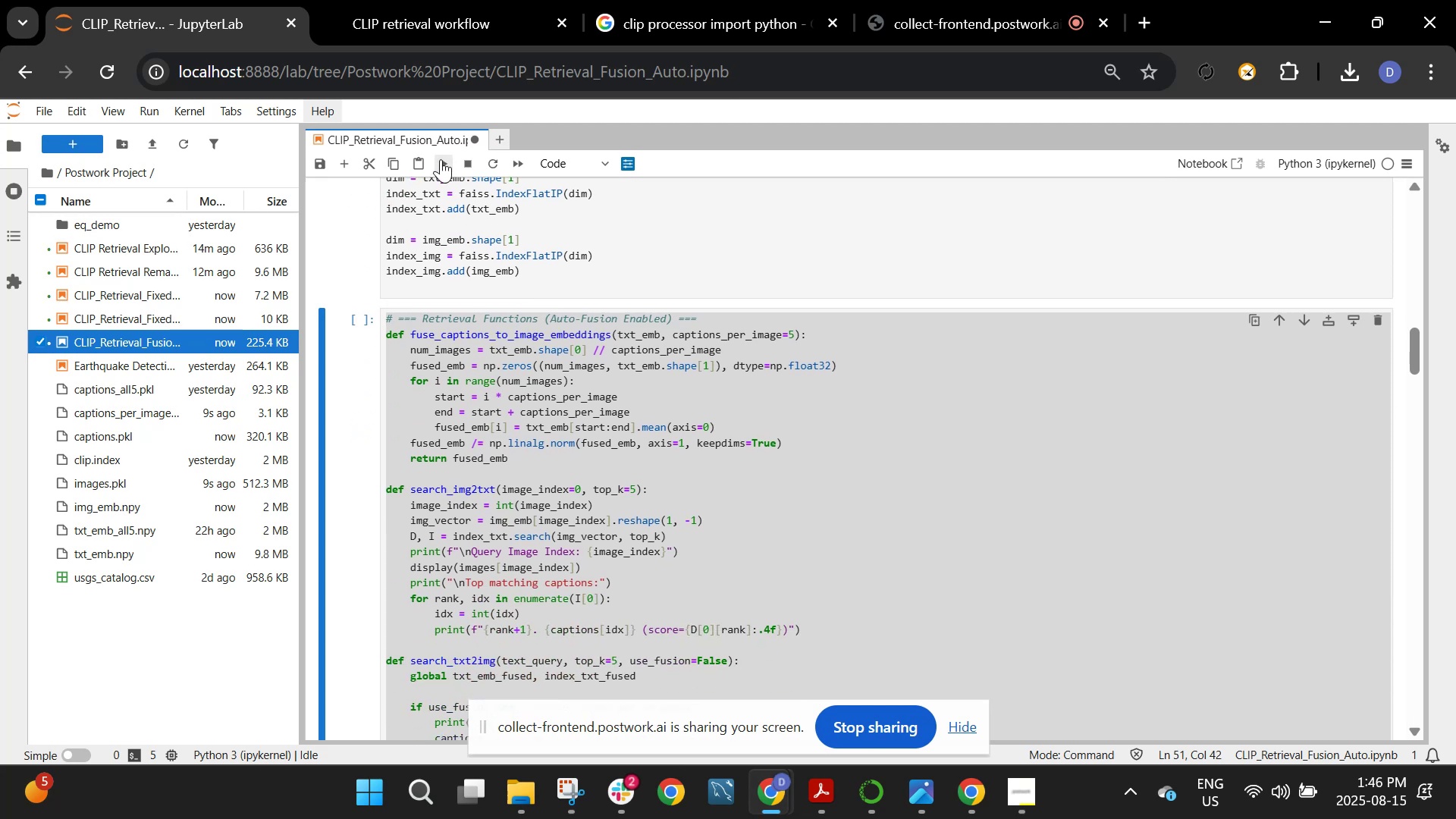 
left_click([441, 159])
 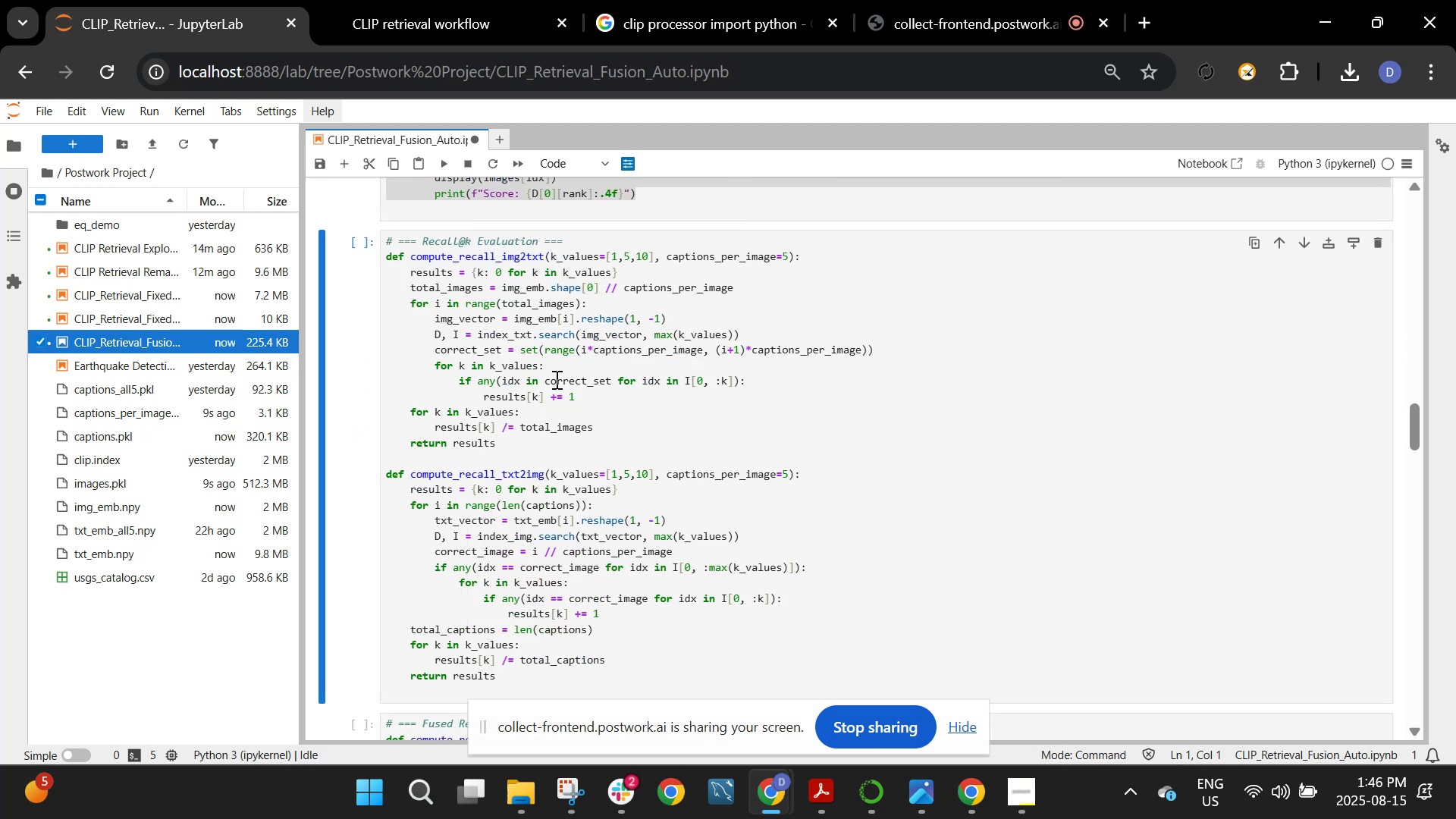 
scroll: coordinate [555, 379], scroll_direction: down, amount: 2.0
 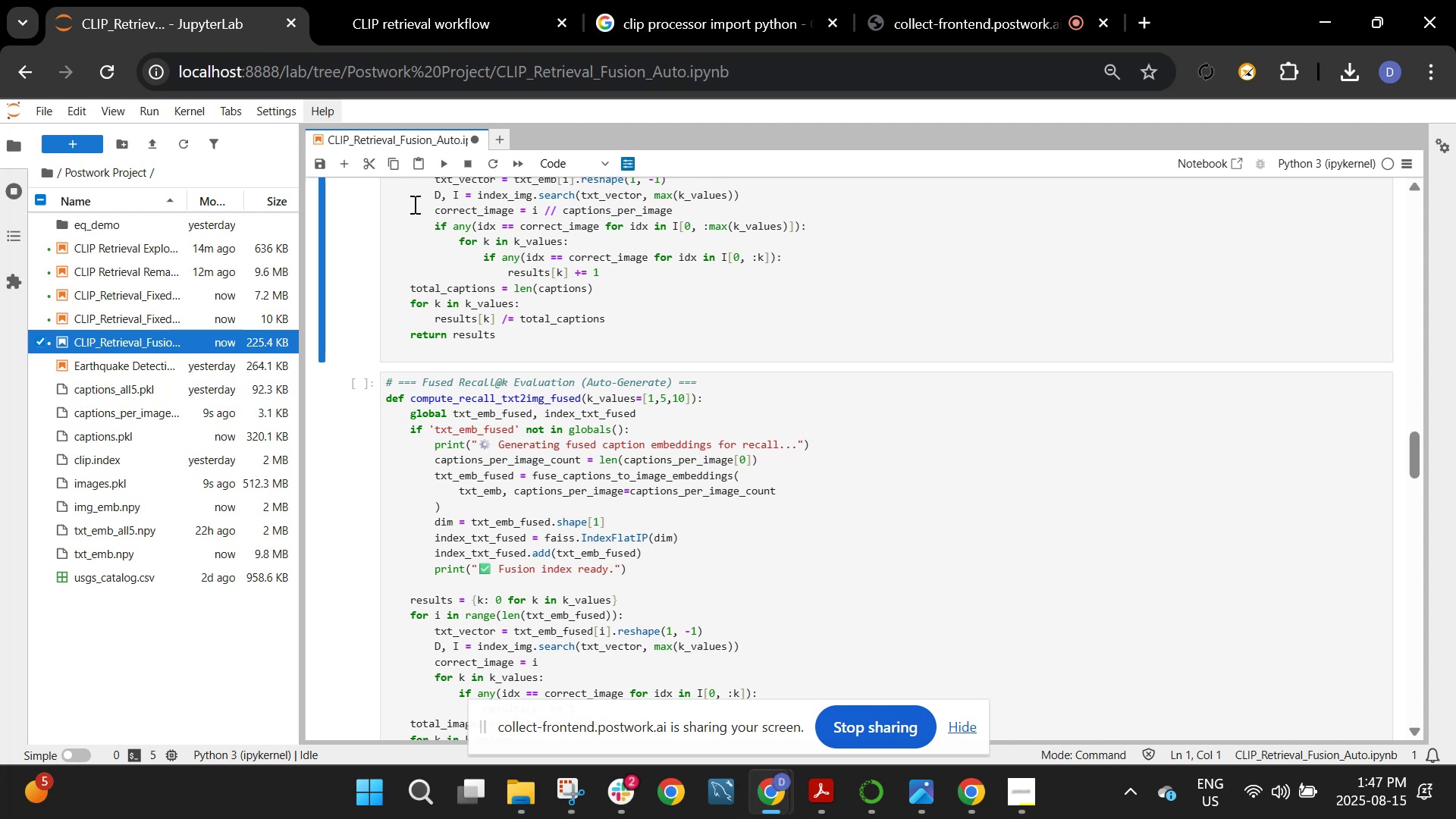 
wait(7.97)
 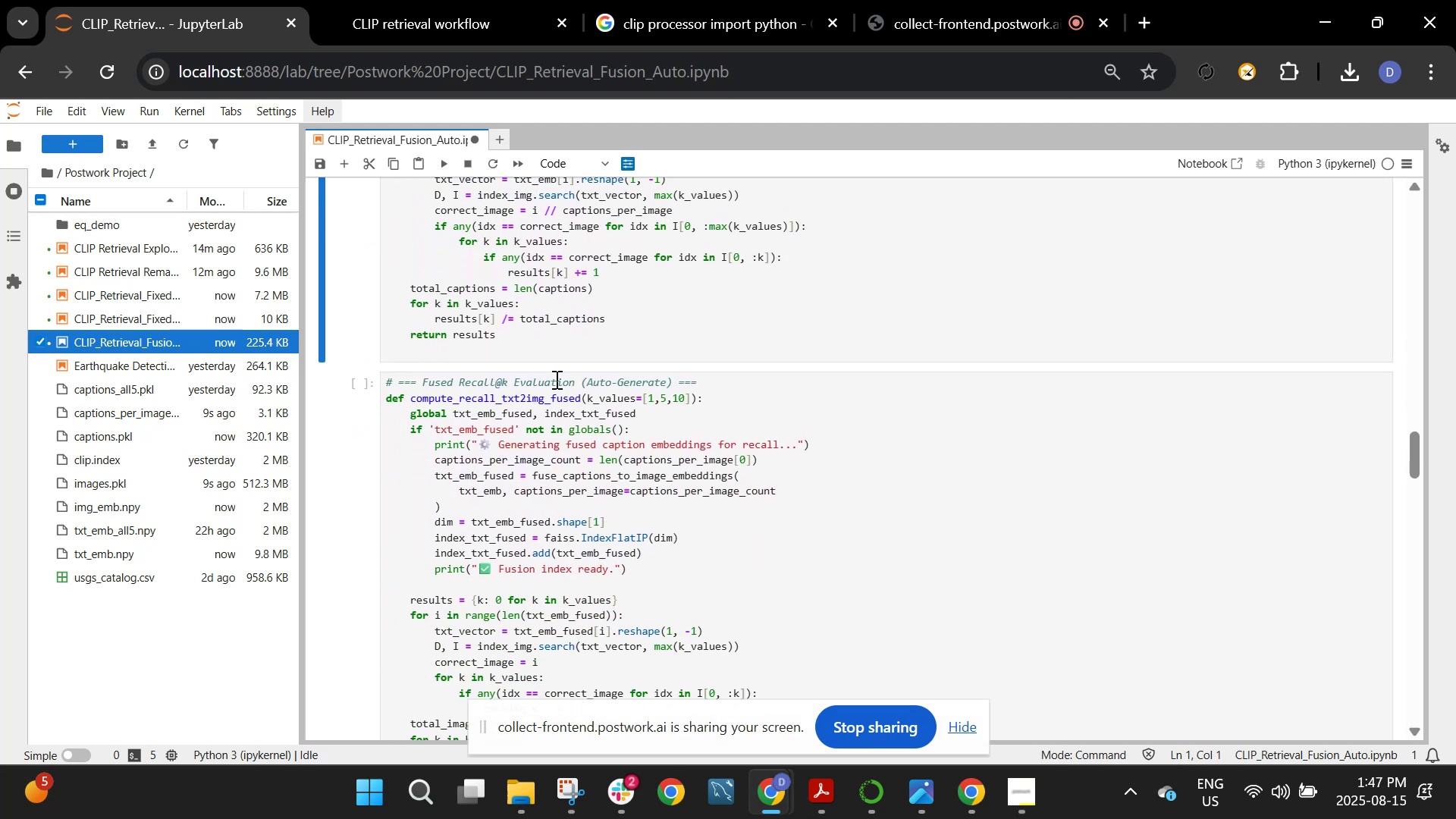 
left_click([448, 165])
 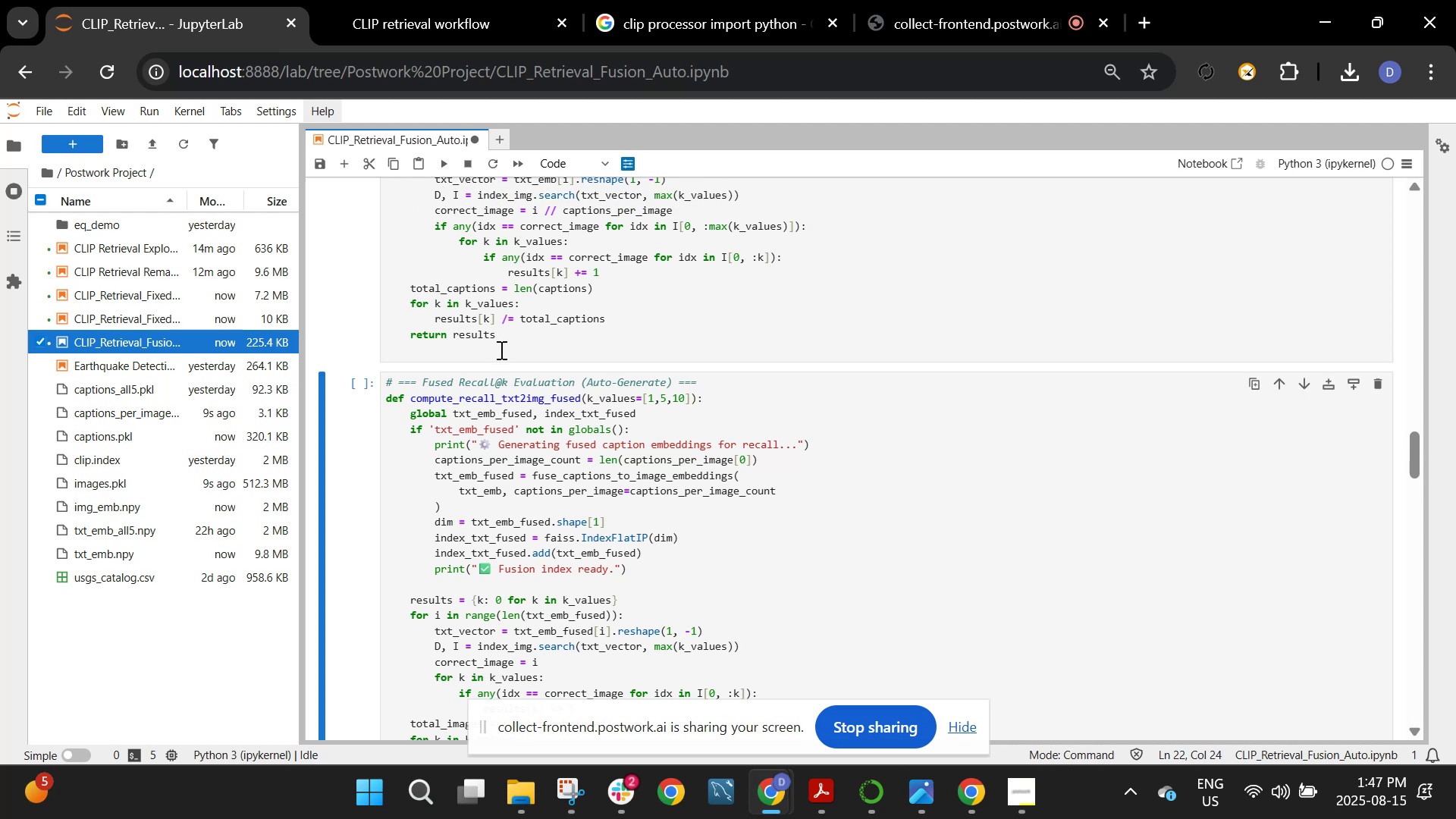 
scroll: coordinate [501, 353], scroll_direction: down, amount: 1.0
 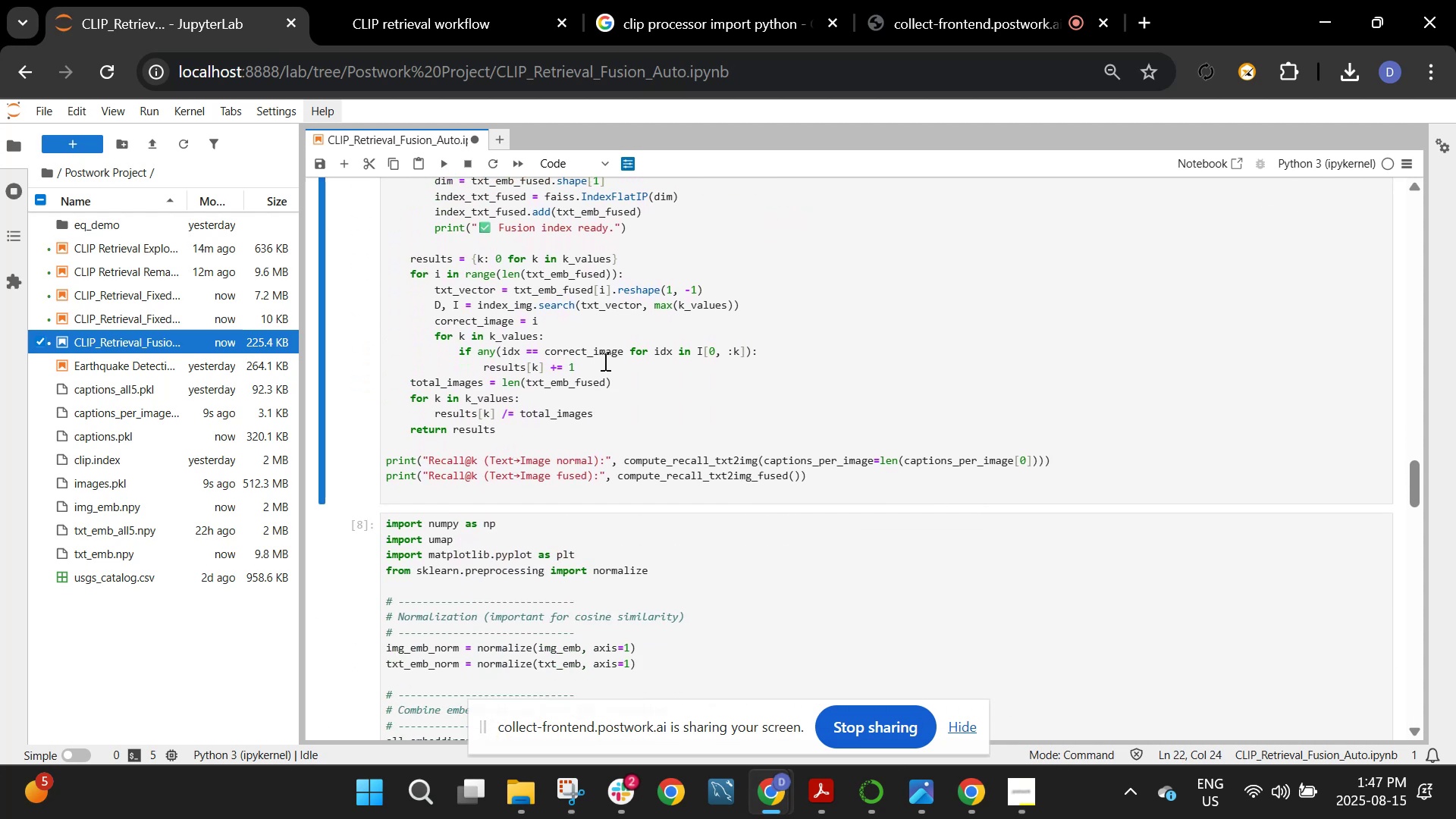 
key(Shift+Enter)
 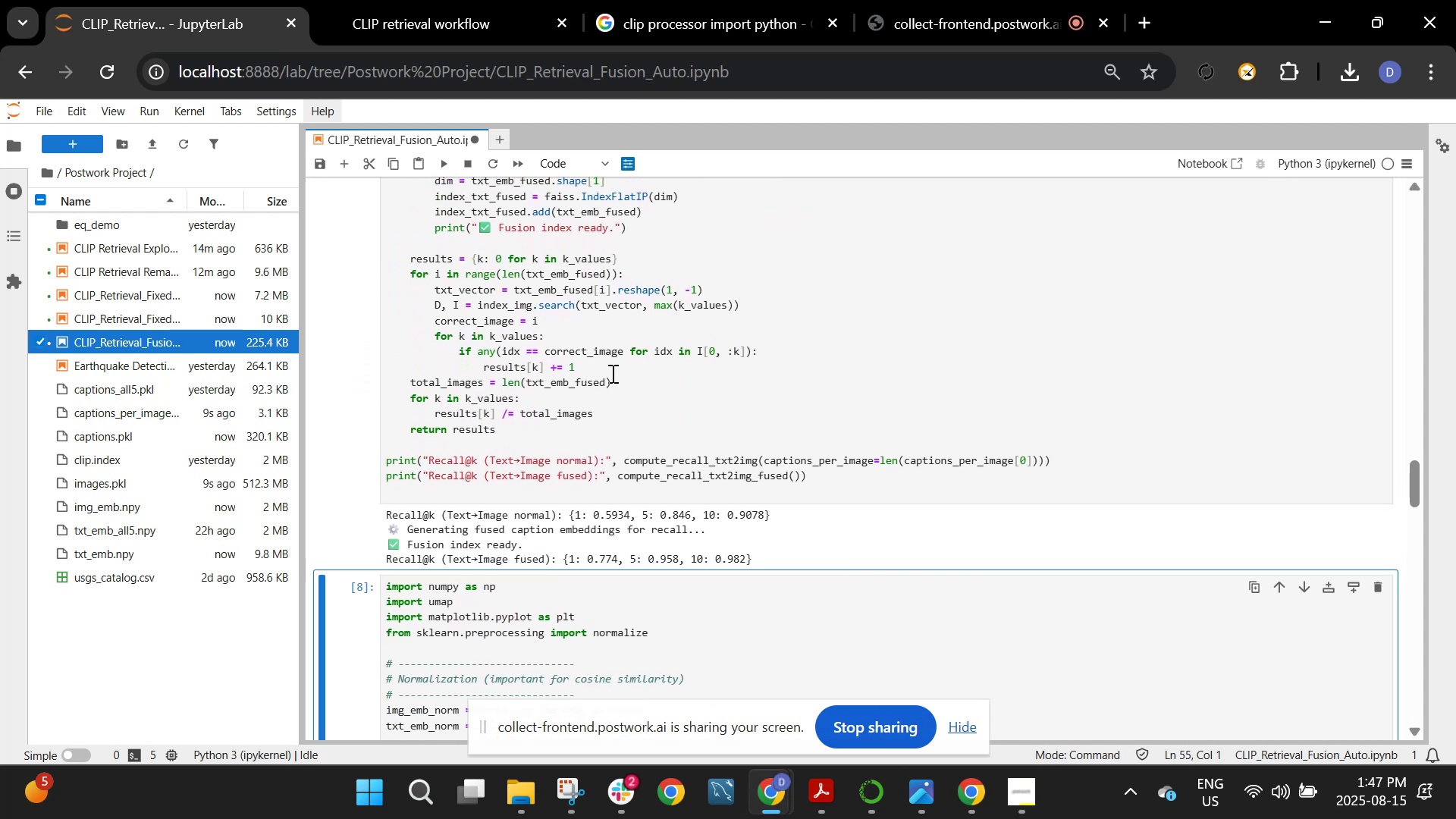 
scroll: coordinate [611, 373], scroll_direction: down, amount: 1.0
 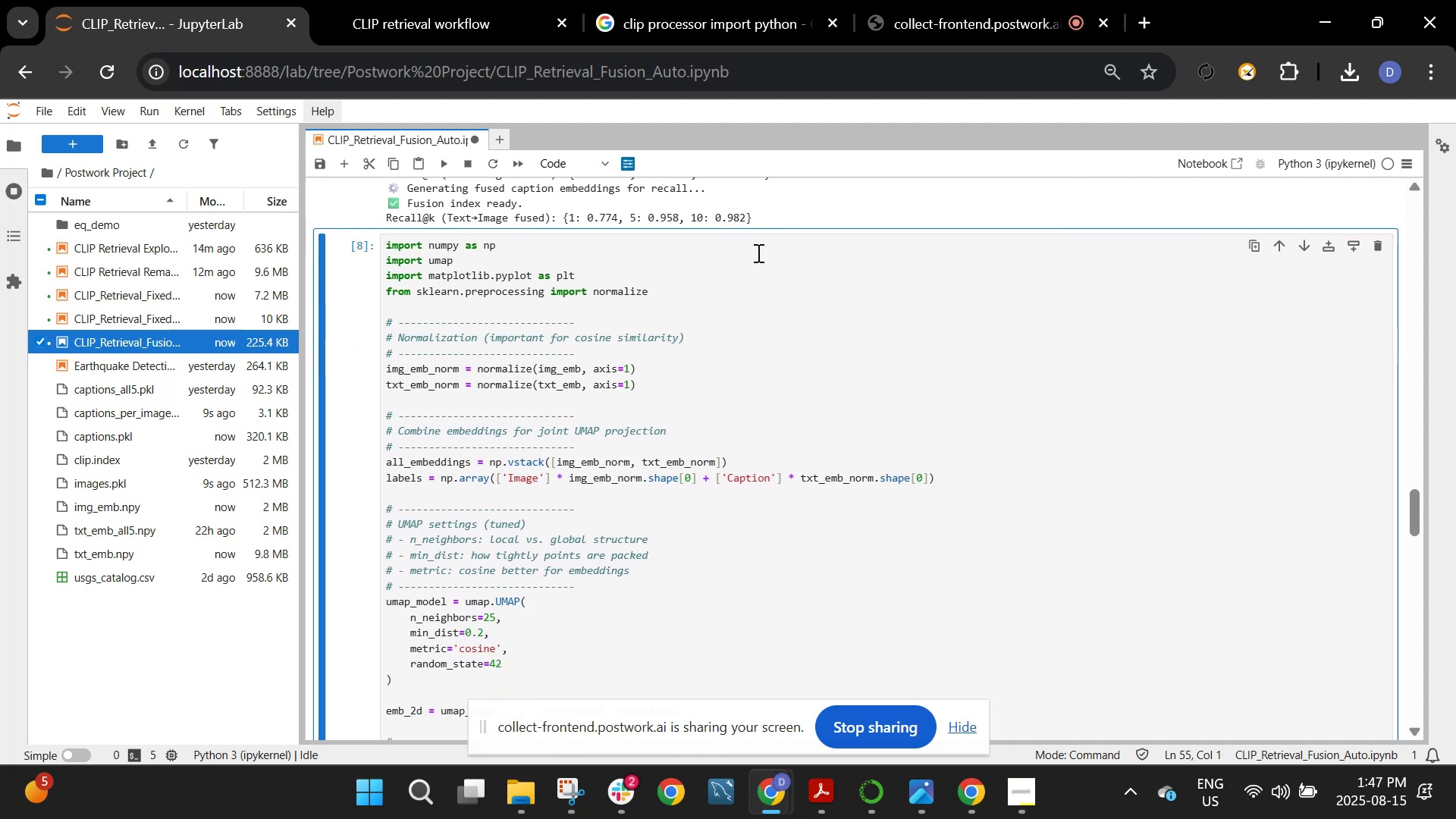 
wait(6.0)
 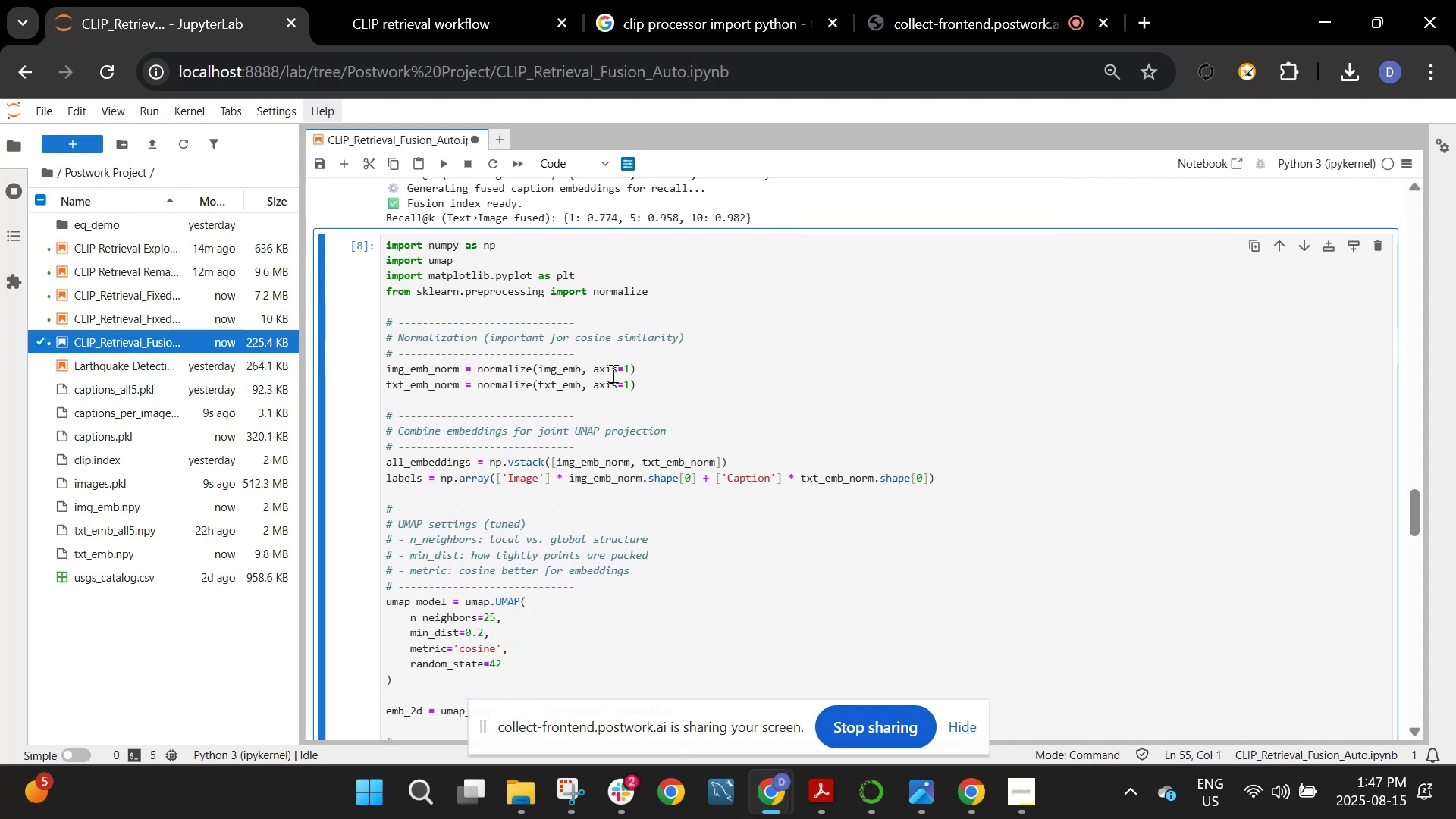 
key(Shift+Enter)
 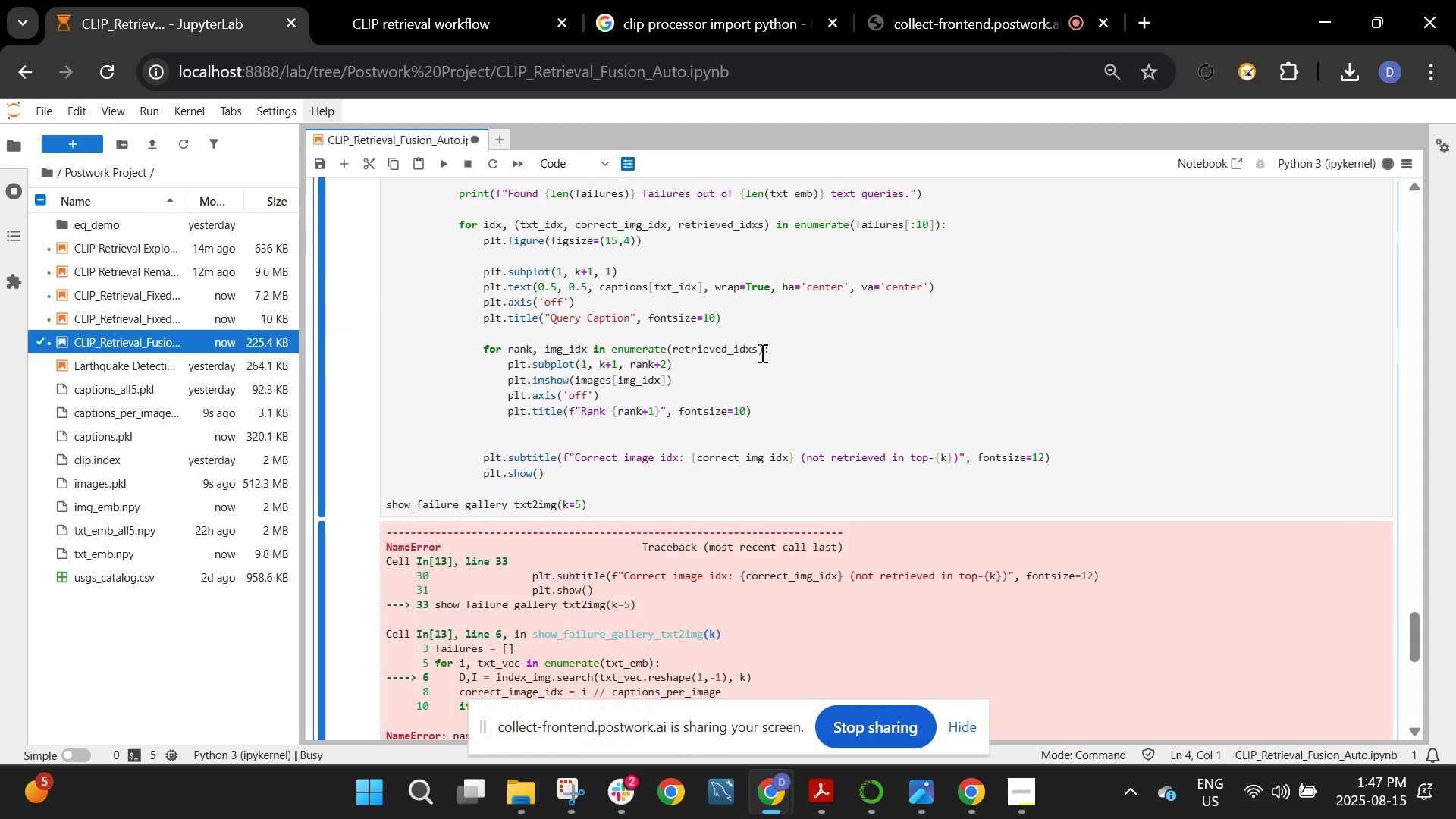 
scroll: coordinate [761, 353], scroll_direction: up, amount: 3.0
 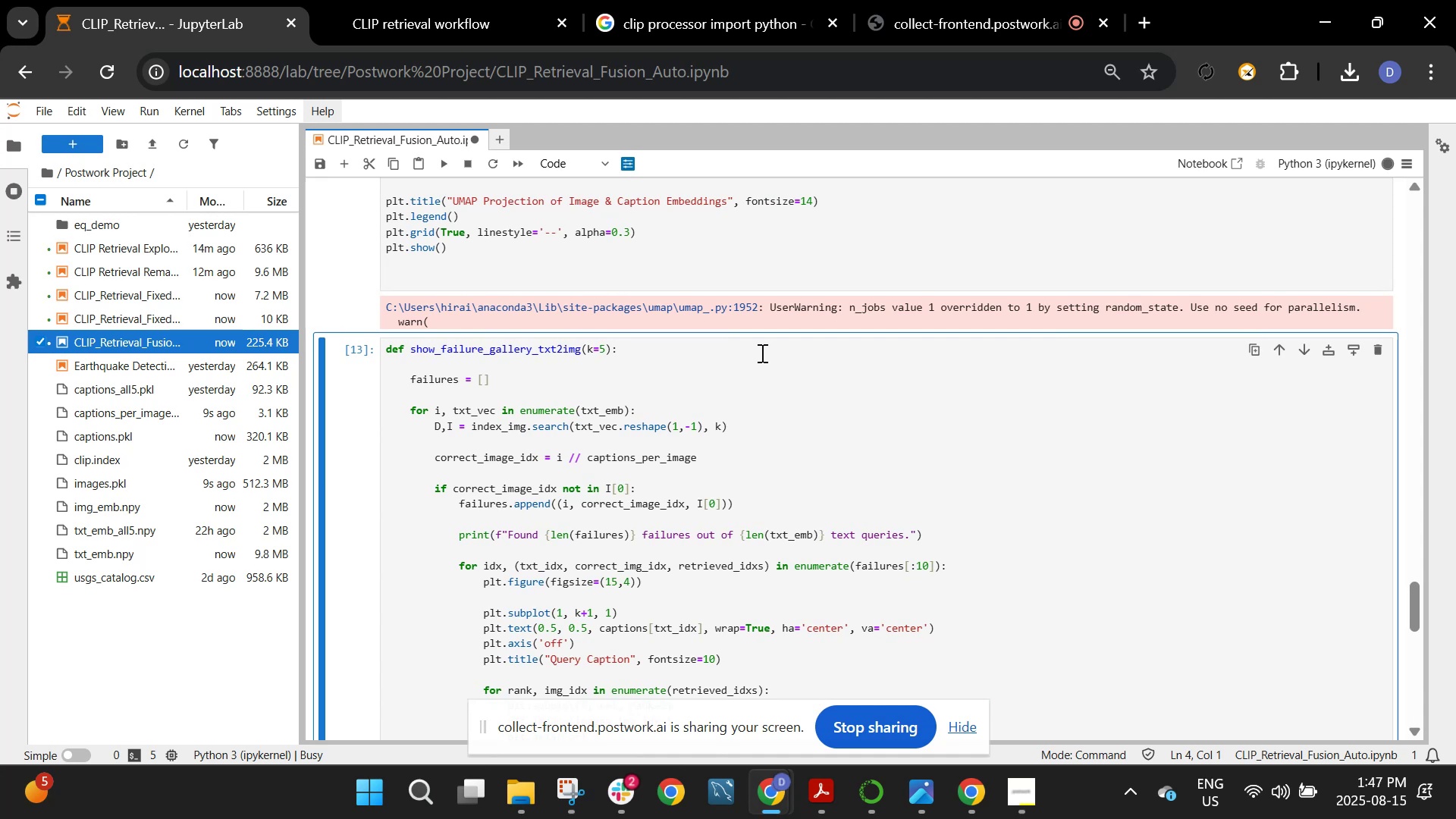 
wait(11.71)
 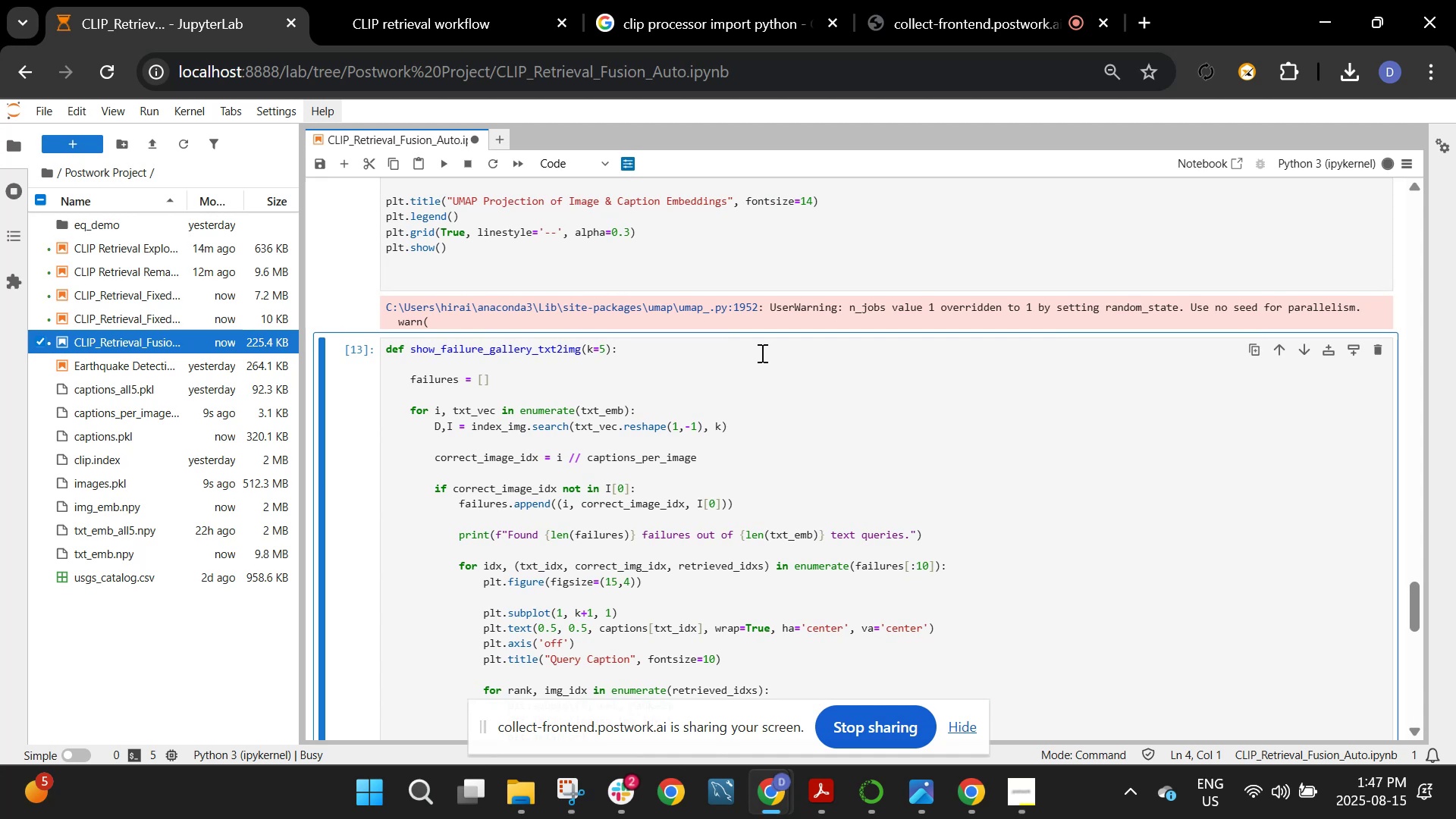 
scroll: coordinate [768, 329], scroll_direction: down, amount: 8.0
 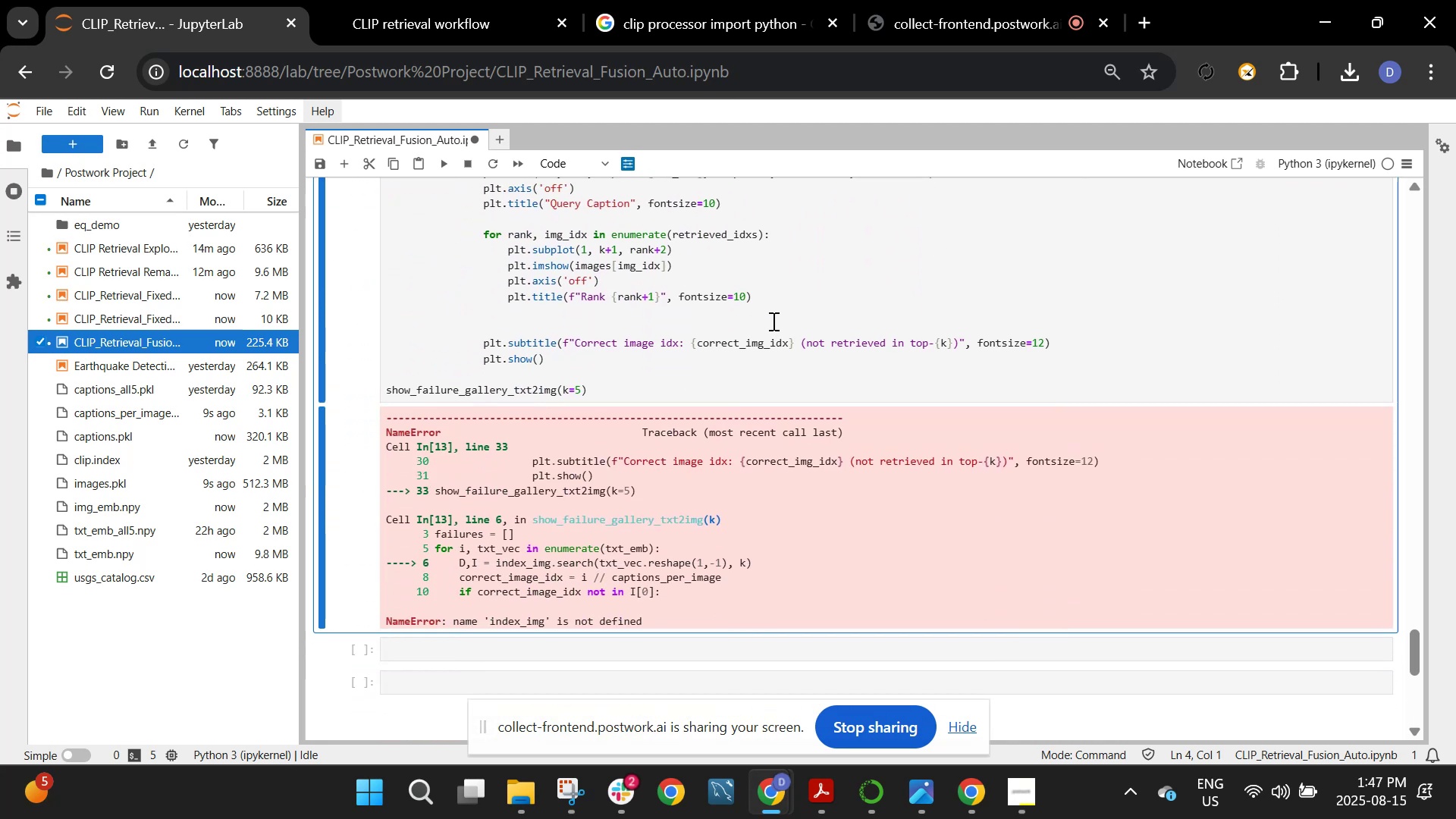 
key(Shift+Enter)
 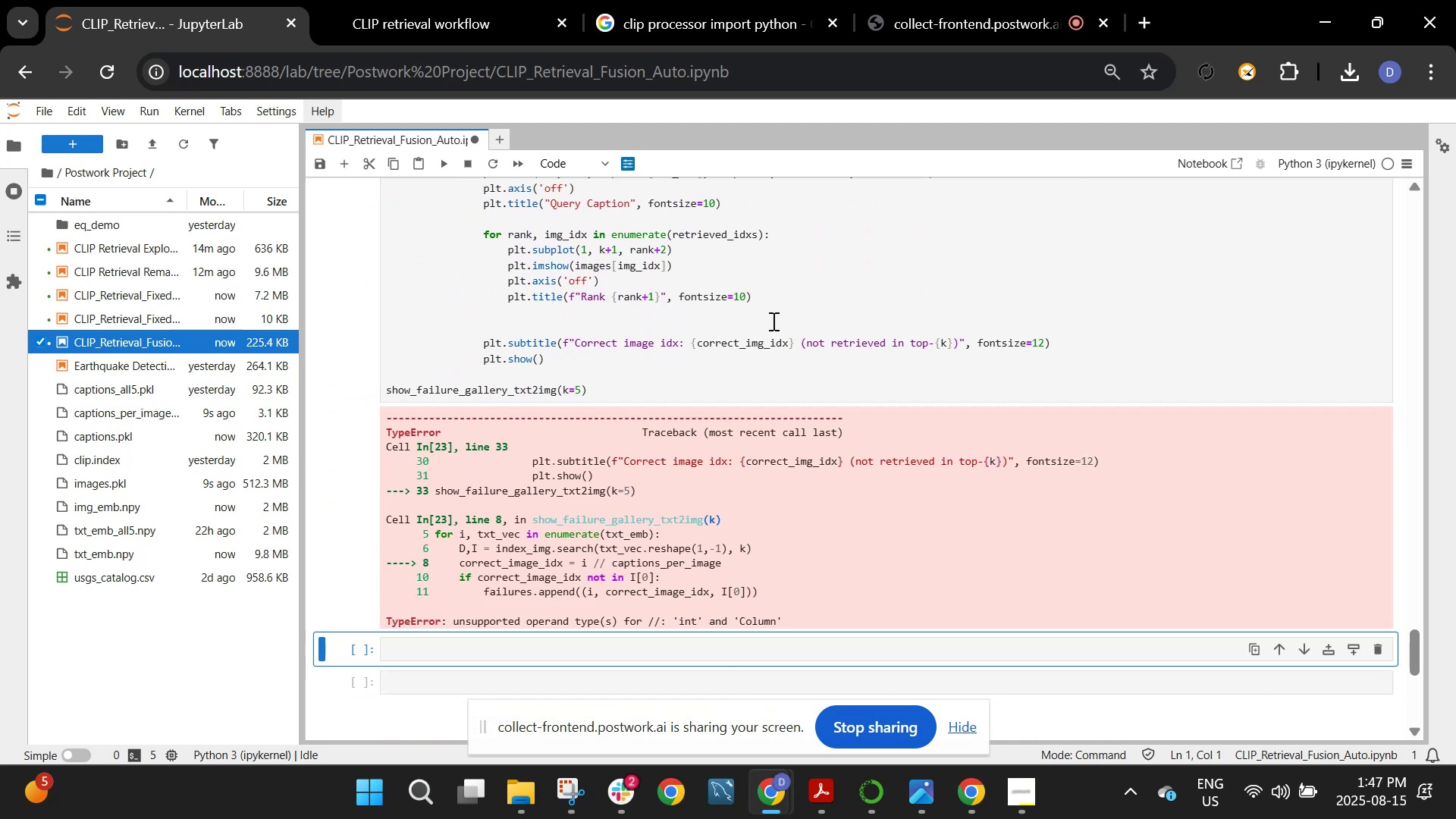 
left_click([772, 321])
 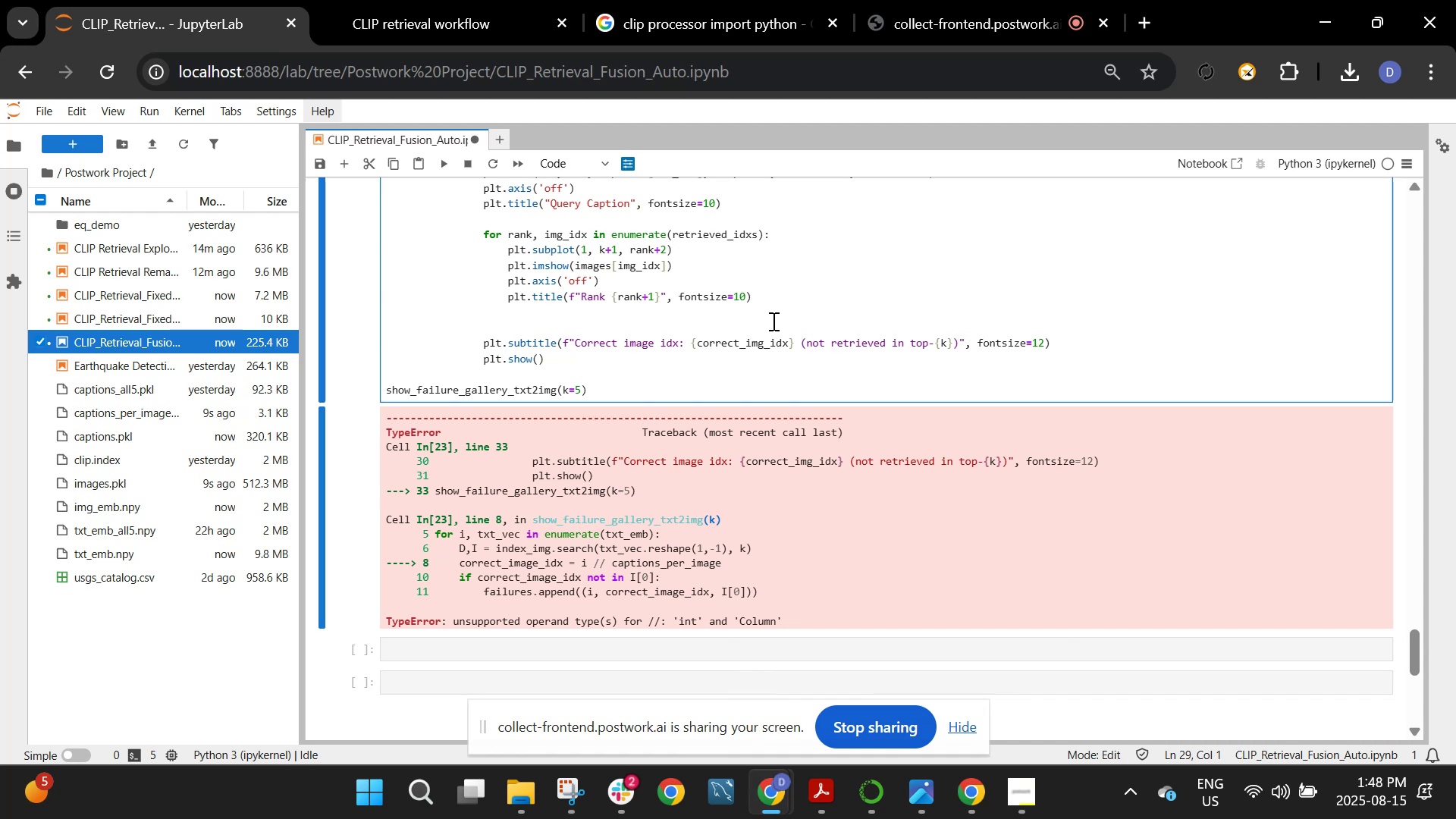 
wait(33.18)
 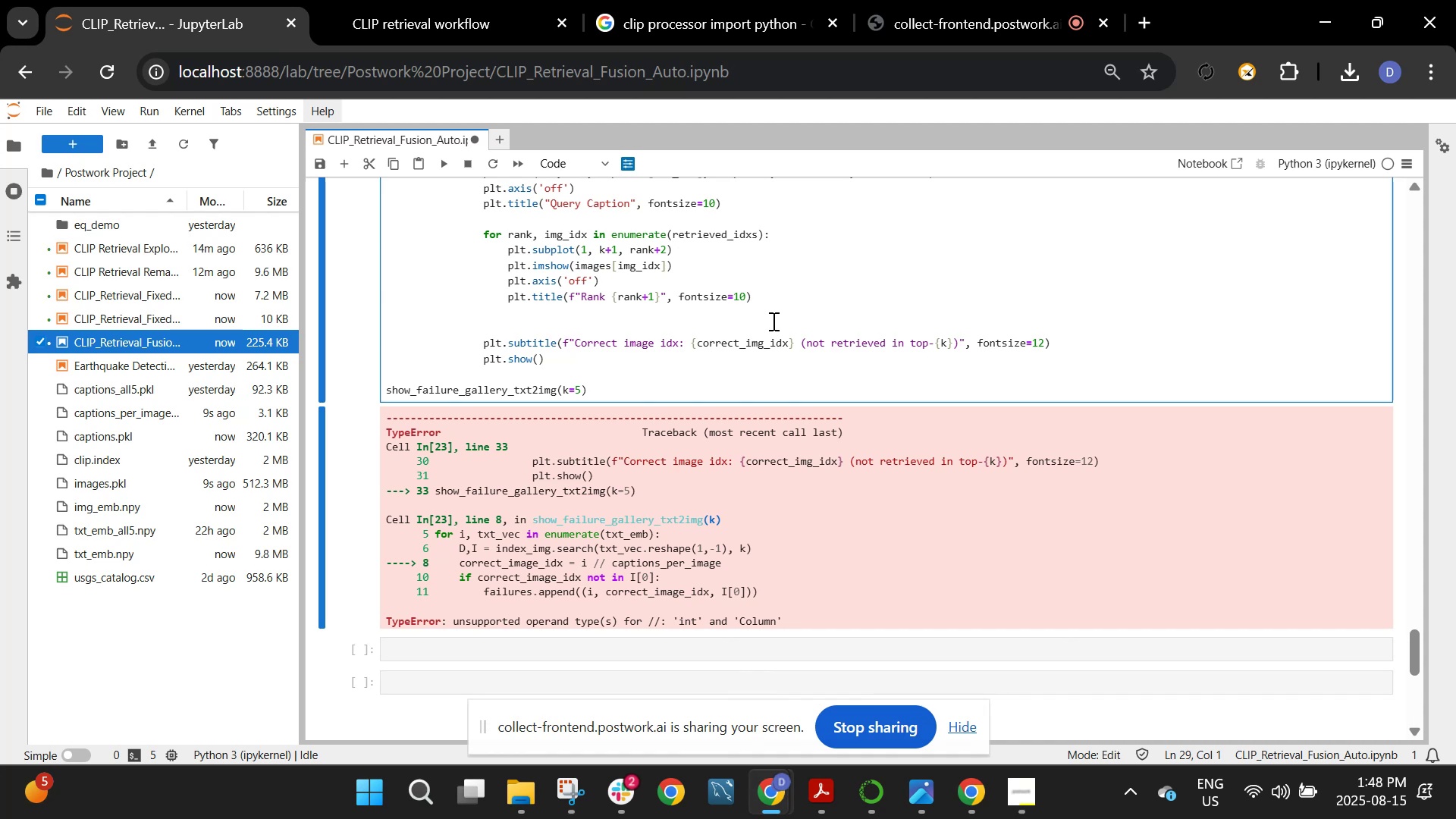 
scroll: coordinate [784, 358], scroll_direction: down, amount: 1.0
 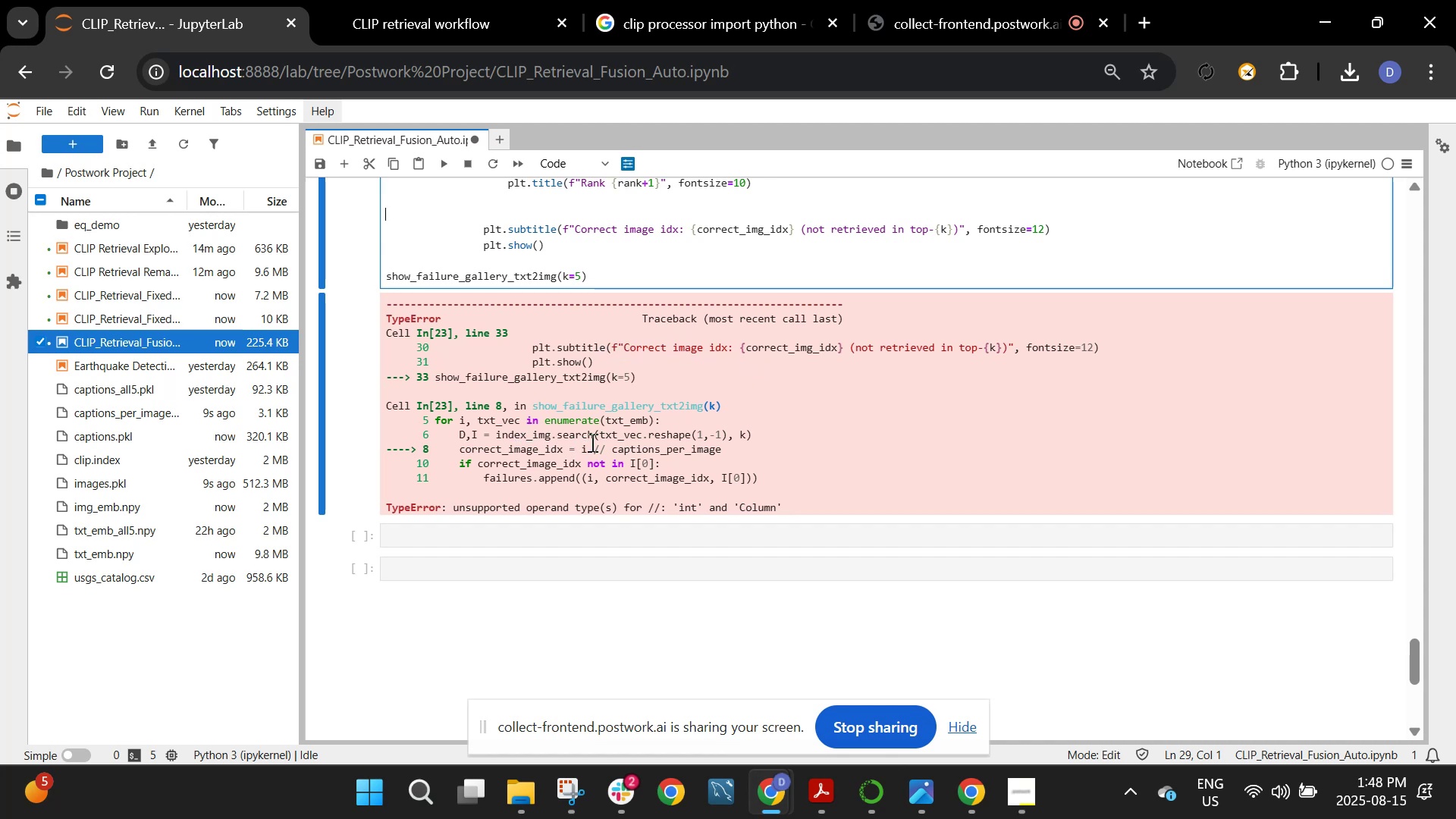 
wait(14.23)
 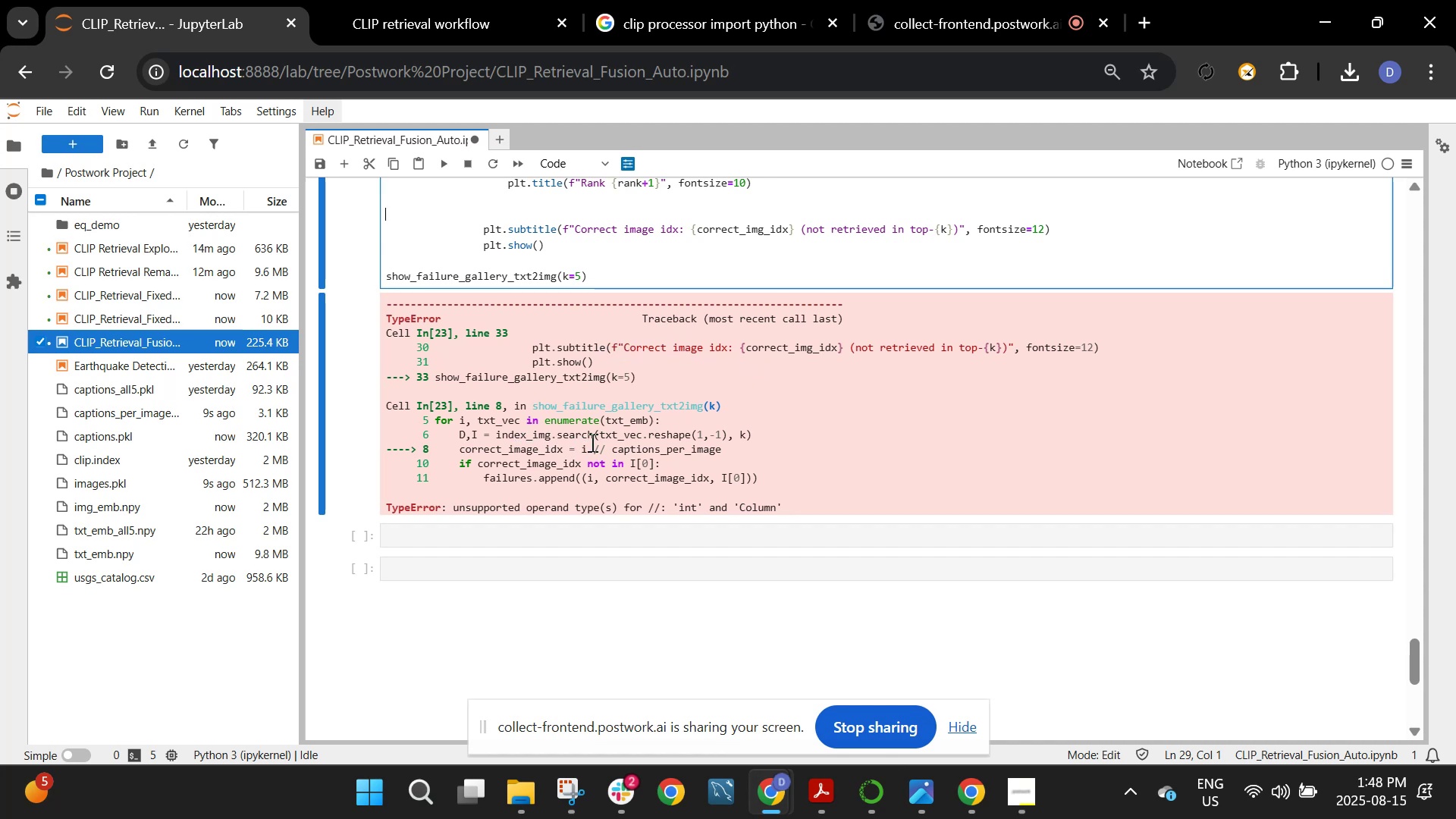 
scroll: coordinate [590, 449], scroll_direction: up, amount: 2.0
 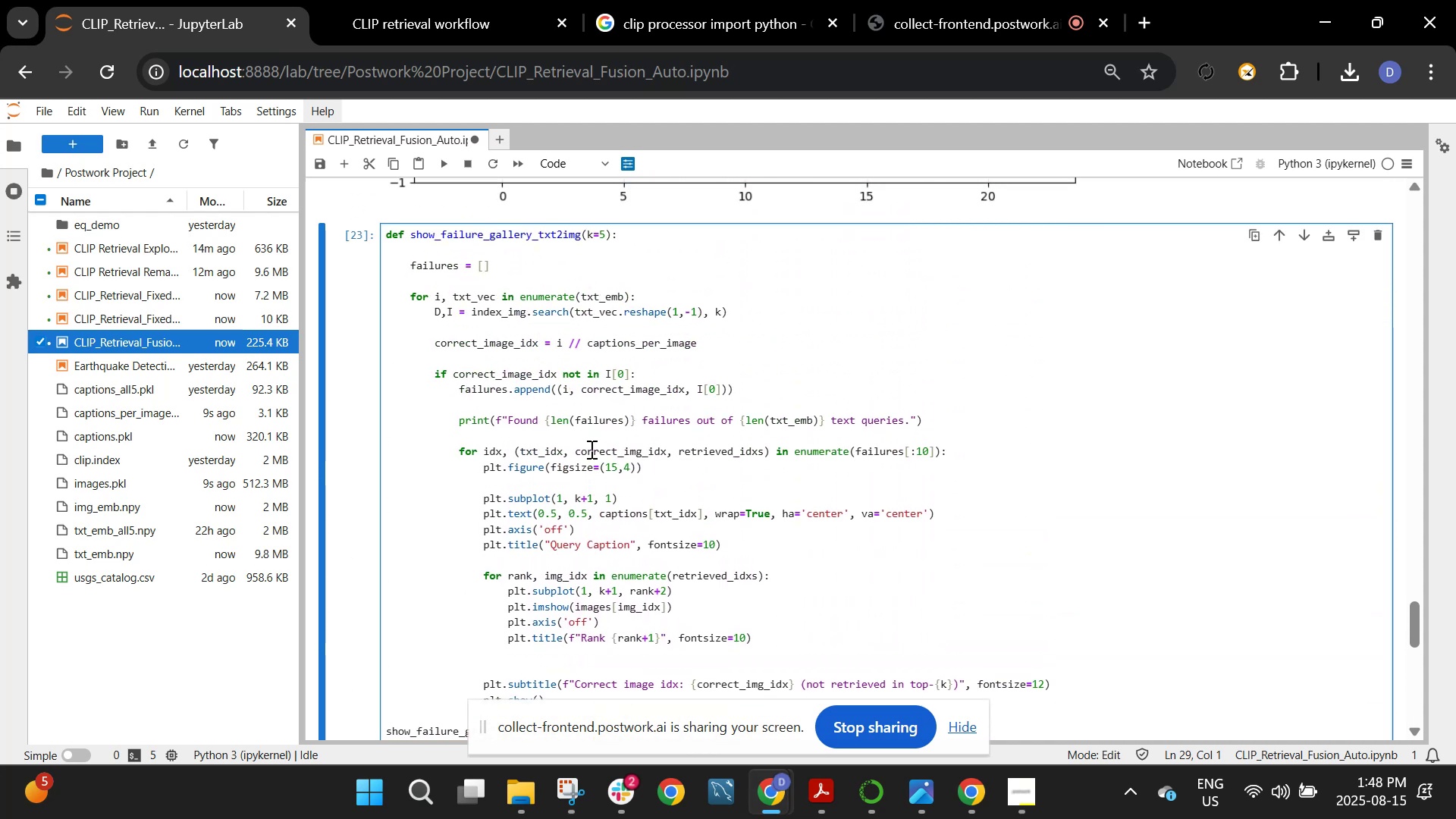 
scroll: coordinate [590, 449], scroll_direction: down, amount: 2.0
 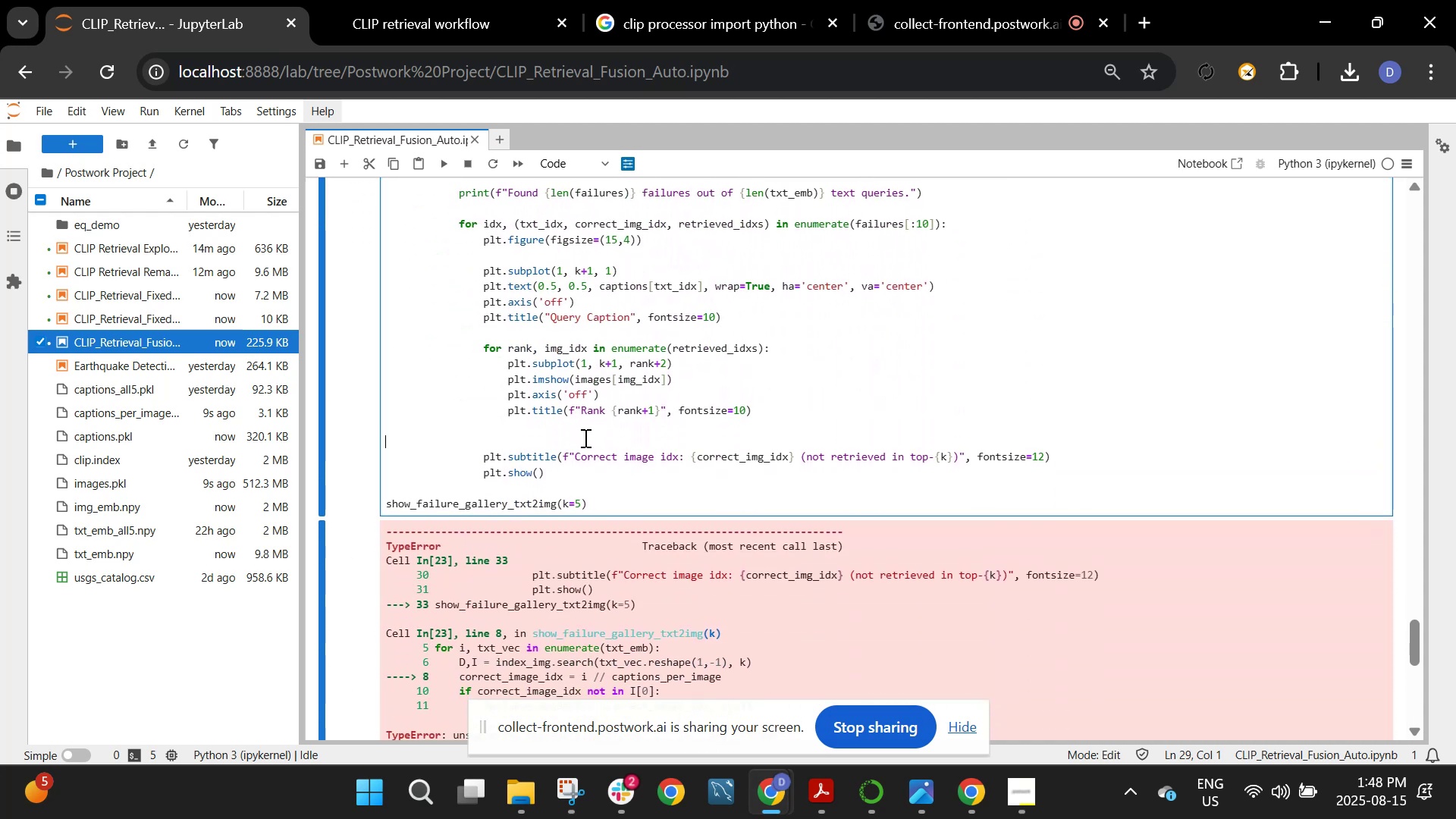 
scroll: coordinate [582, 431], scroll_direction: up, amount: 1.0
 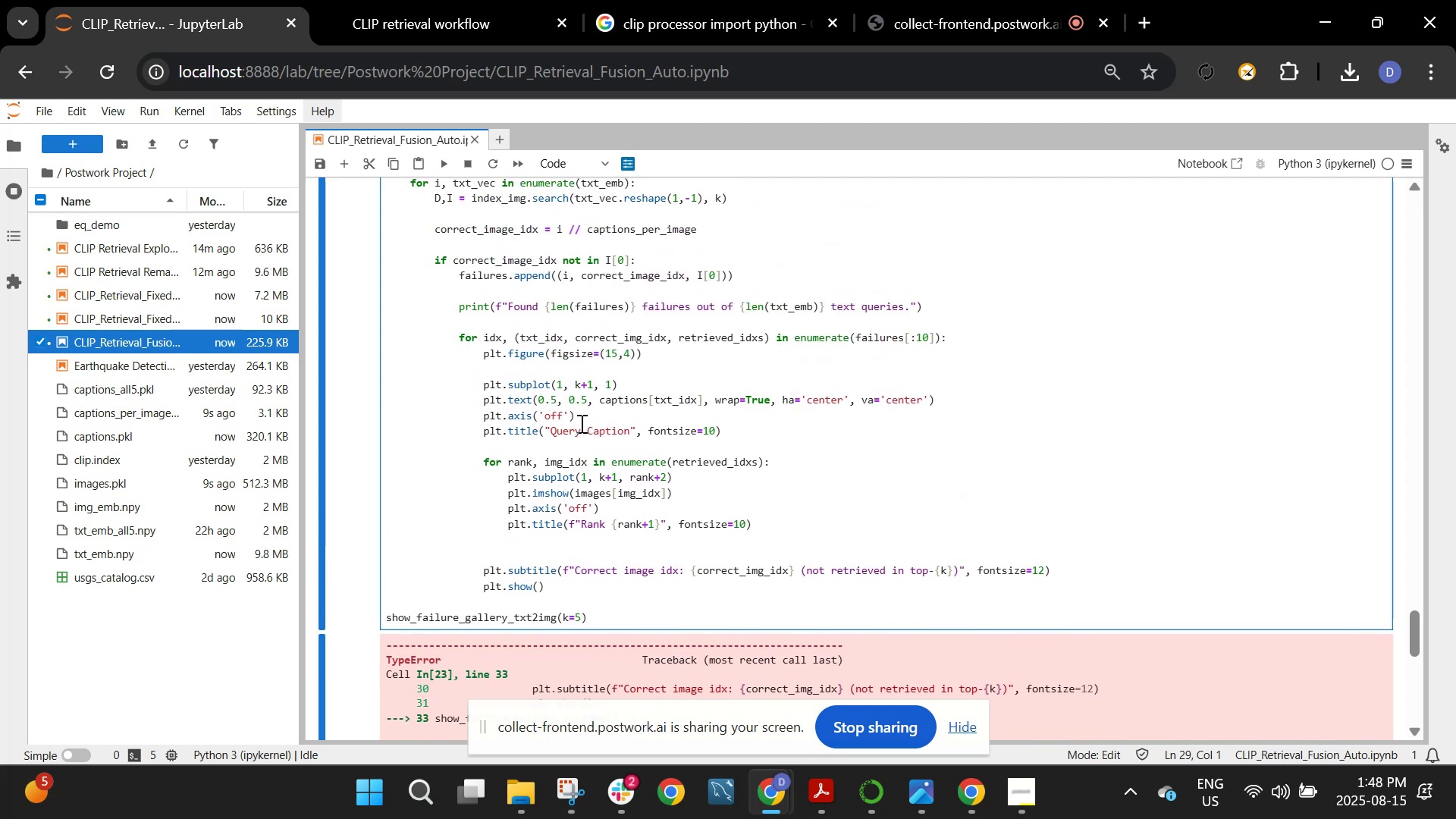 
wait(5.68)
 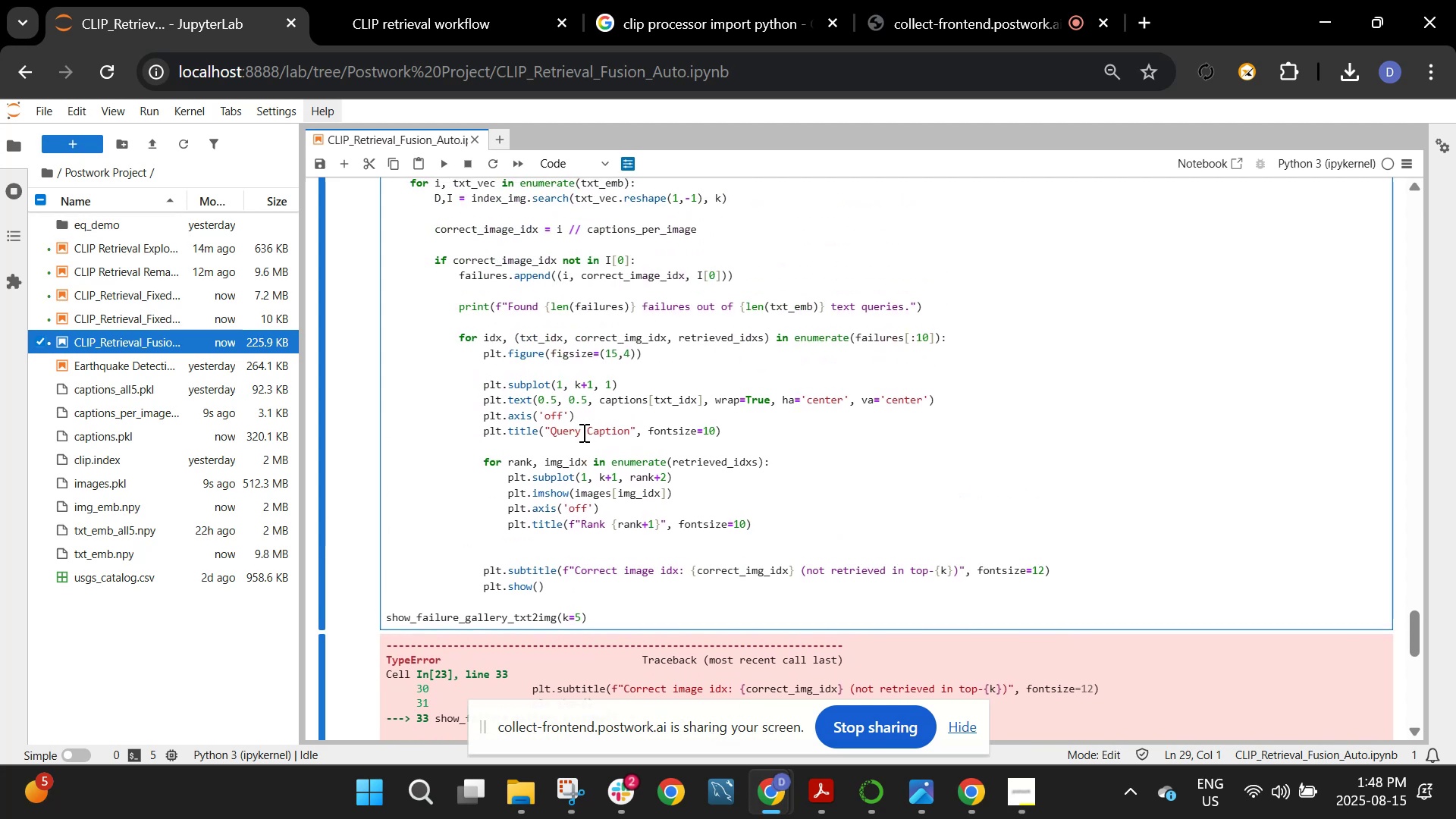 
scroll: coordinate [551, 307], scroll_direction: up, amount: 1.0
 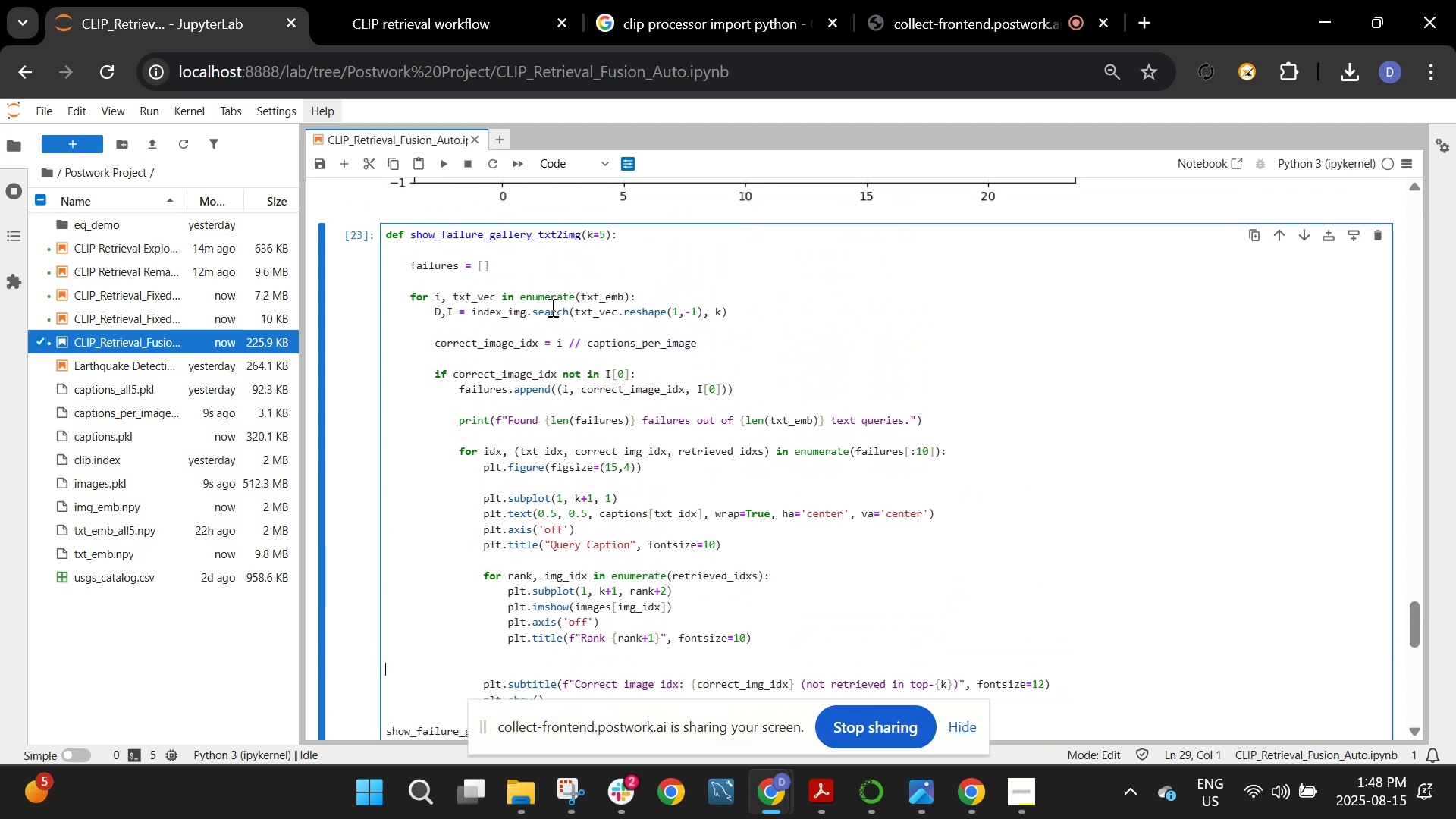 
scroll: coordinate [551, 307], scroll_direction: down, amount: 1.0
 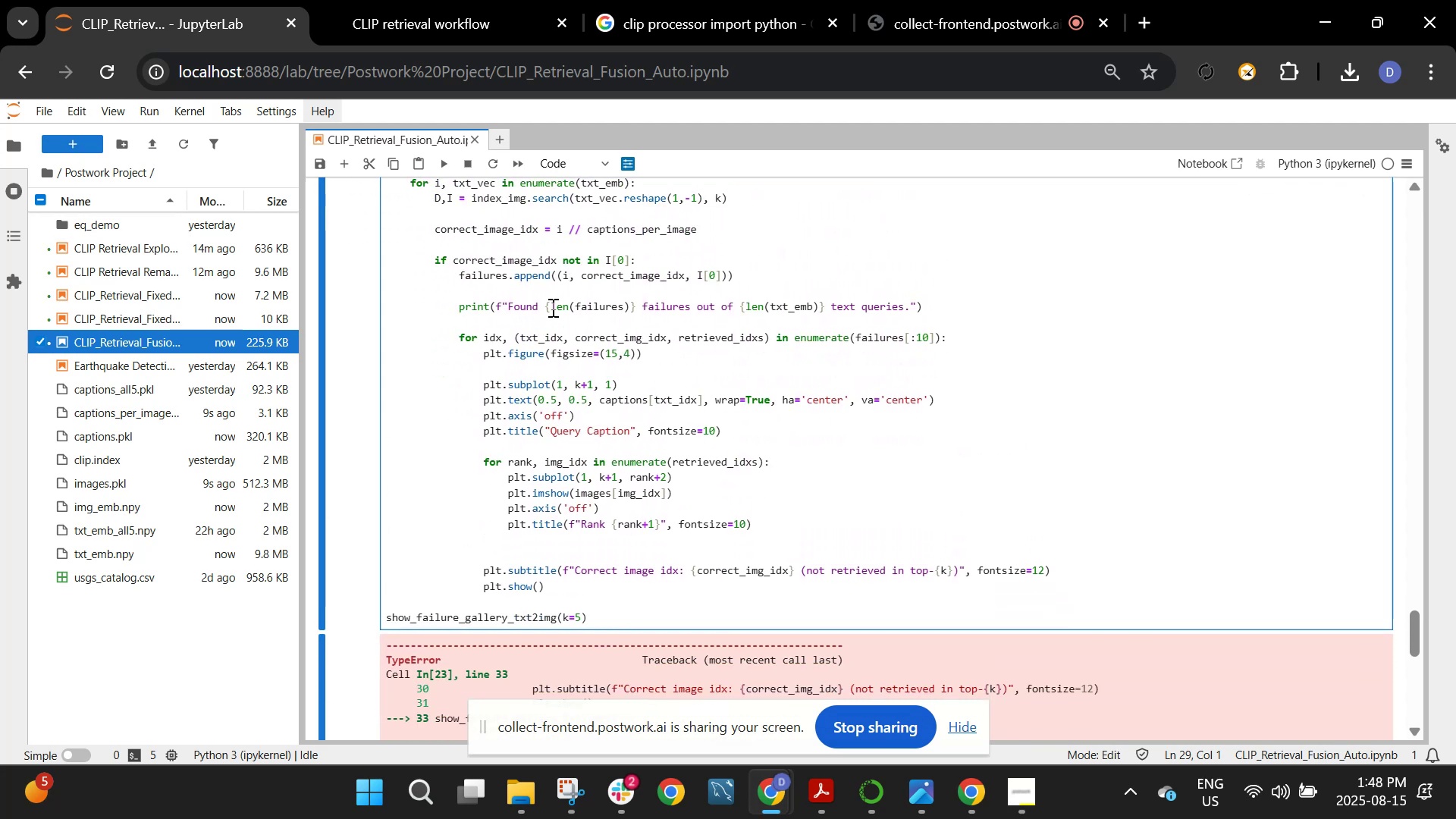 
scroll: coordinate [551, 307], scroll_direction: up, amount: 1.0
 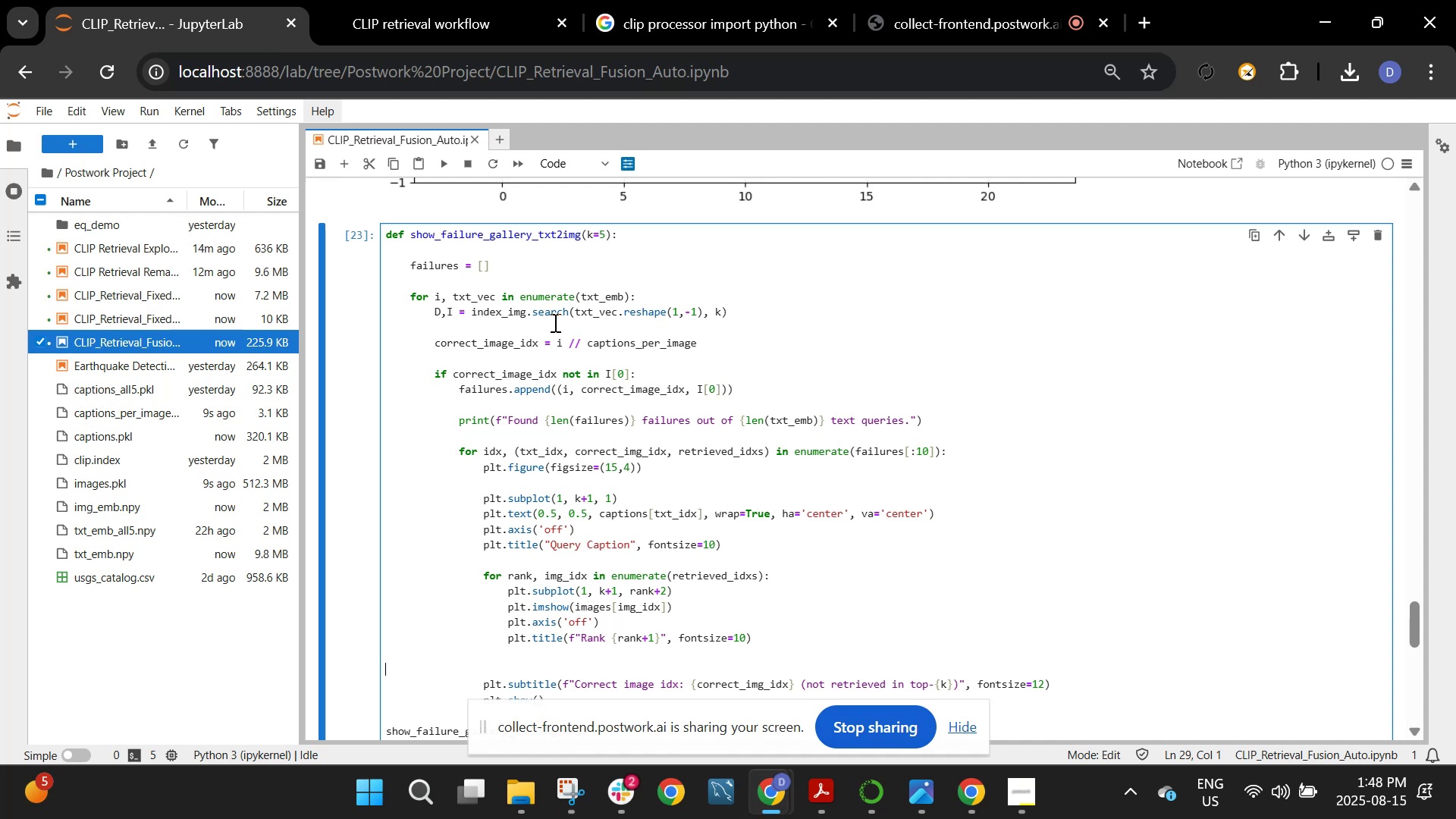 
wait(20.81)
 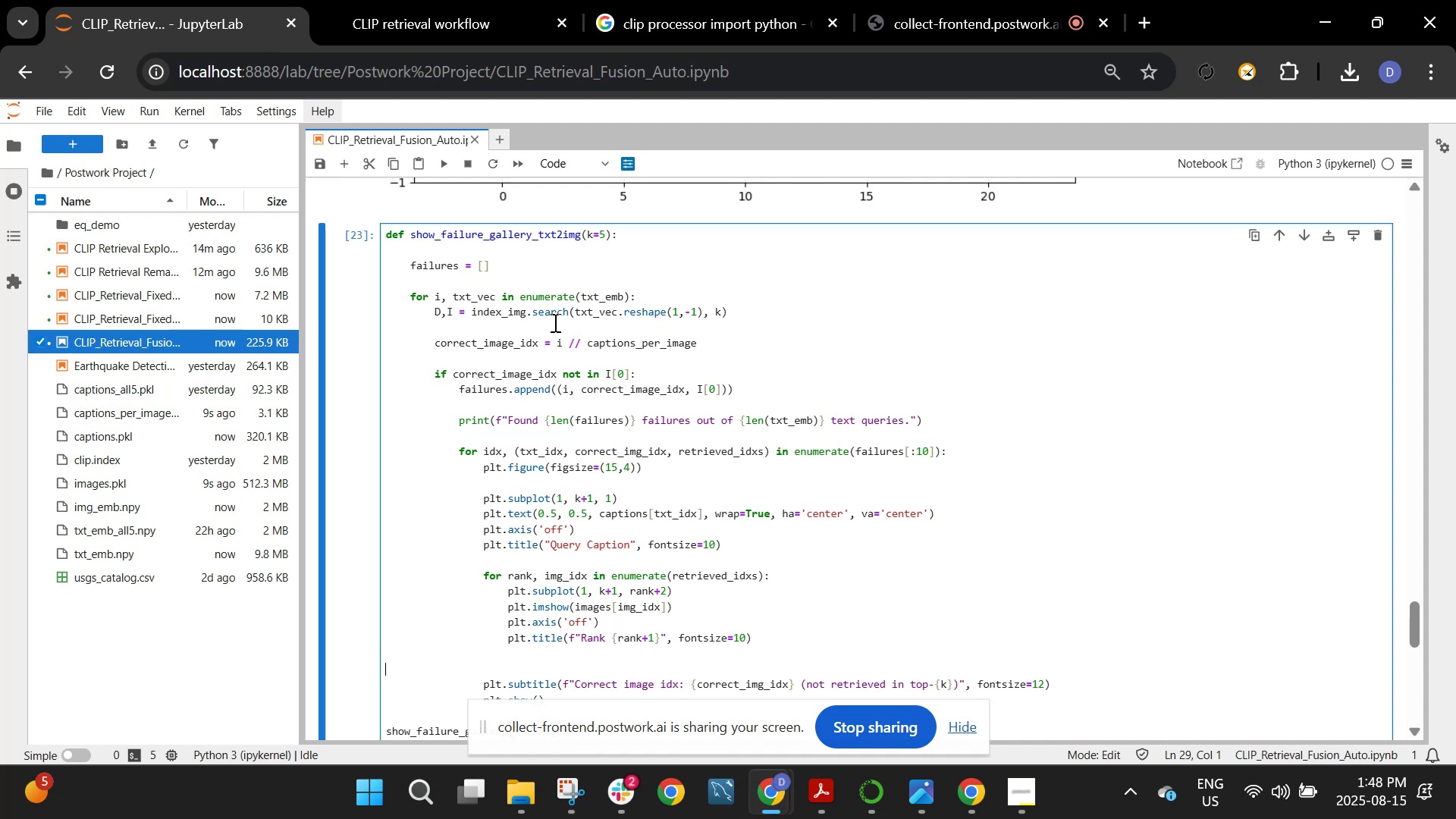 
scroll: coordinate [552, 377], scroll_direction: down, amount: 1.0
 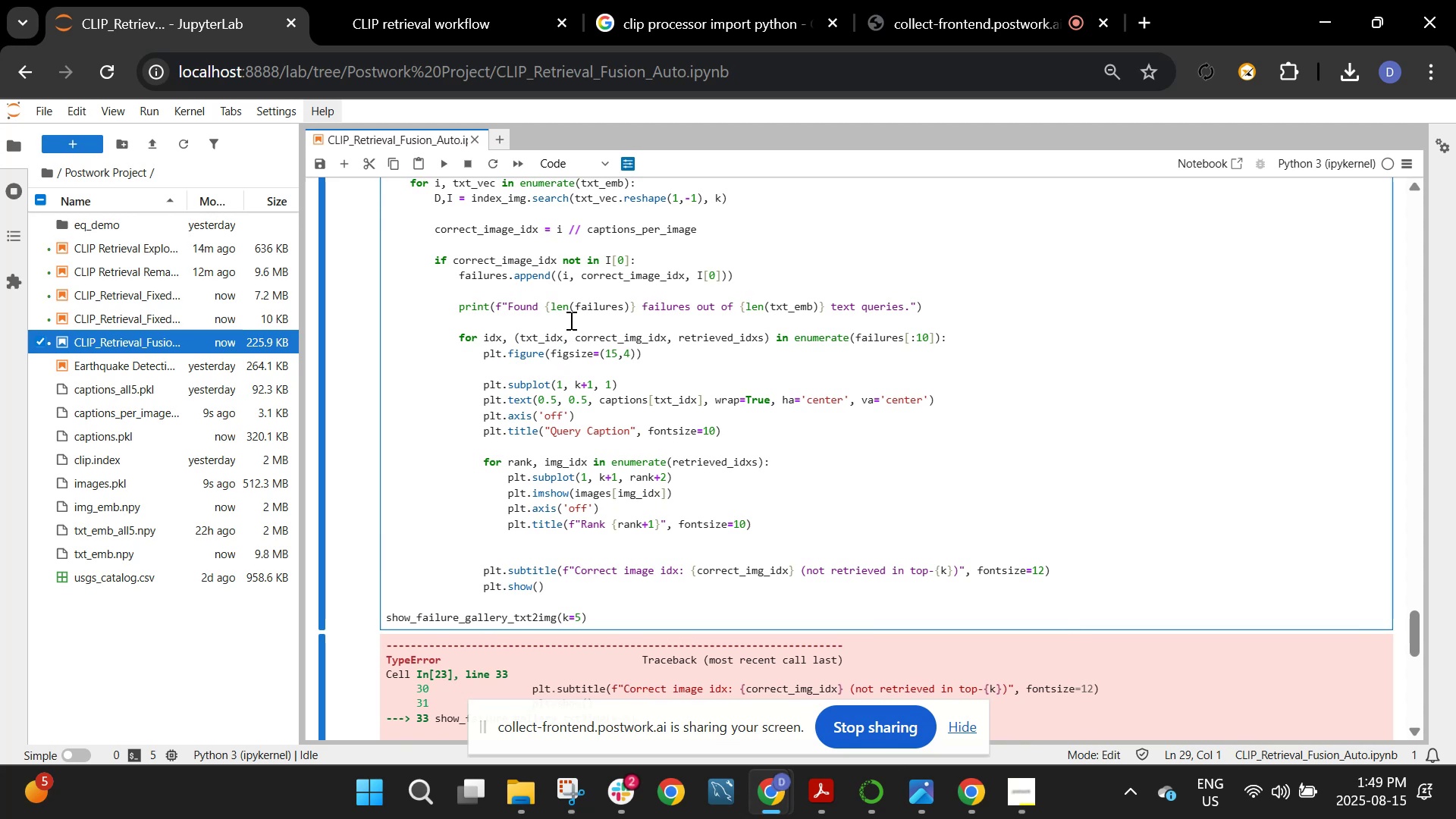 
wait(7.45)
 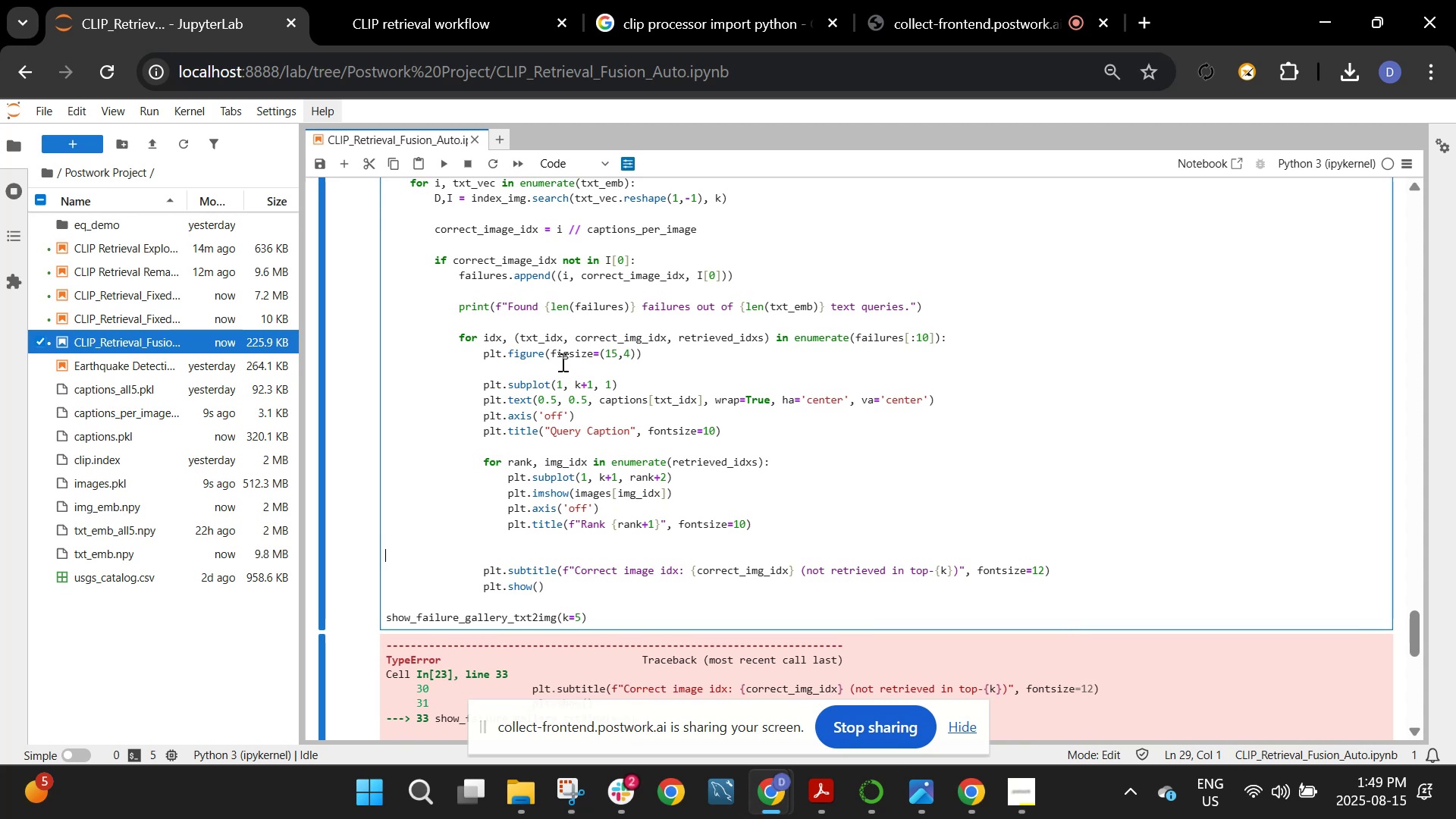 
scroll: coordinate [585, 372], scroll_direction: down, amount: 3.0
 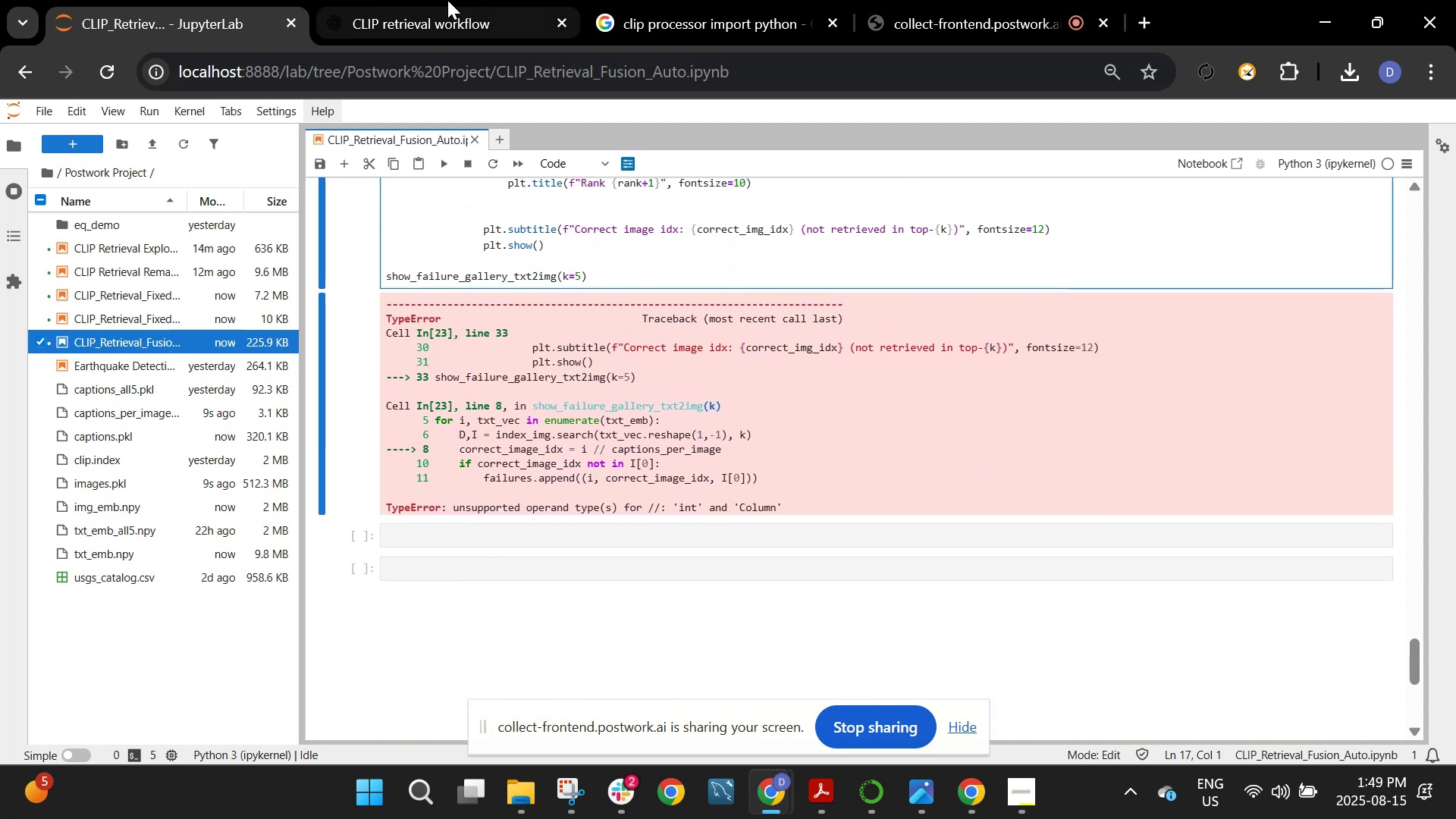 
left_click([447, 0])
 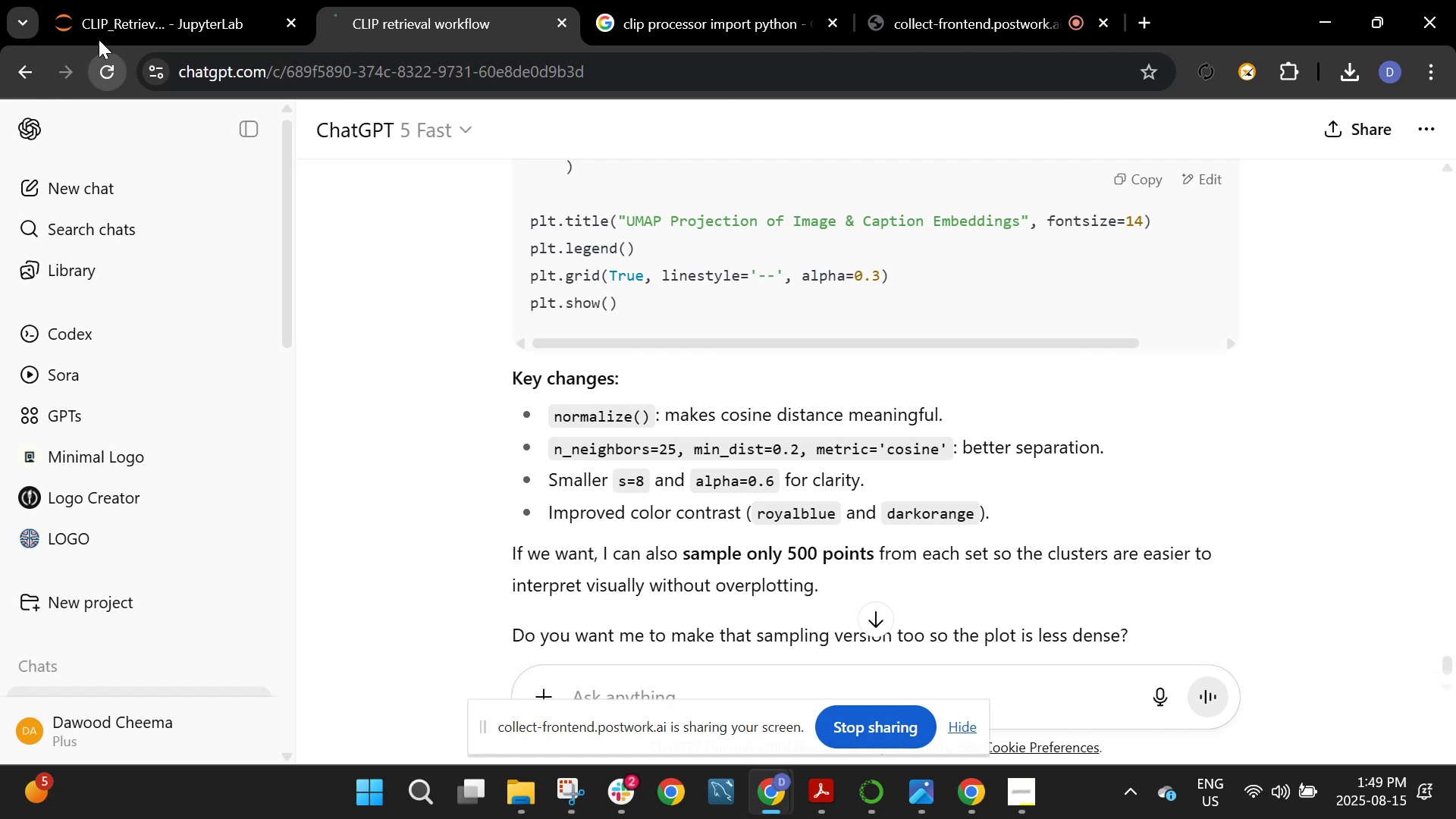 
double_click([105, 1])
 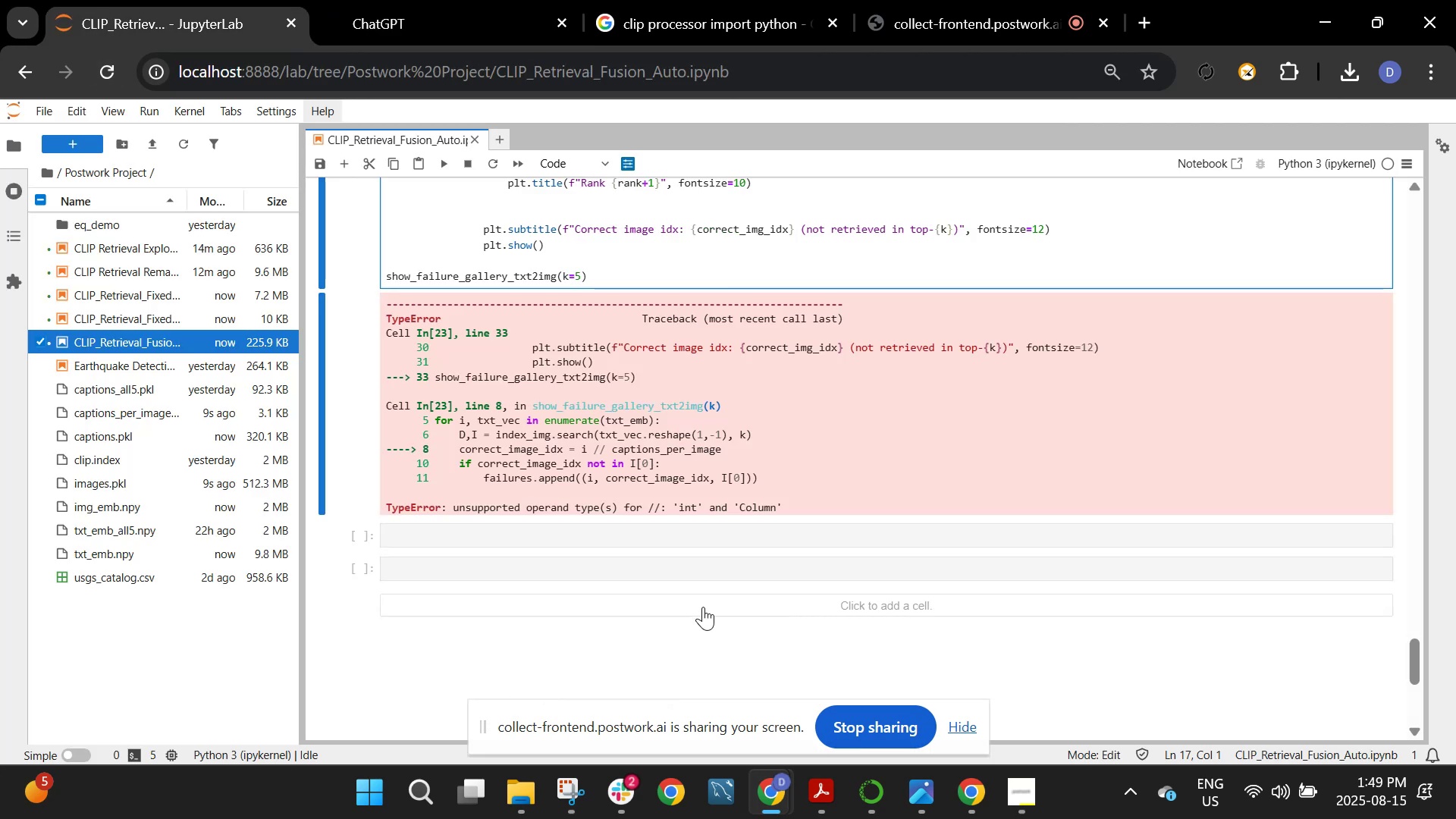 
scroll: coordinate [704, 607], scroll_direction: up, amount: 3.0
 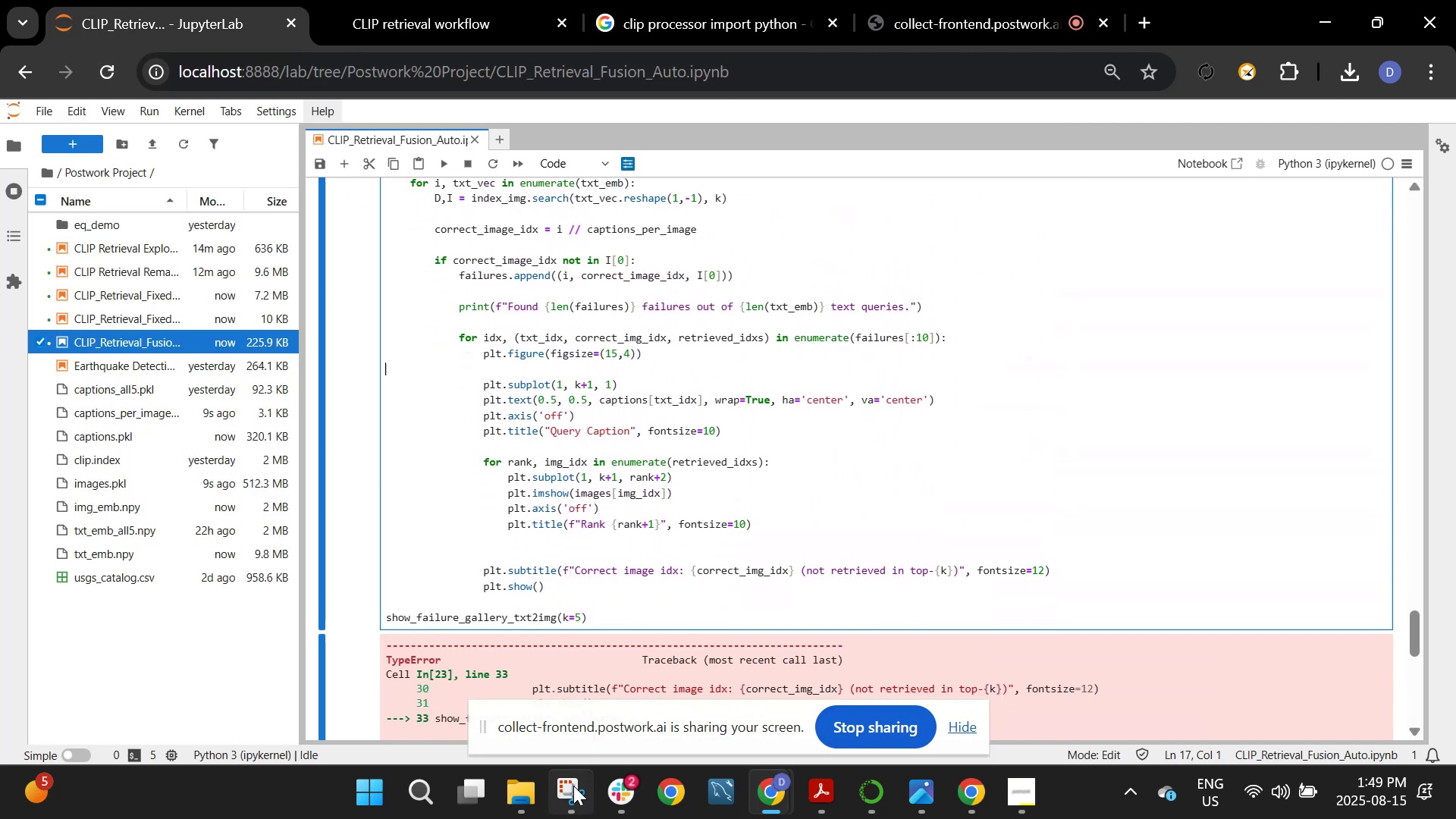 
left_click([573, 786])
 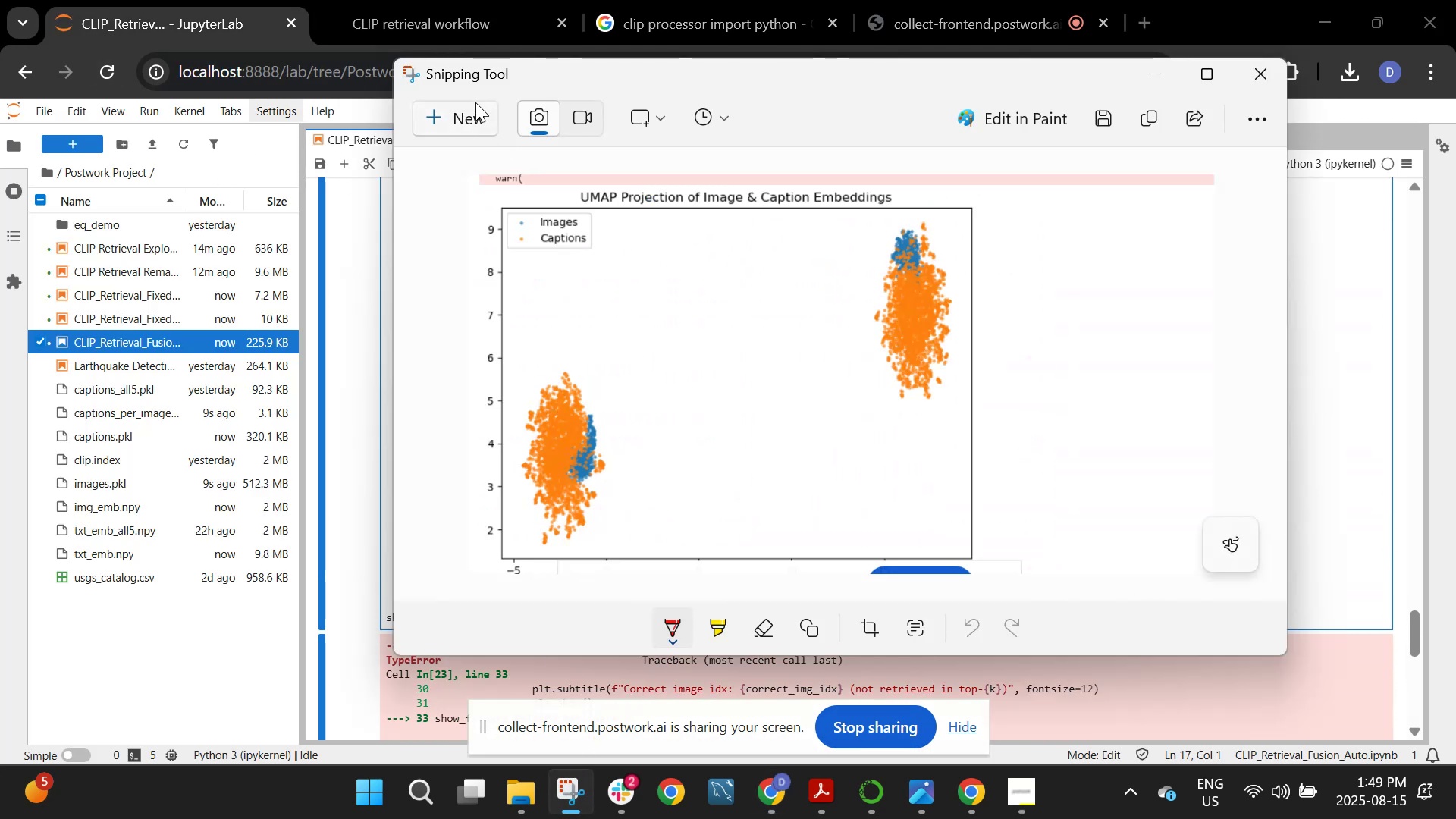 
left_click_drag(start_coordinate=[475, 111], to_coordinate=[475, 119])
 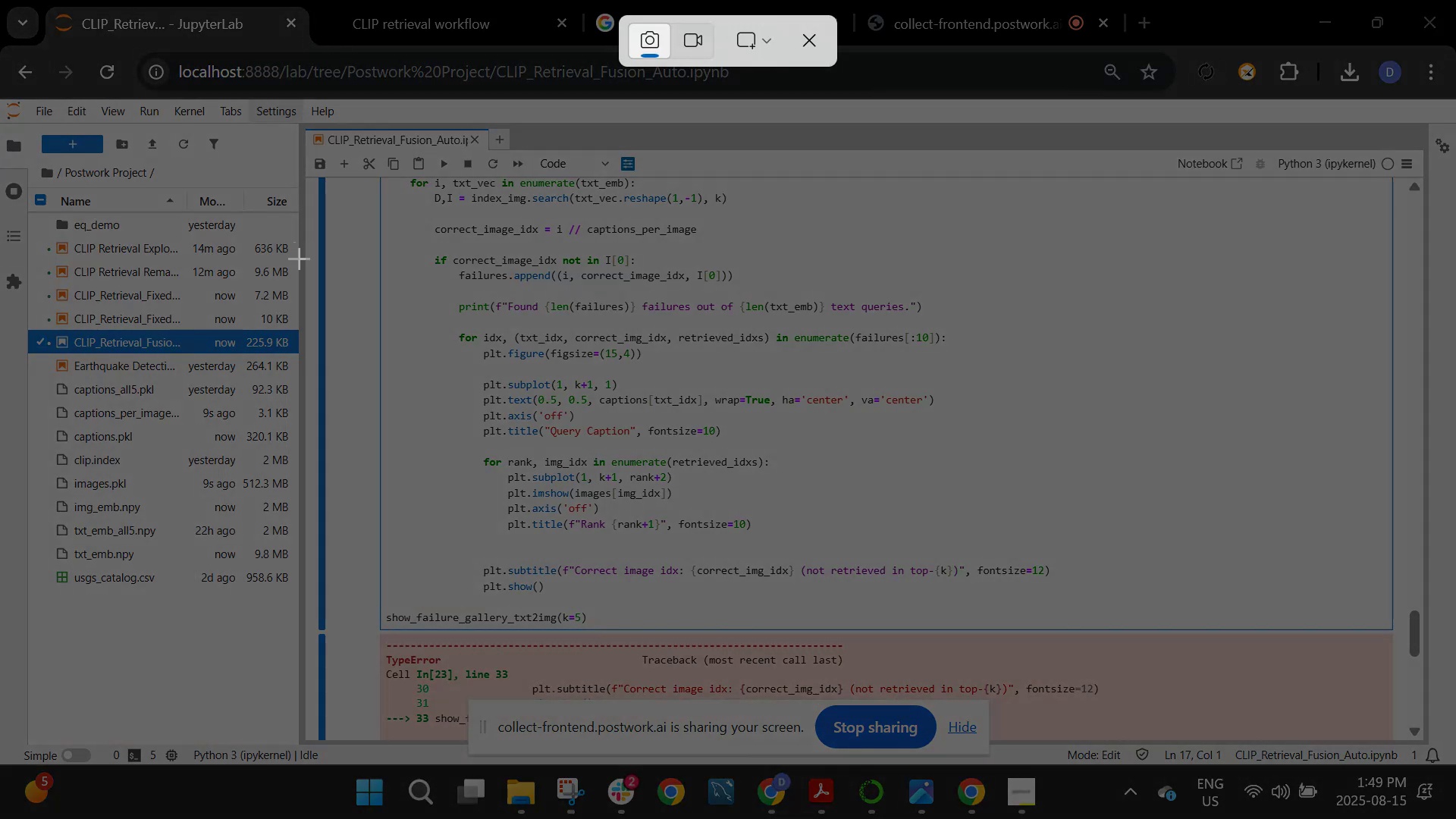 
scroll: coordinate [392, 337], scroll_direction: down, amount: 2.0
 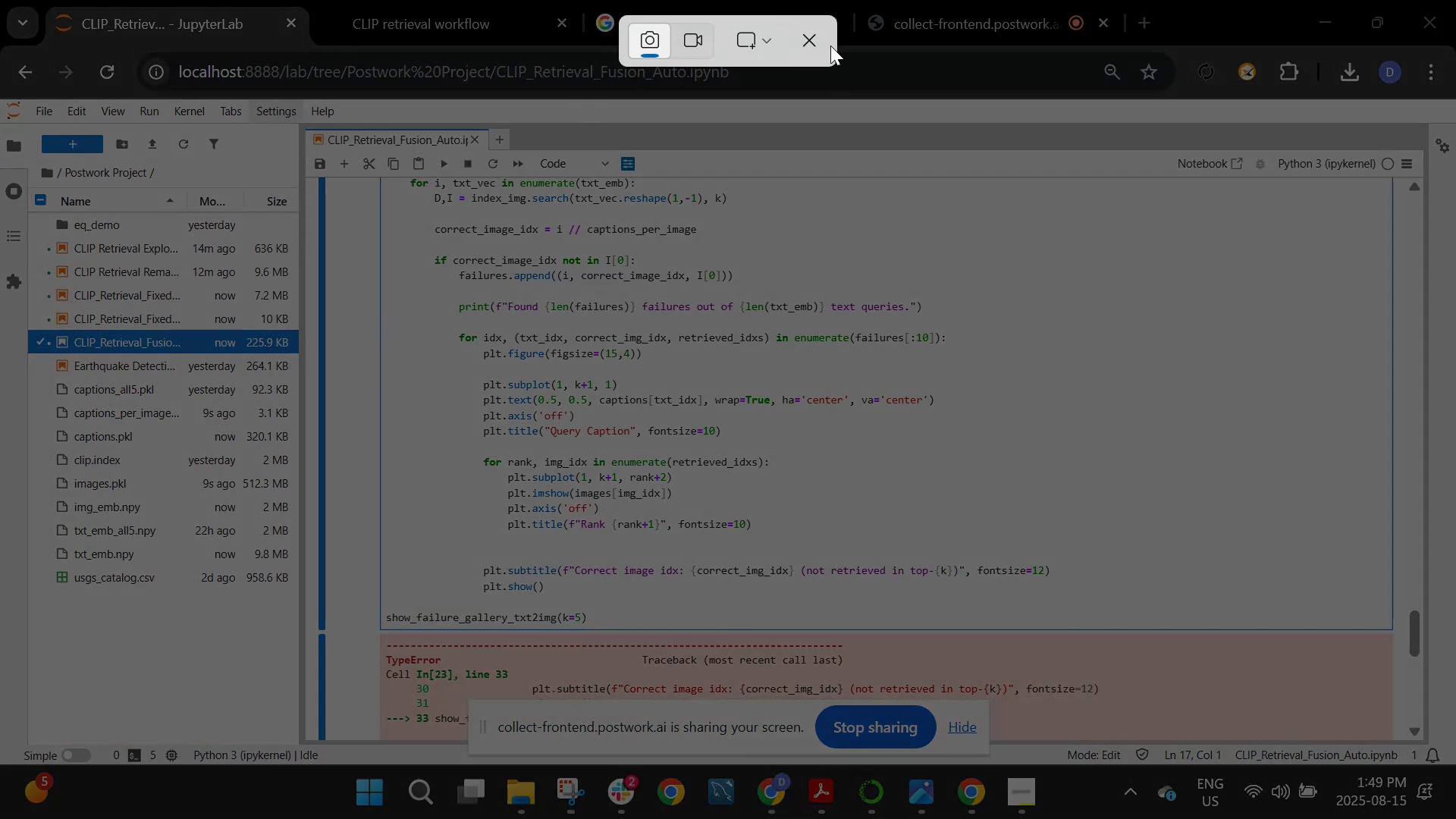 
left_click([815, 46])
 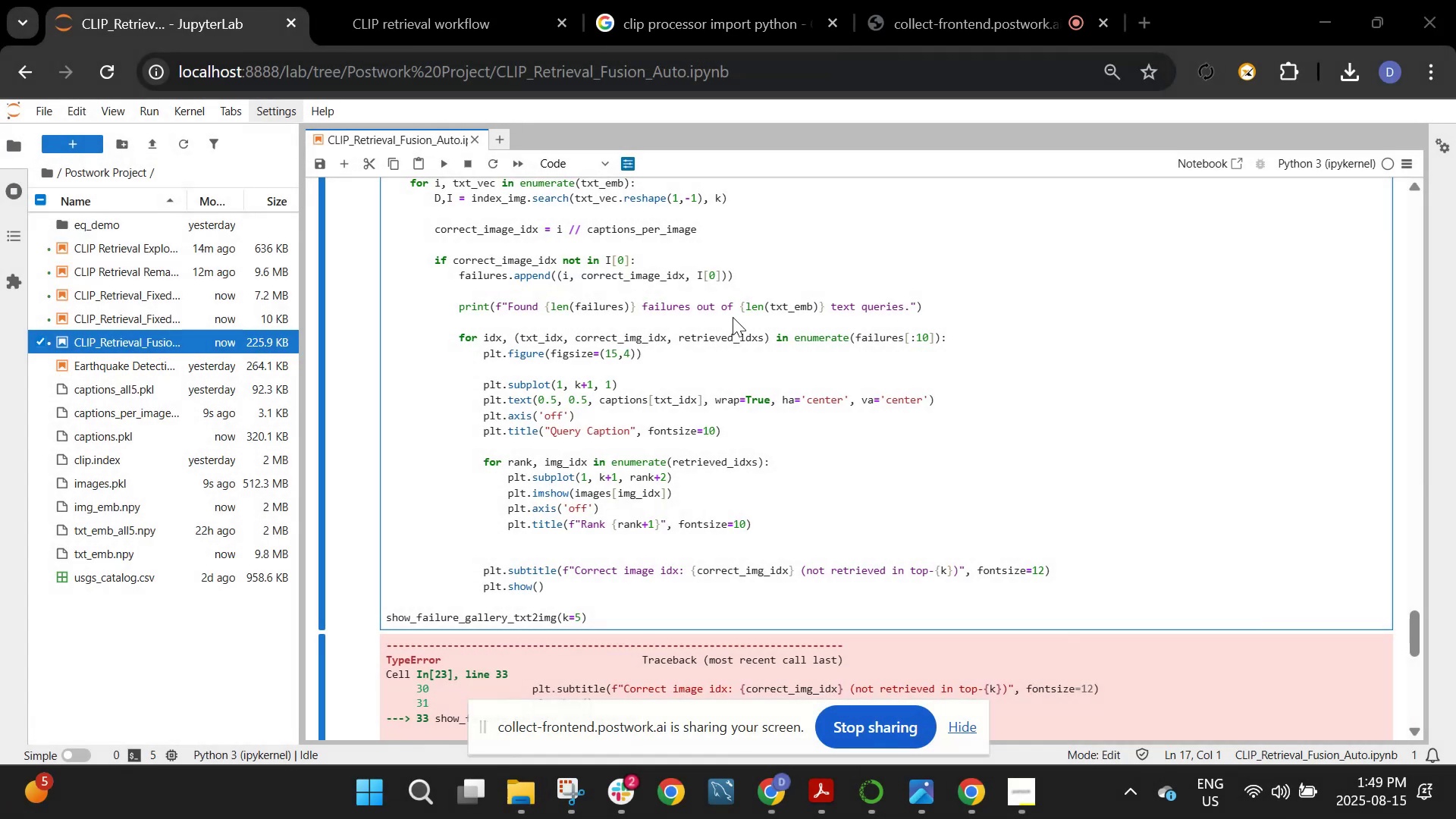 
scroll: coordinate [733, 317], scroll_direction: down, amount: 2.0
 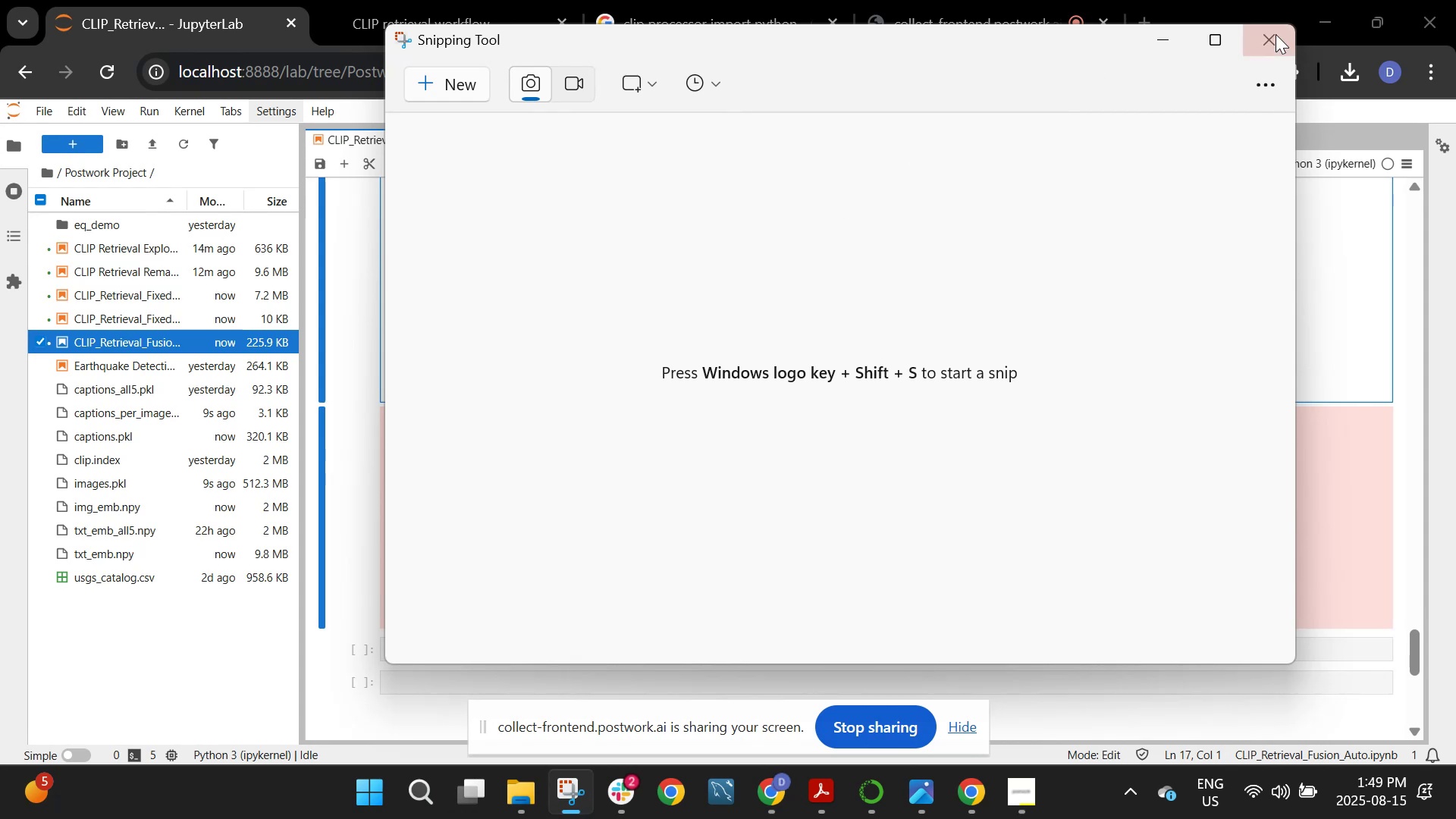 
left_click([1277, 36])
 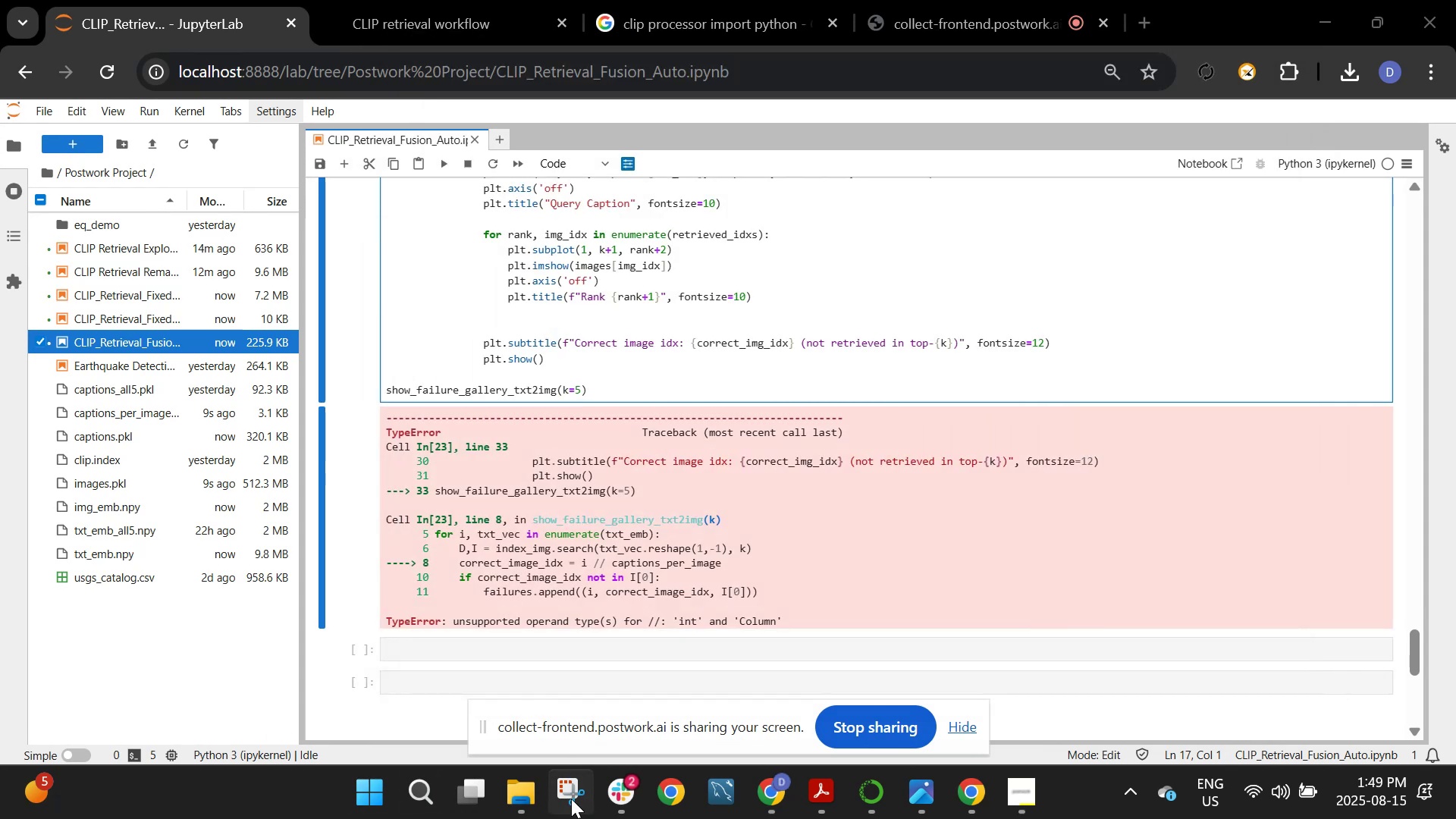 
left_click([572, 801])
 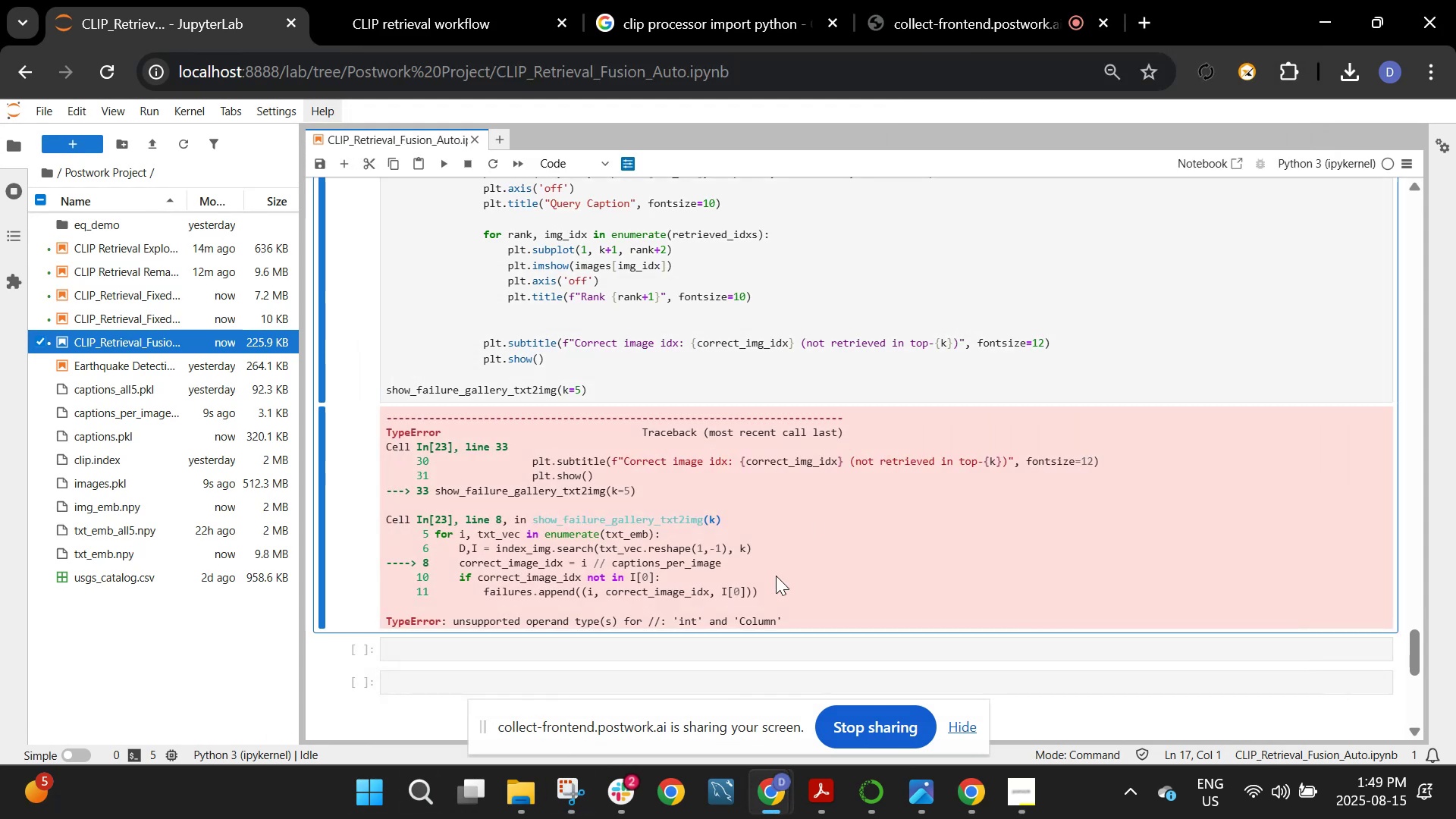 
left_click_drag(start_coordinate=[786, 613], to_coordinate=[431, 419])
 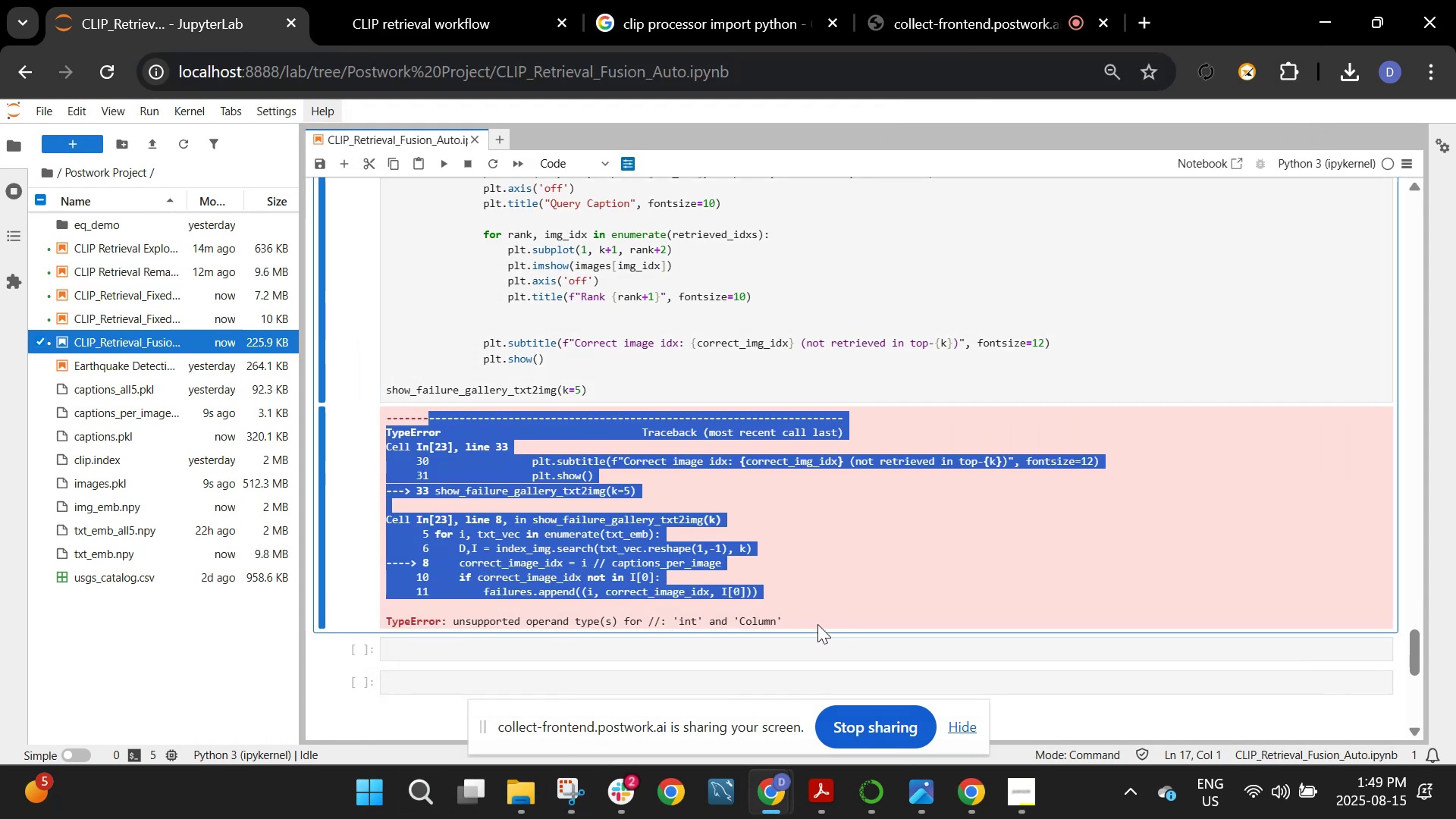 
left_click_drag(start_coordinate=[817, 624], to_coordinate=[394, 422])
 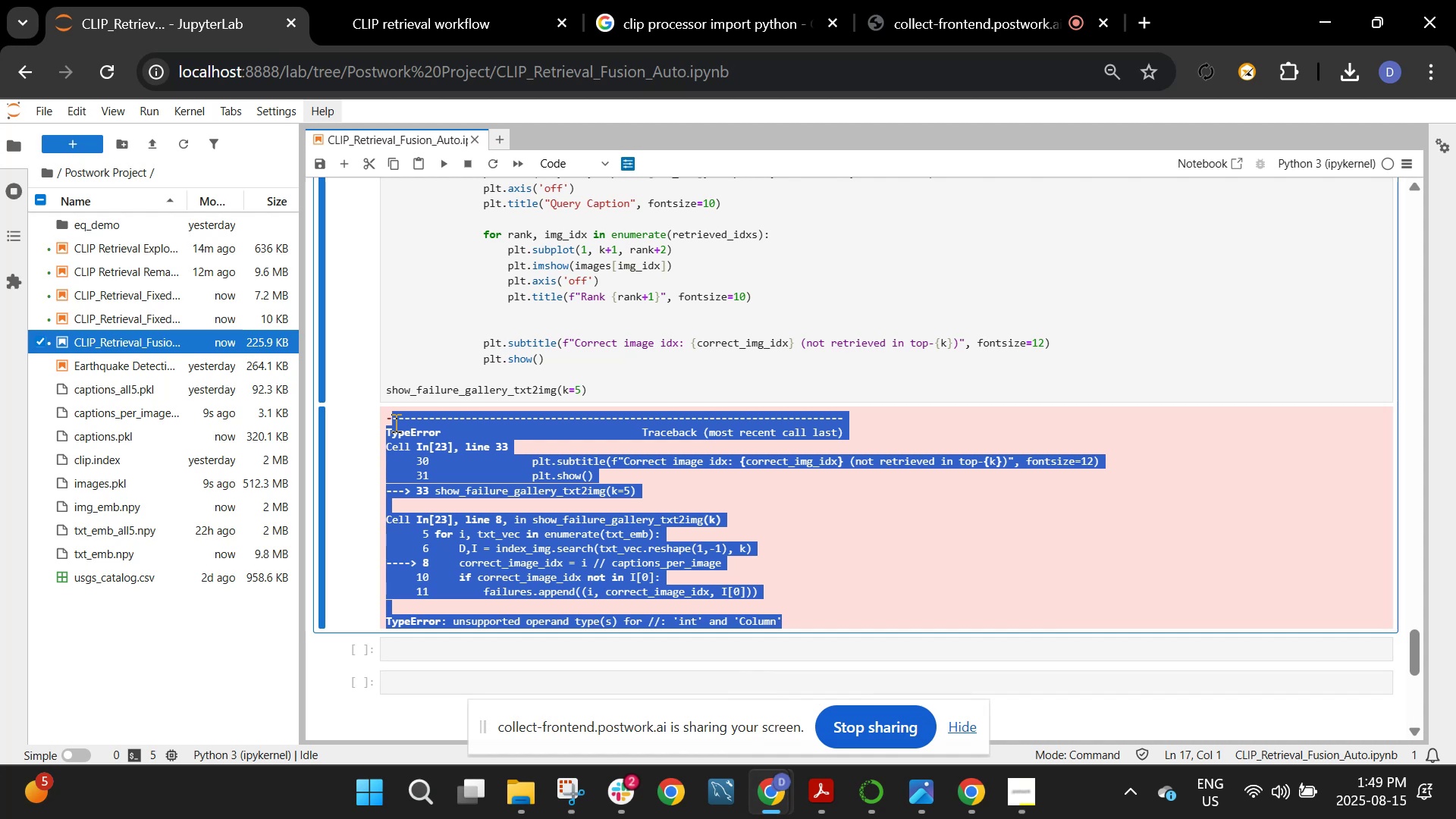 
key(Control+C)
 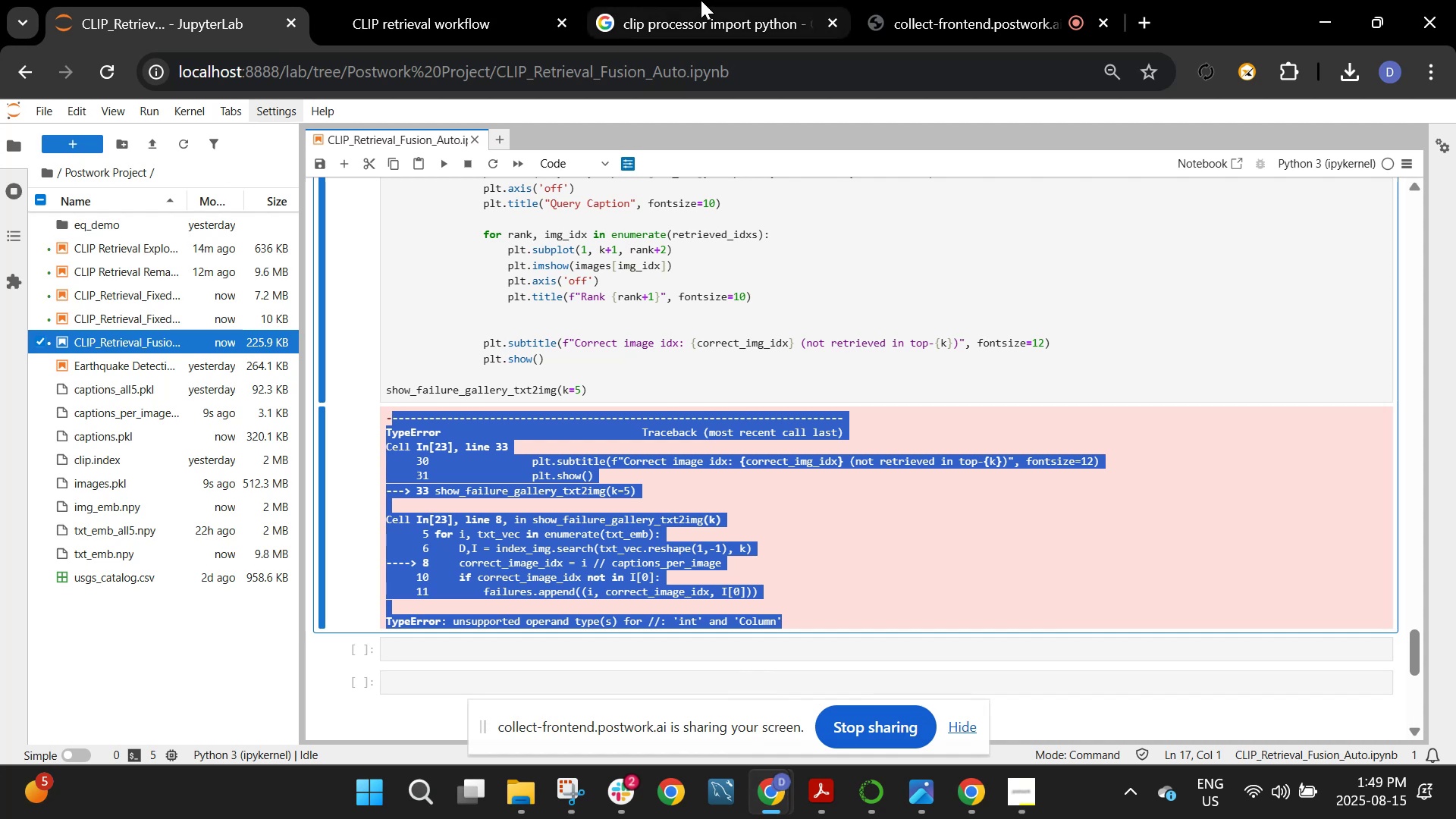 
left_click([355, 1])
 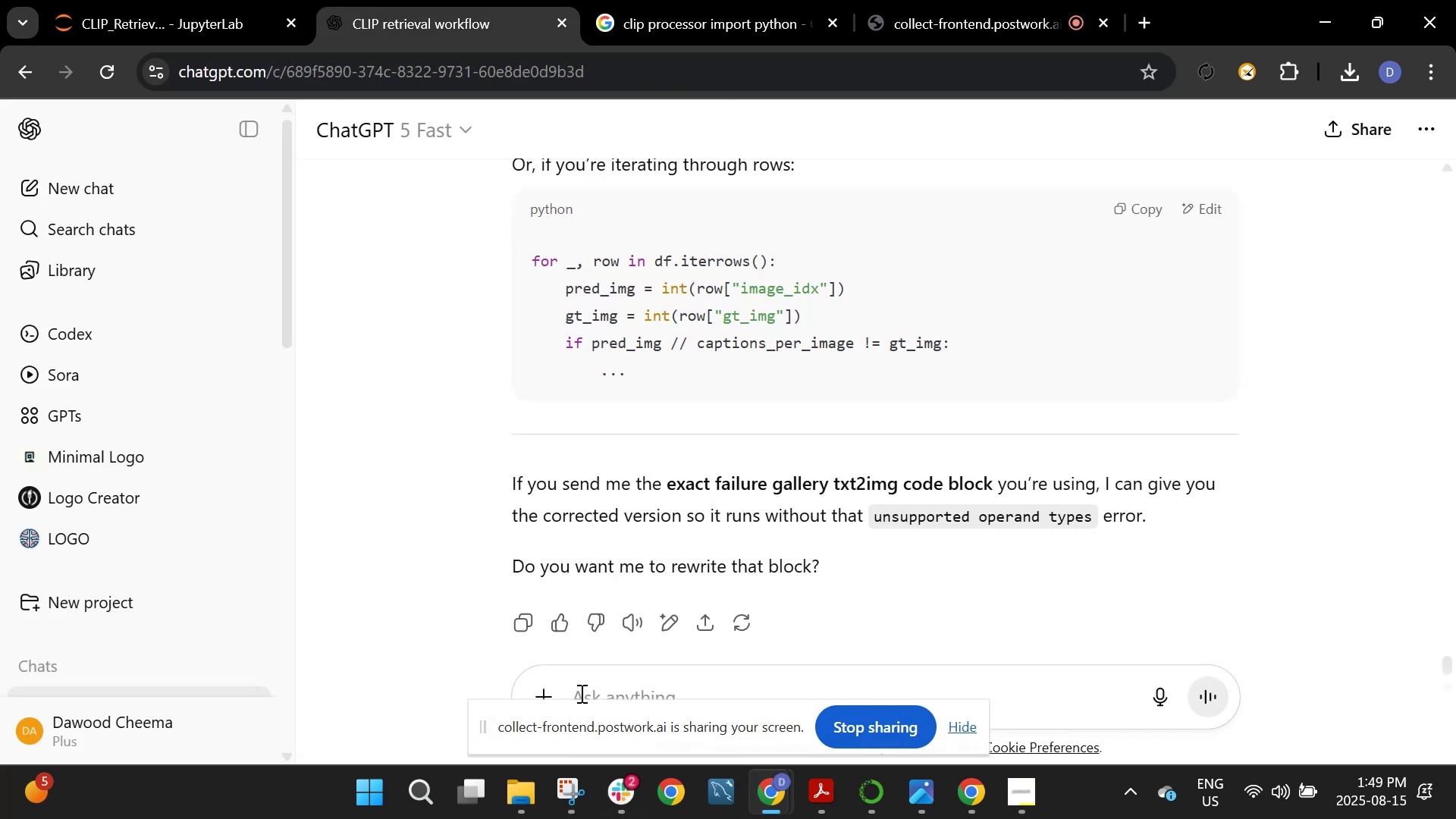 
key(Control+V)
 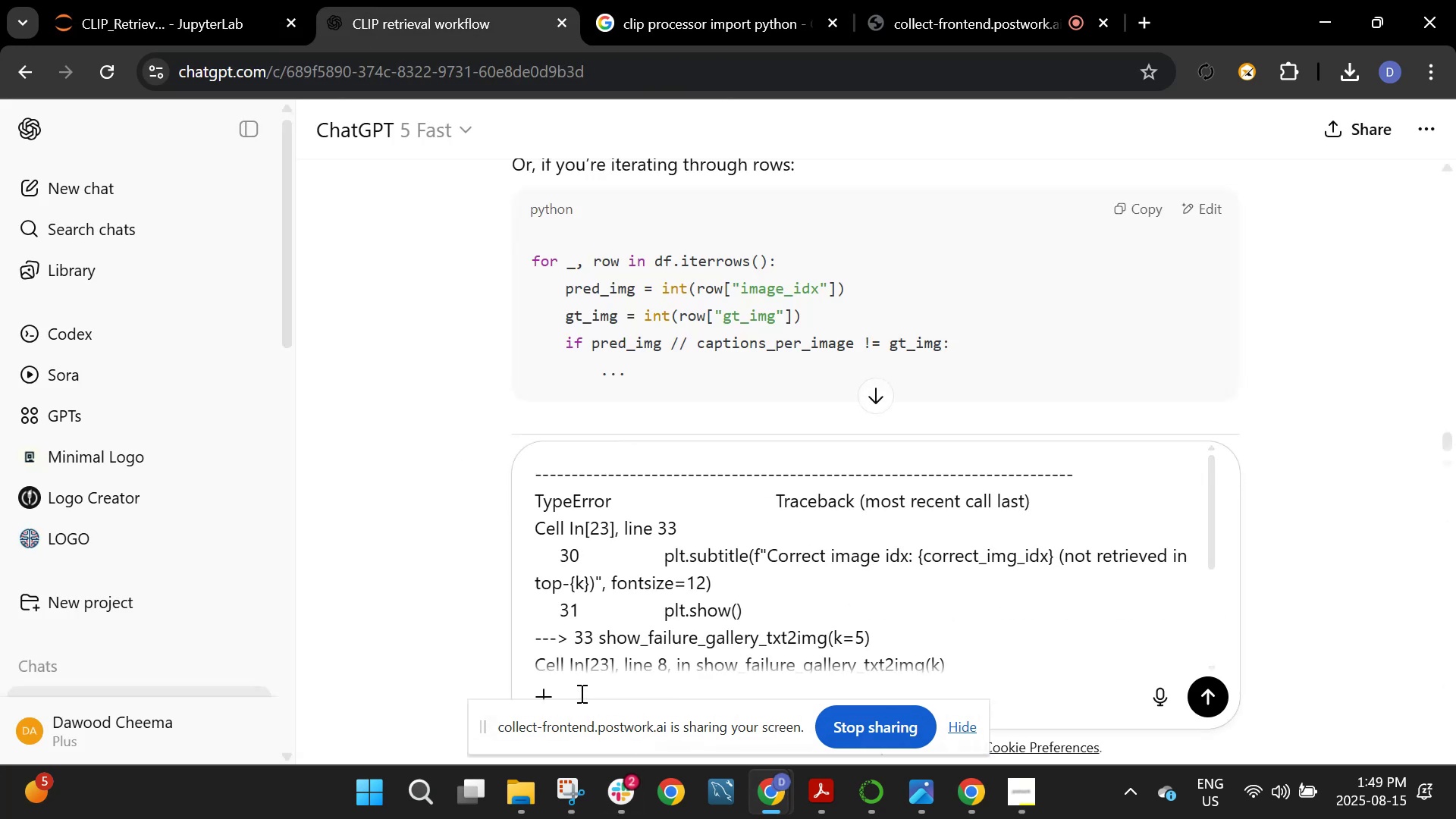 
key(Enter)
 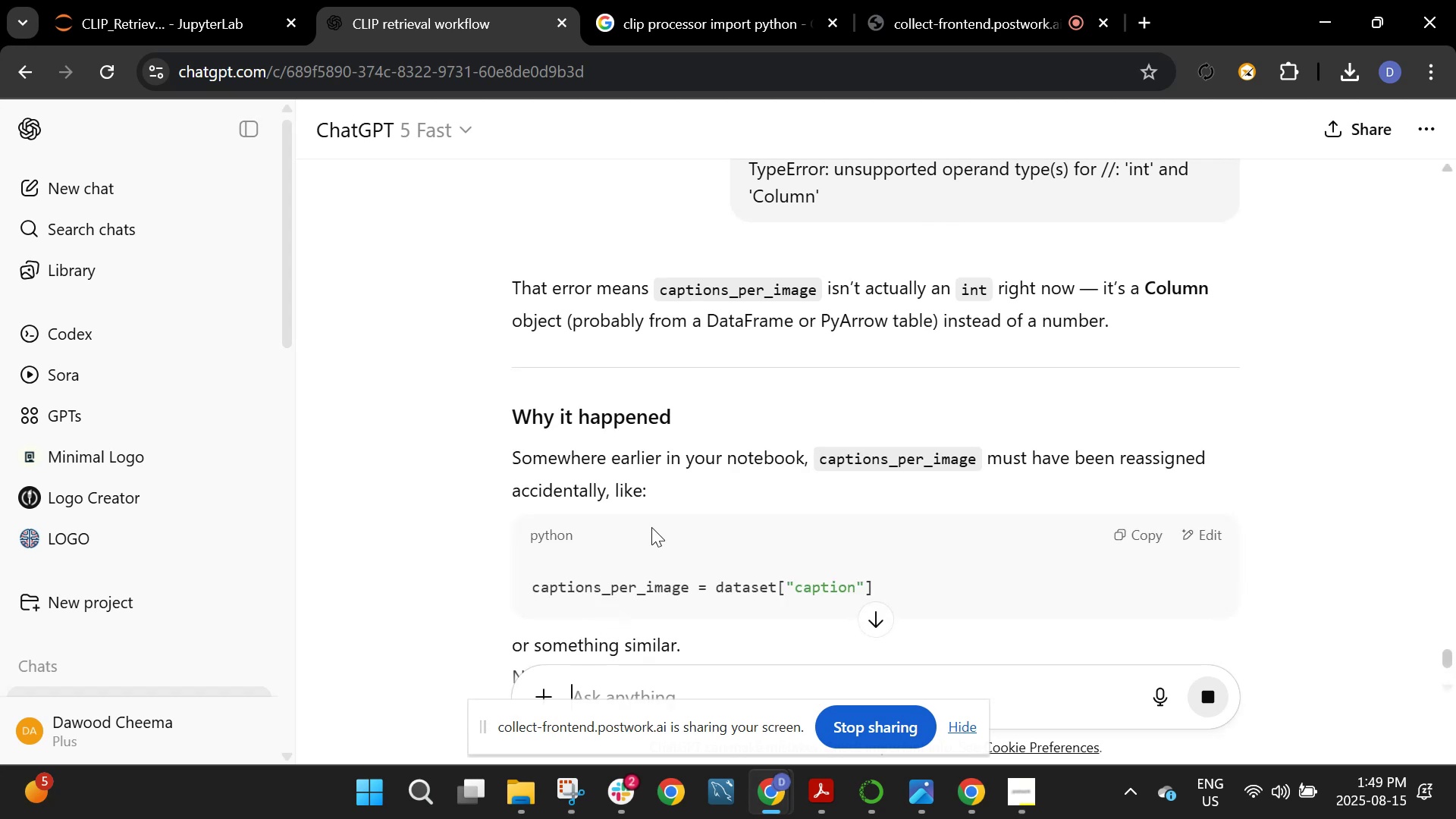 
wait(7.83)
 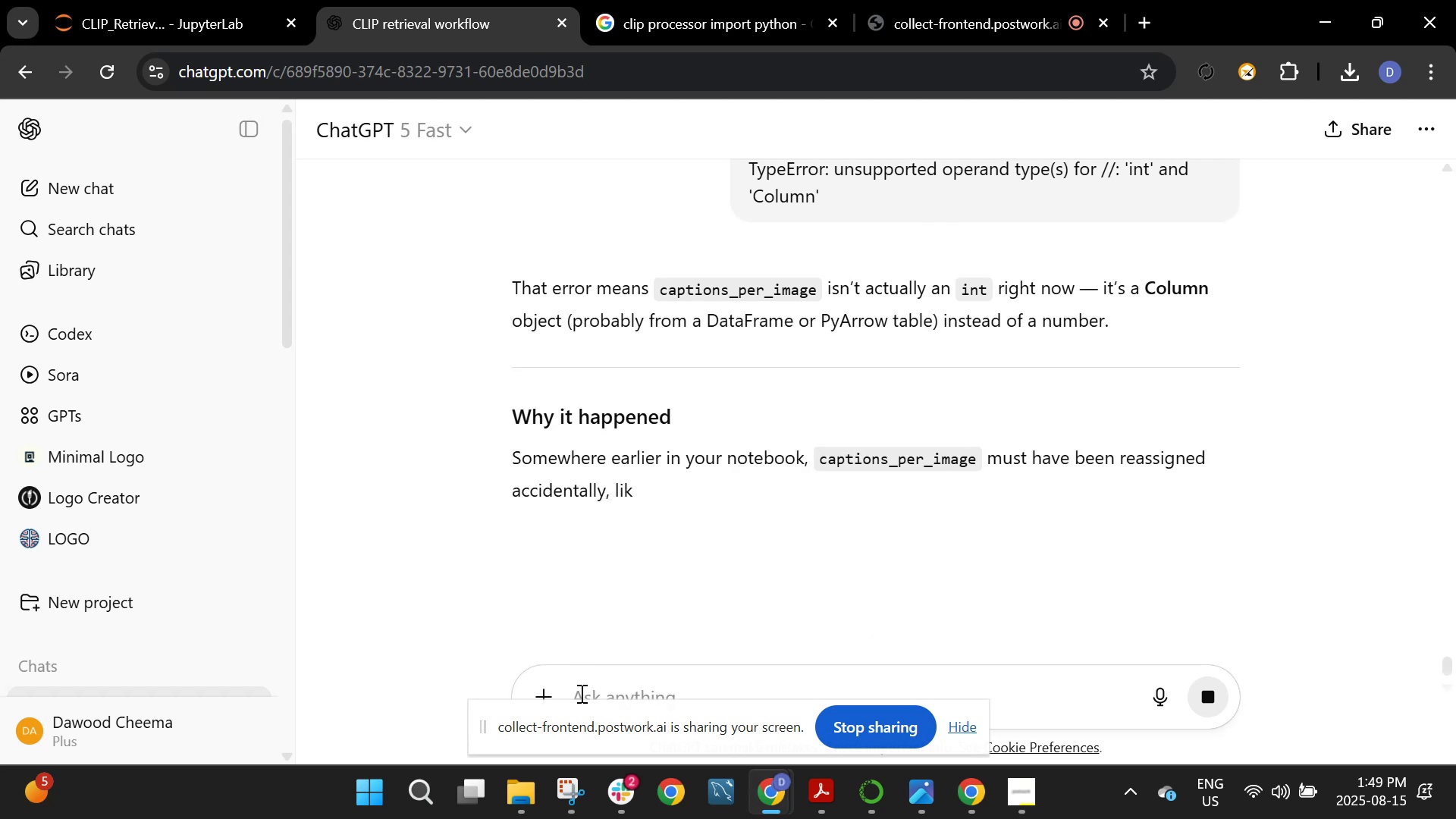 
scroll: coordinate [658, 502], scroll_direction: down, amount: 6.0
 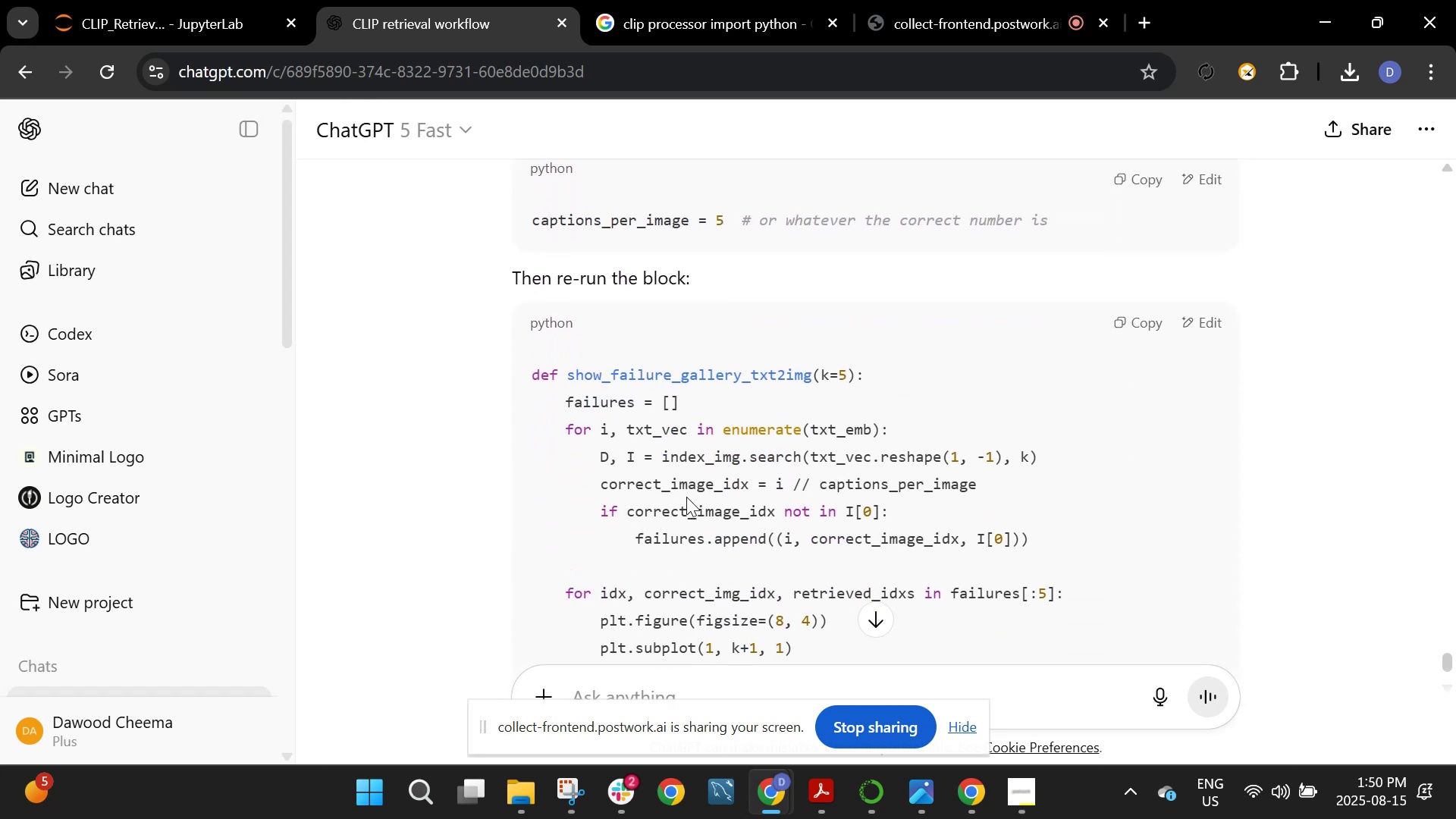 
scroll: coordinate [686, 497], scroll_direction: down, amount: 1.0
 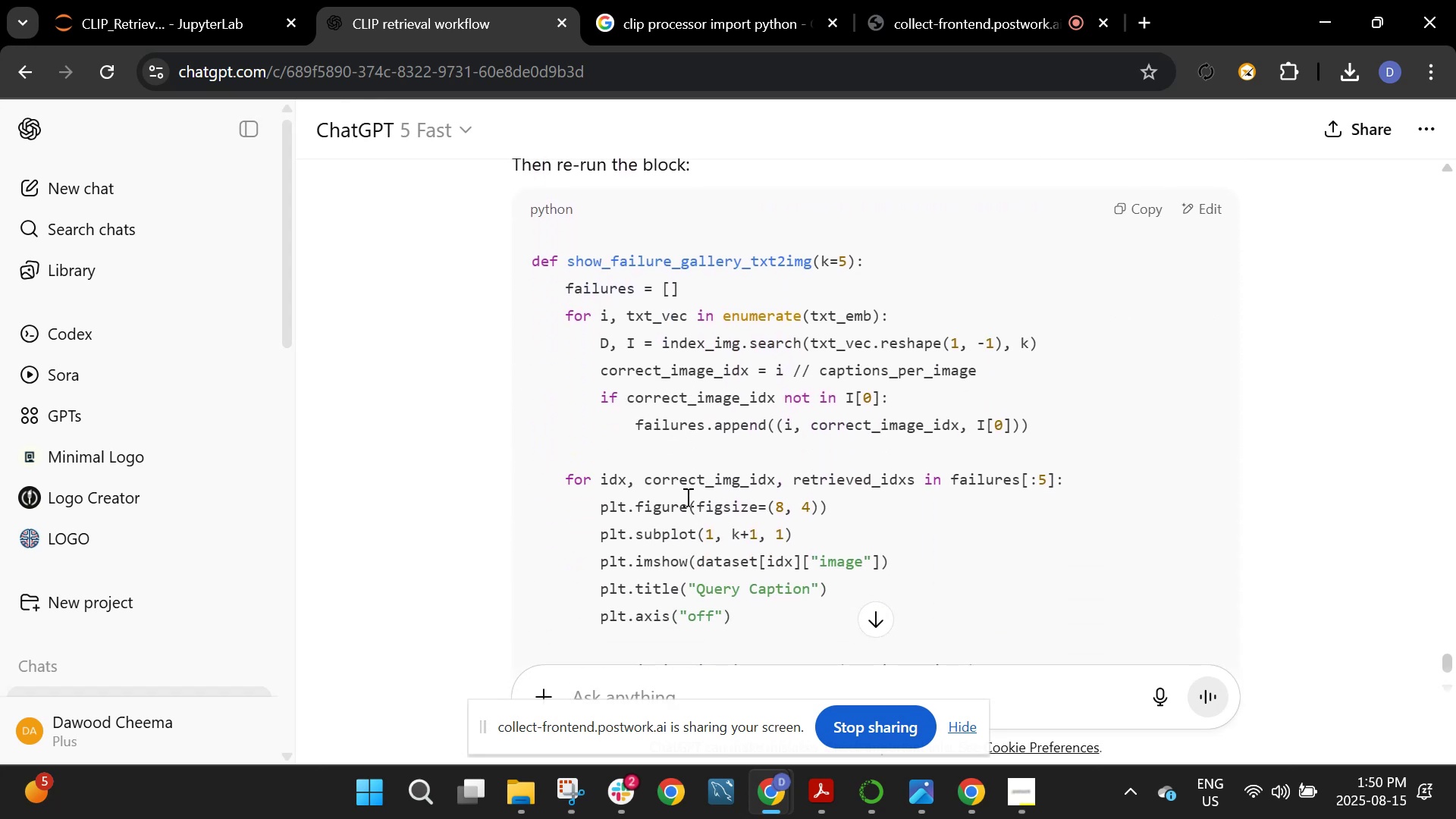 
scroll: coordinate [686, 497], scroll_direction: up, amount: 1.0
 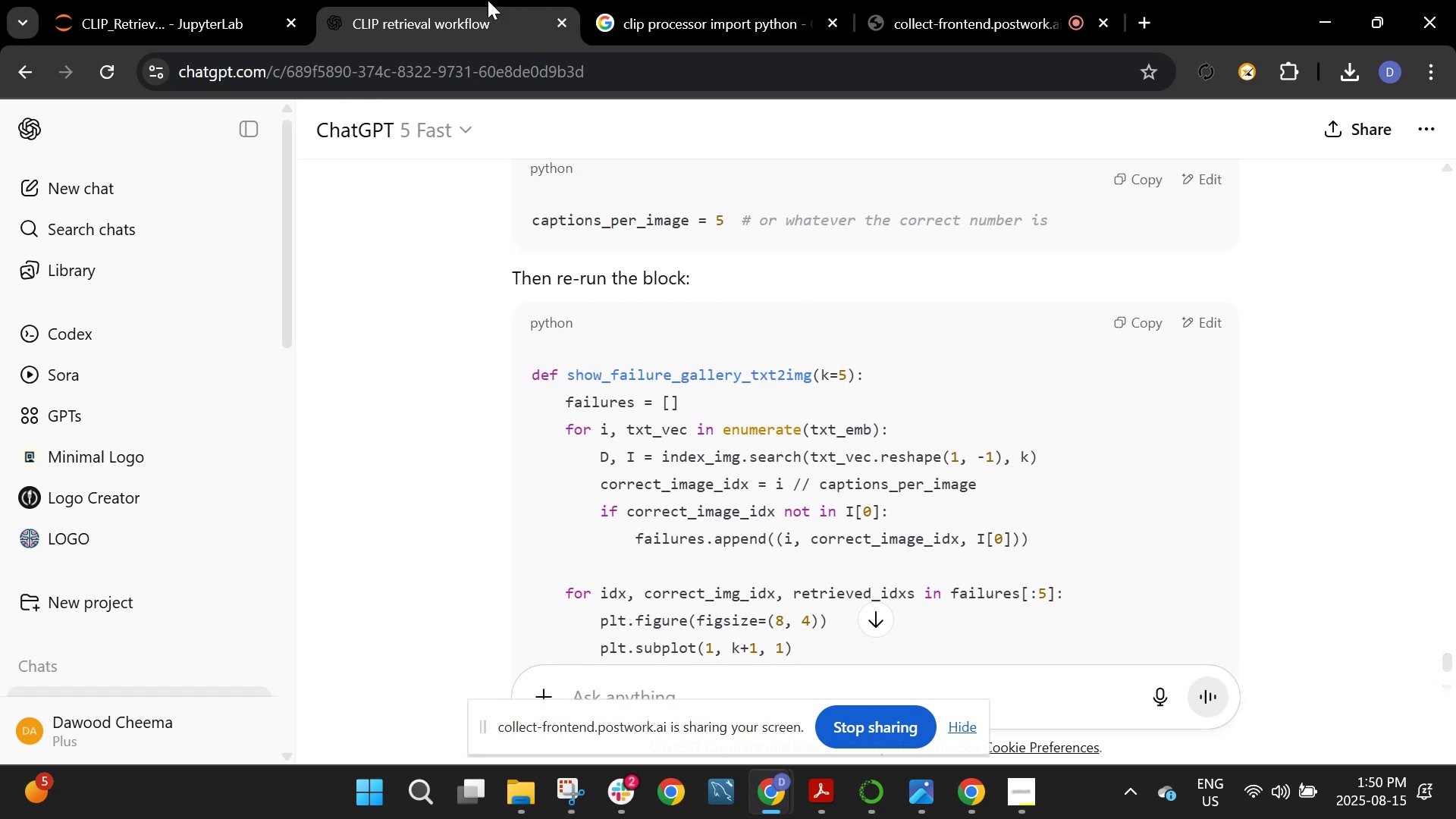 
left_click([221, 2])
 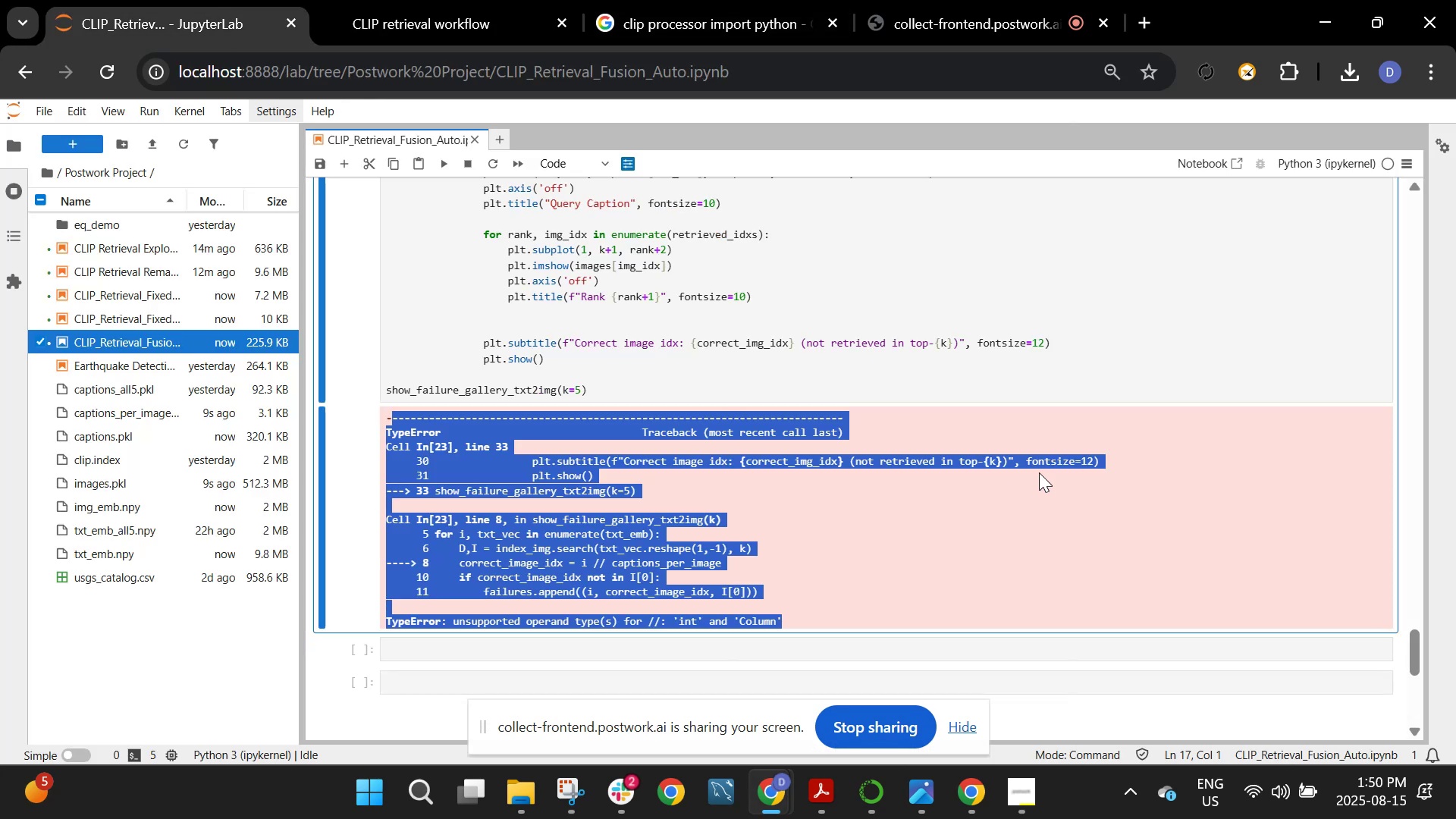 
left_click([1039, 472])
 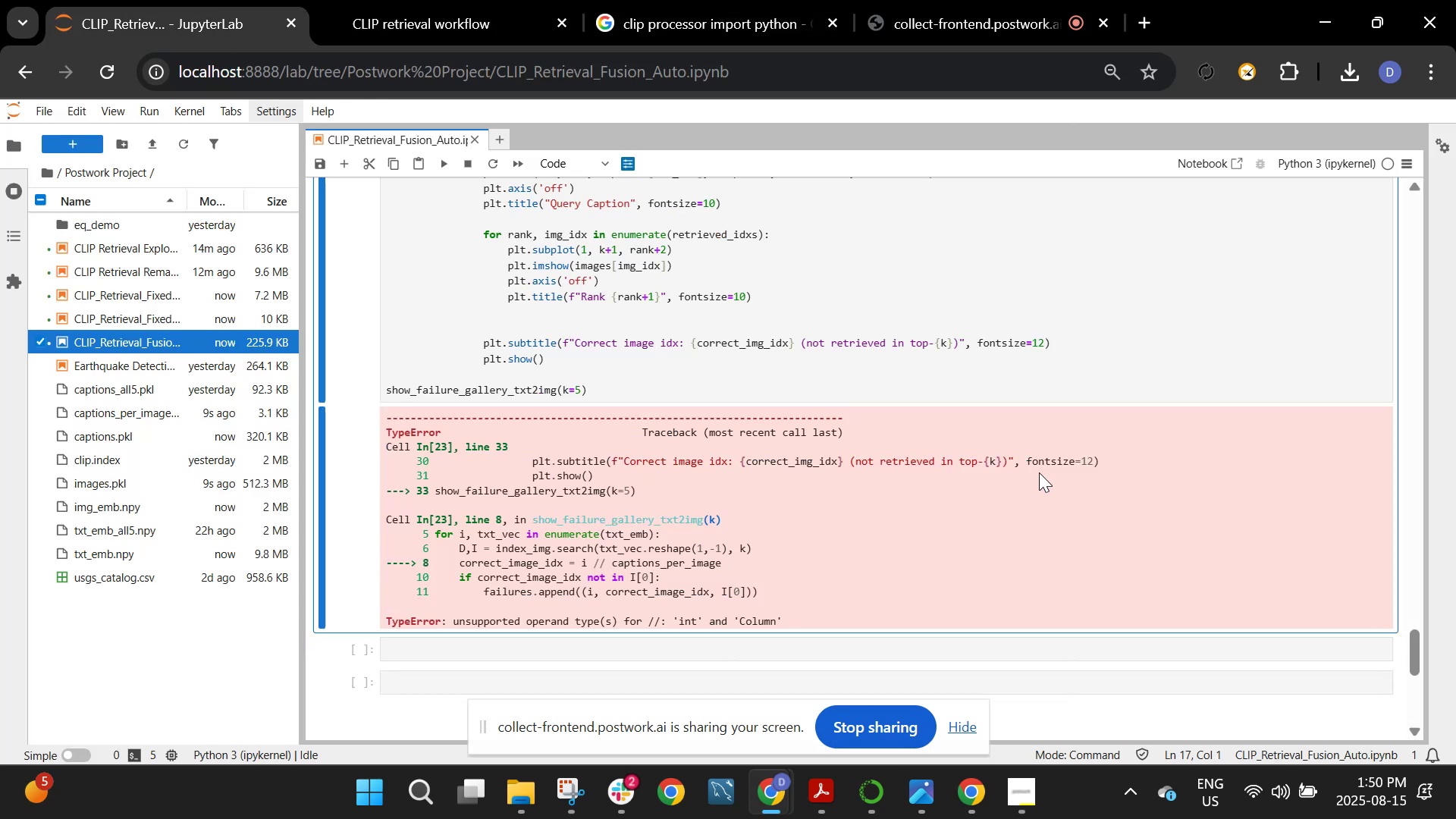 
scroll: coordinate [1039, 472], scroll_direction: up, amount: 3.0
 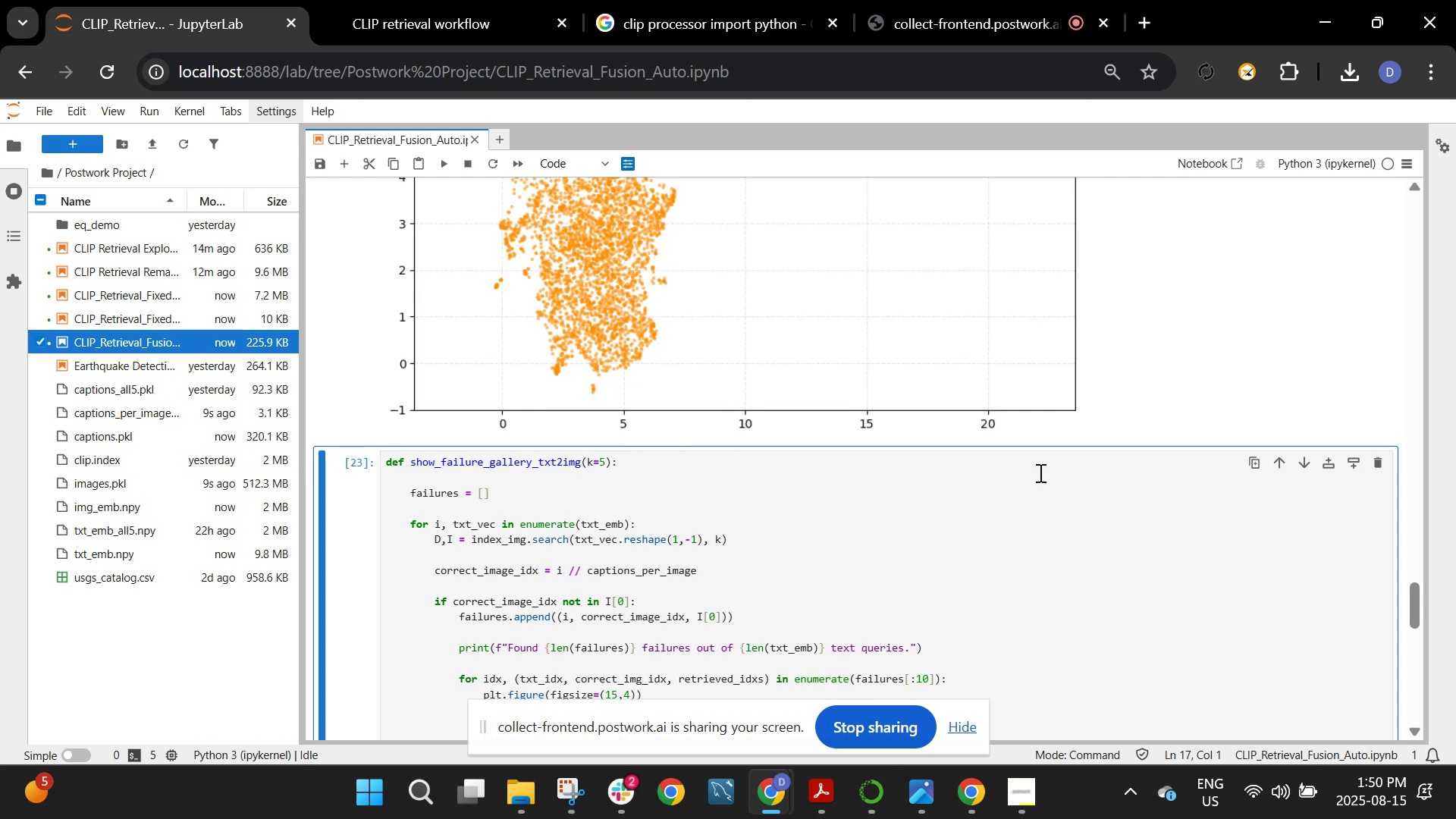 
wait(20.91)
 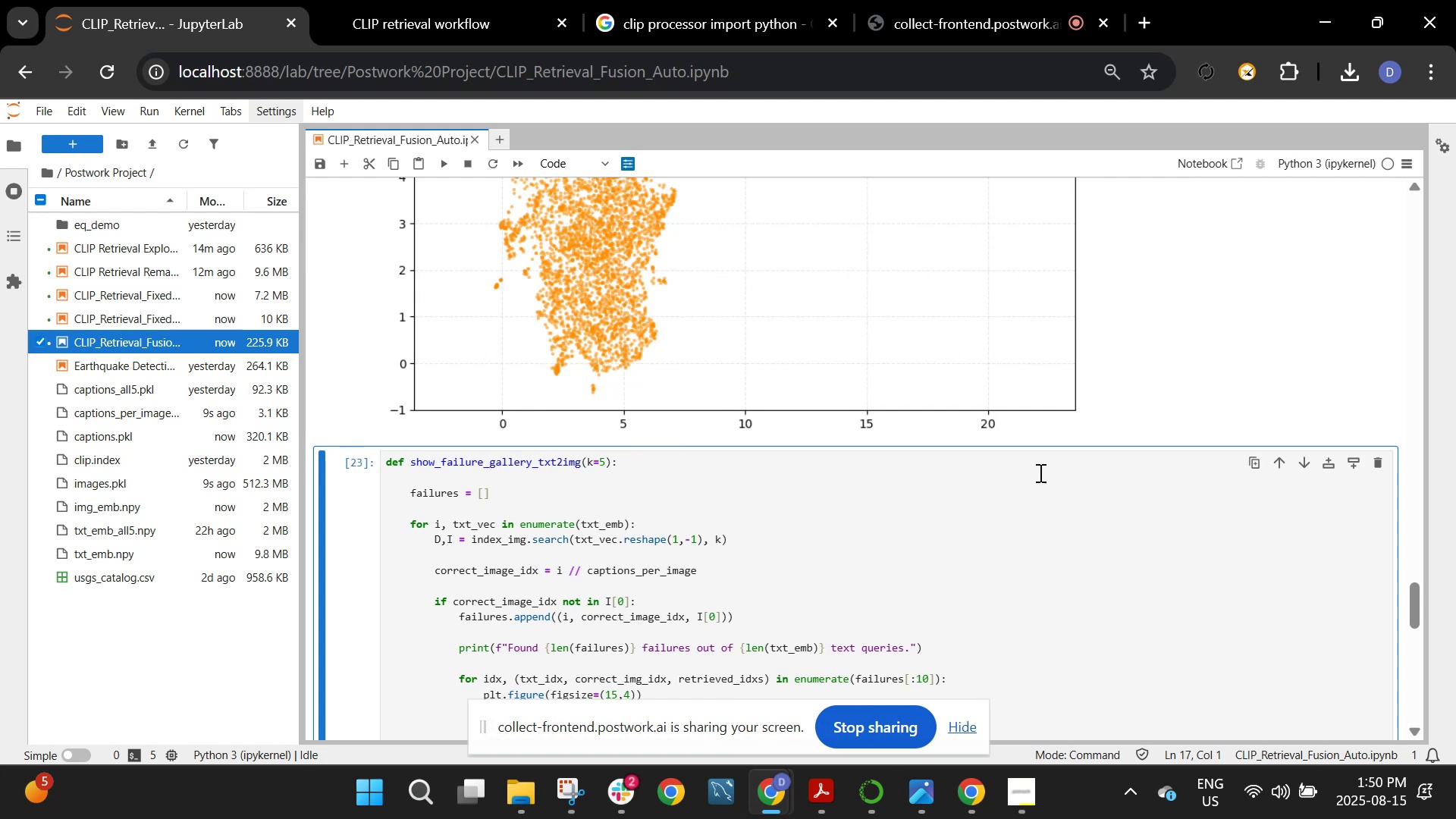 
scroll: coordinate [785, 526], scroll_direction: up, amount: 2.0
 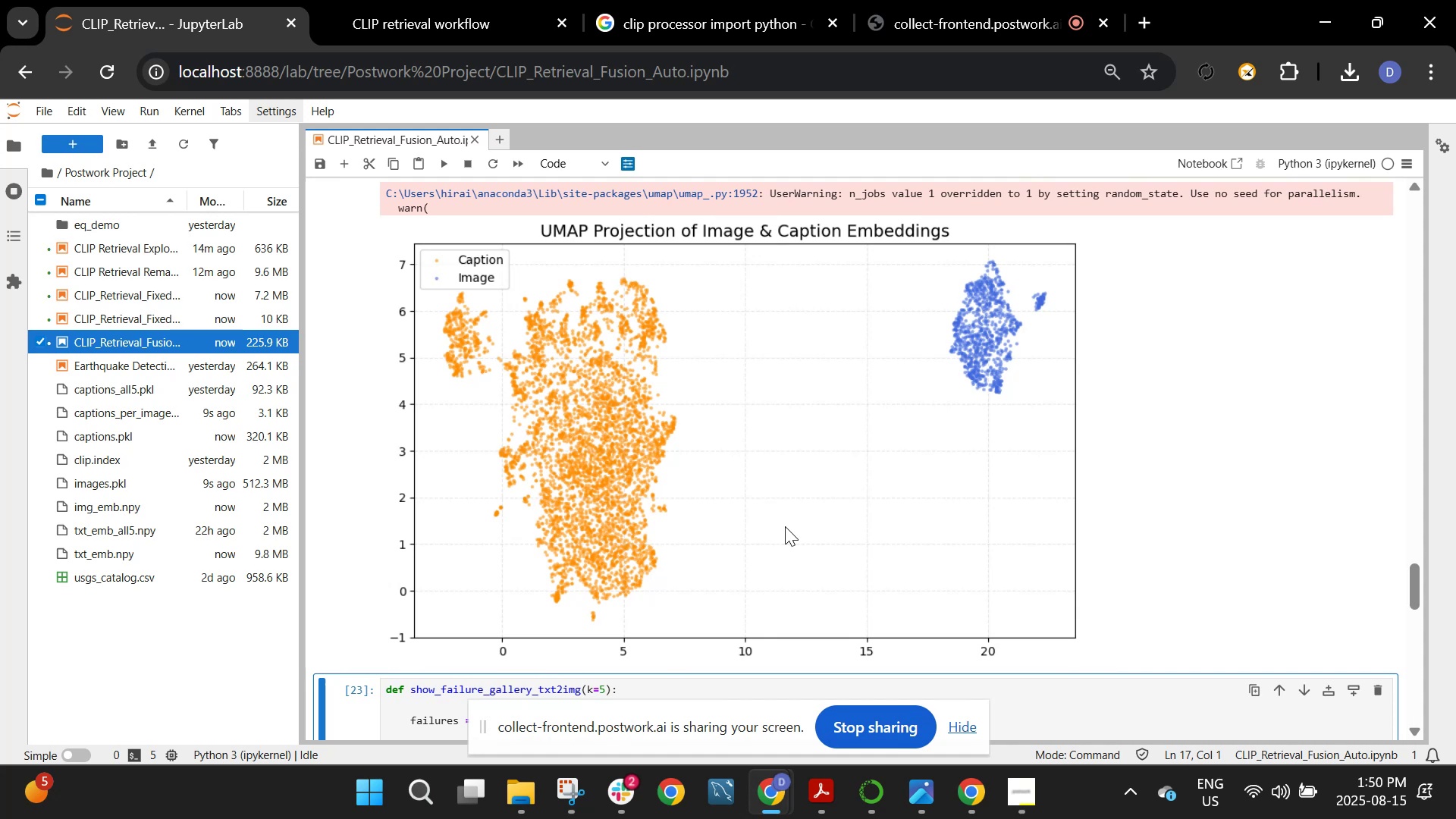 
wait(7.48)
 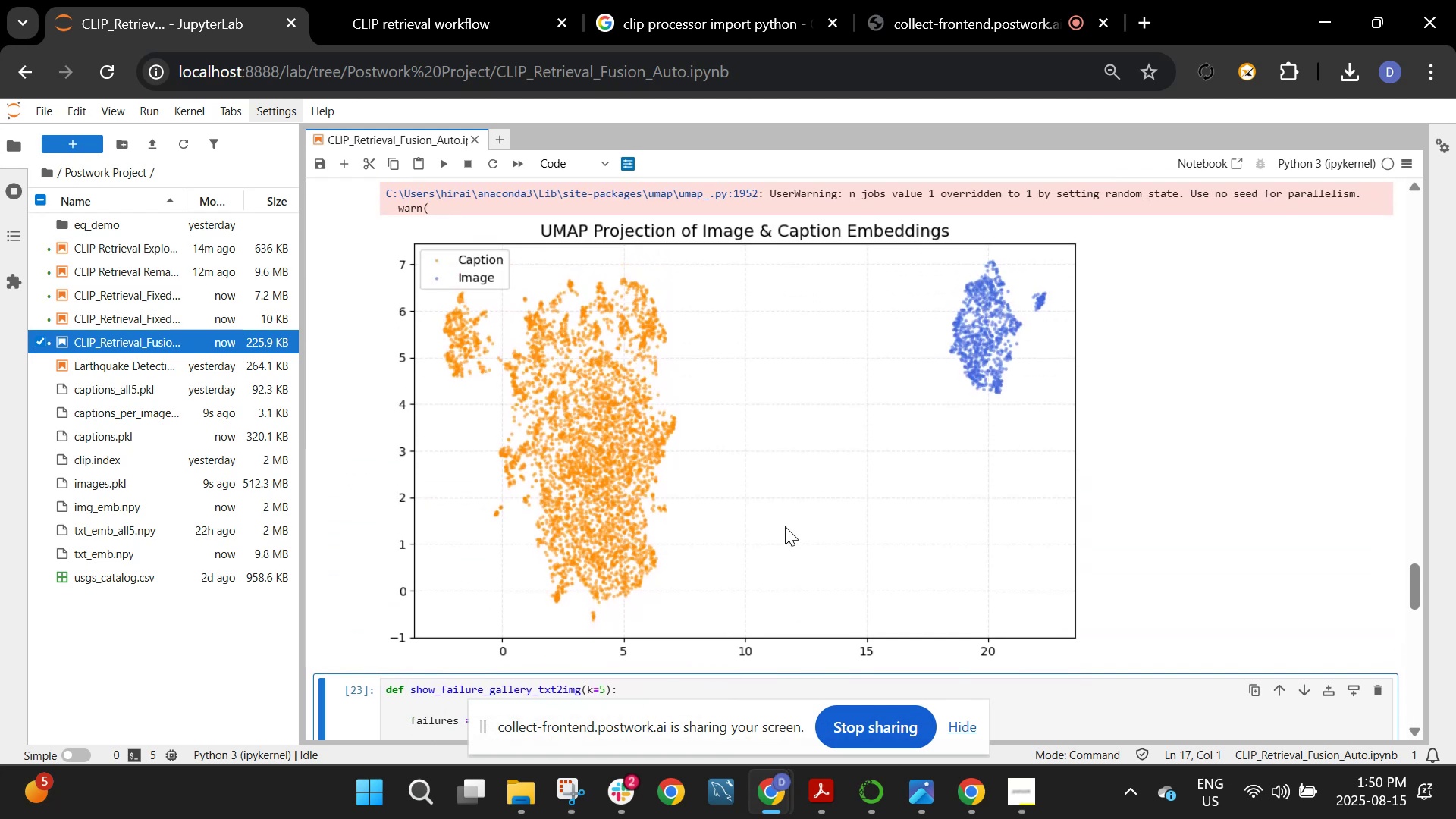 
scroll: coordinate [785, 526], scroll_direction: down, amount: 2.0
 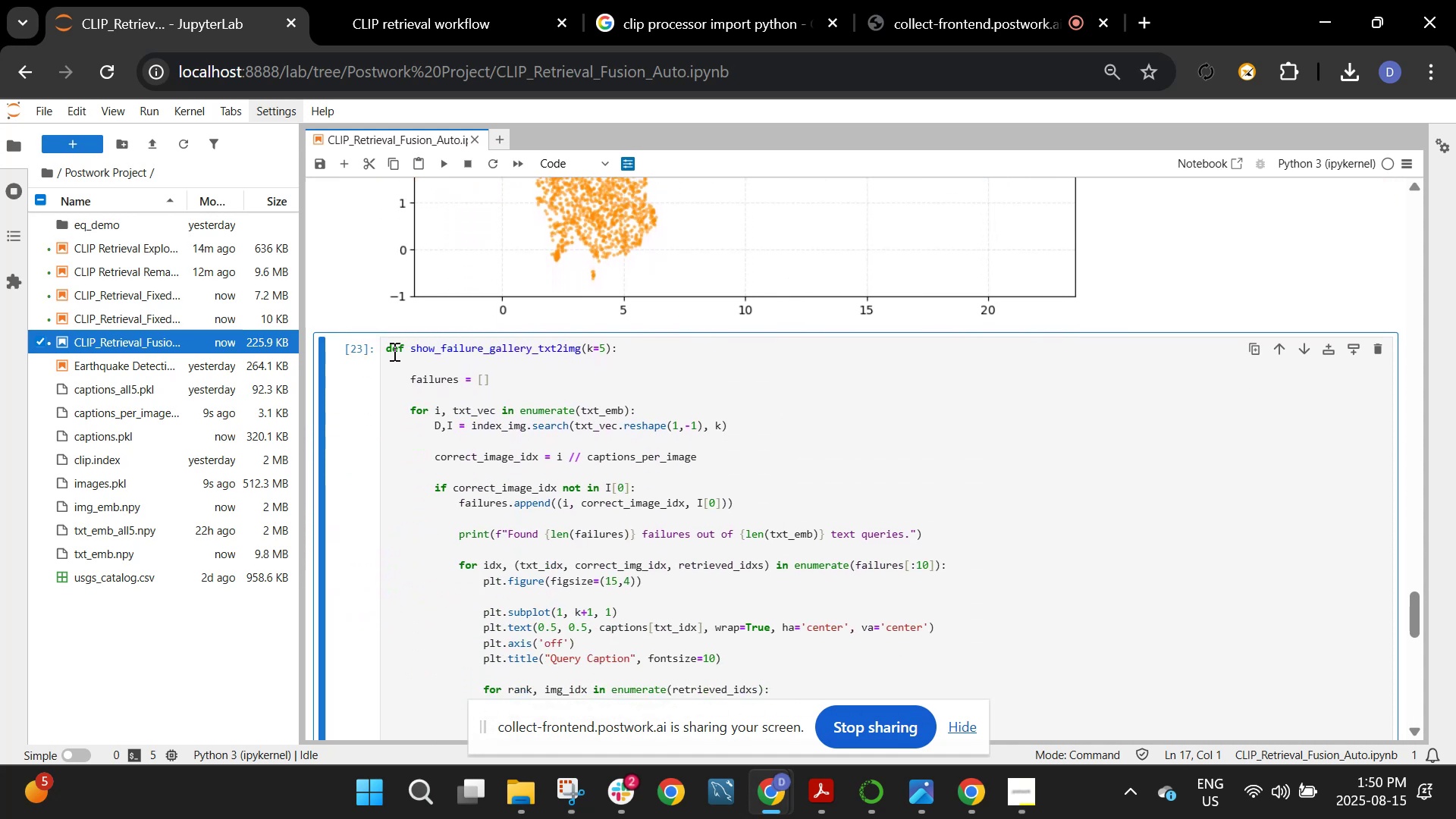 
left_click([383, 344])
 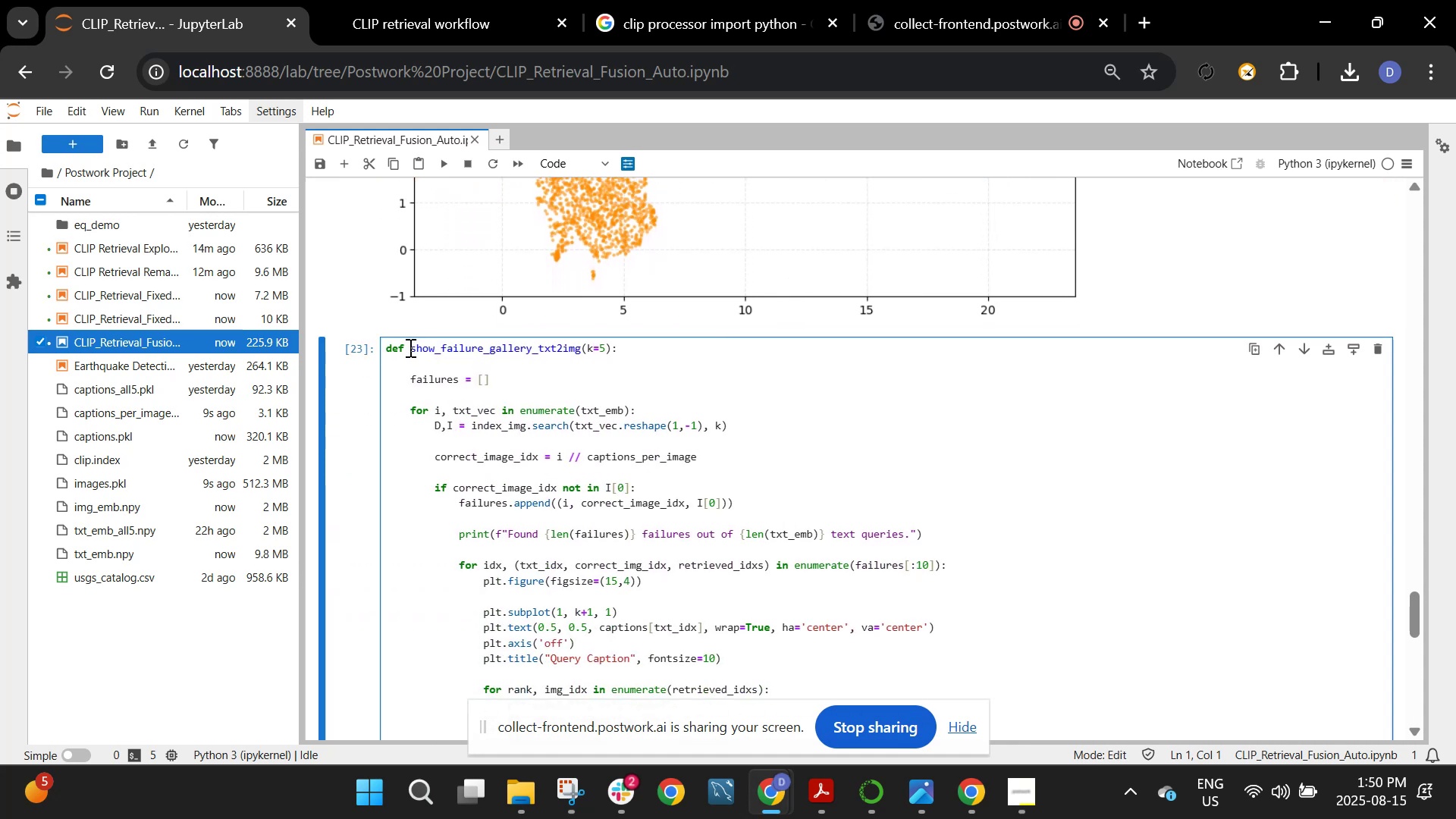 
key(Enter)
 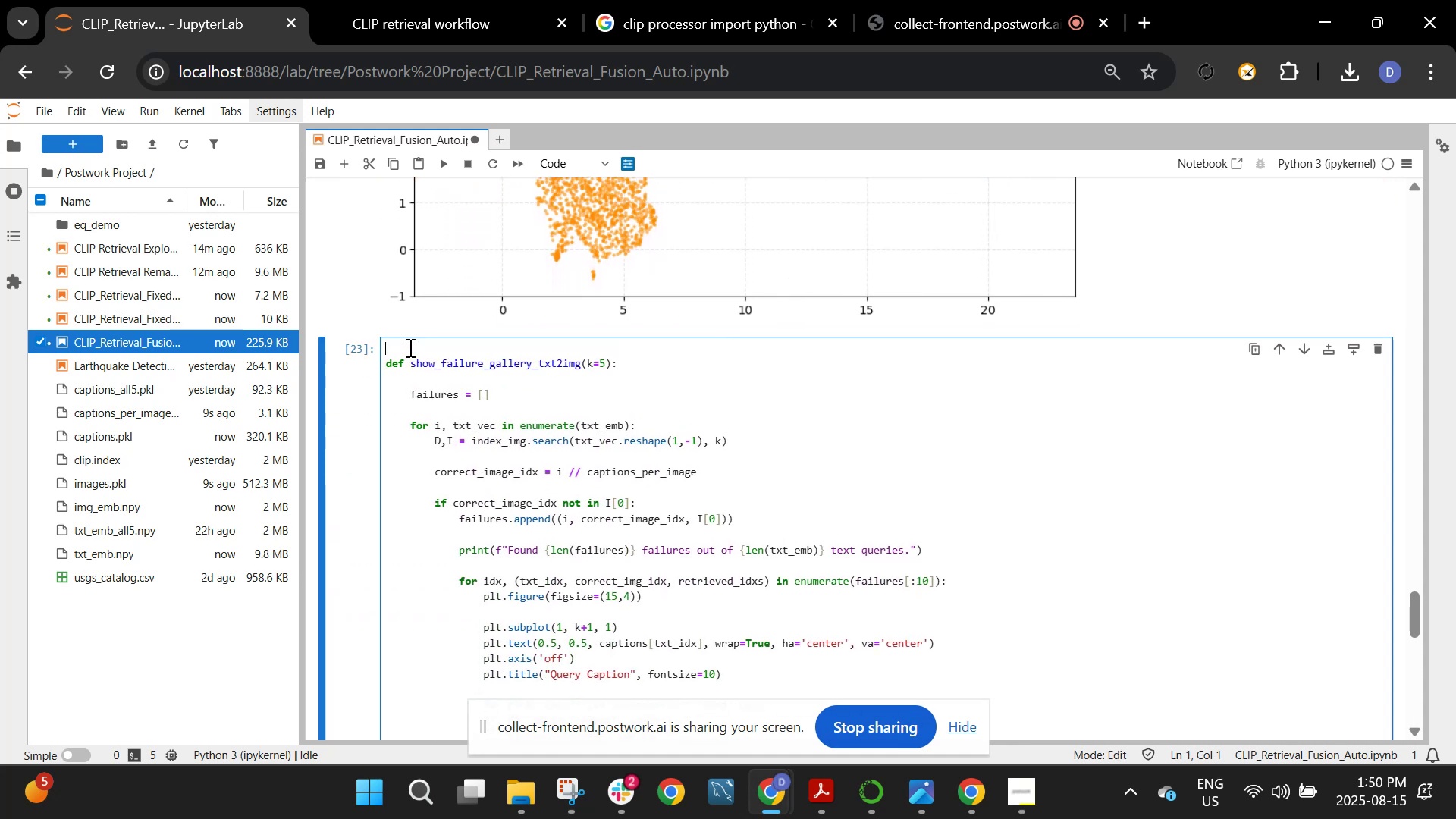 
left_click([409, 347])
 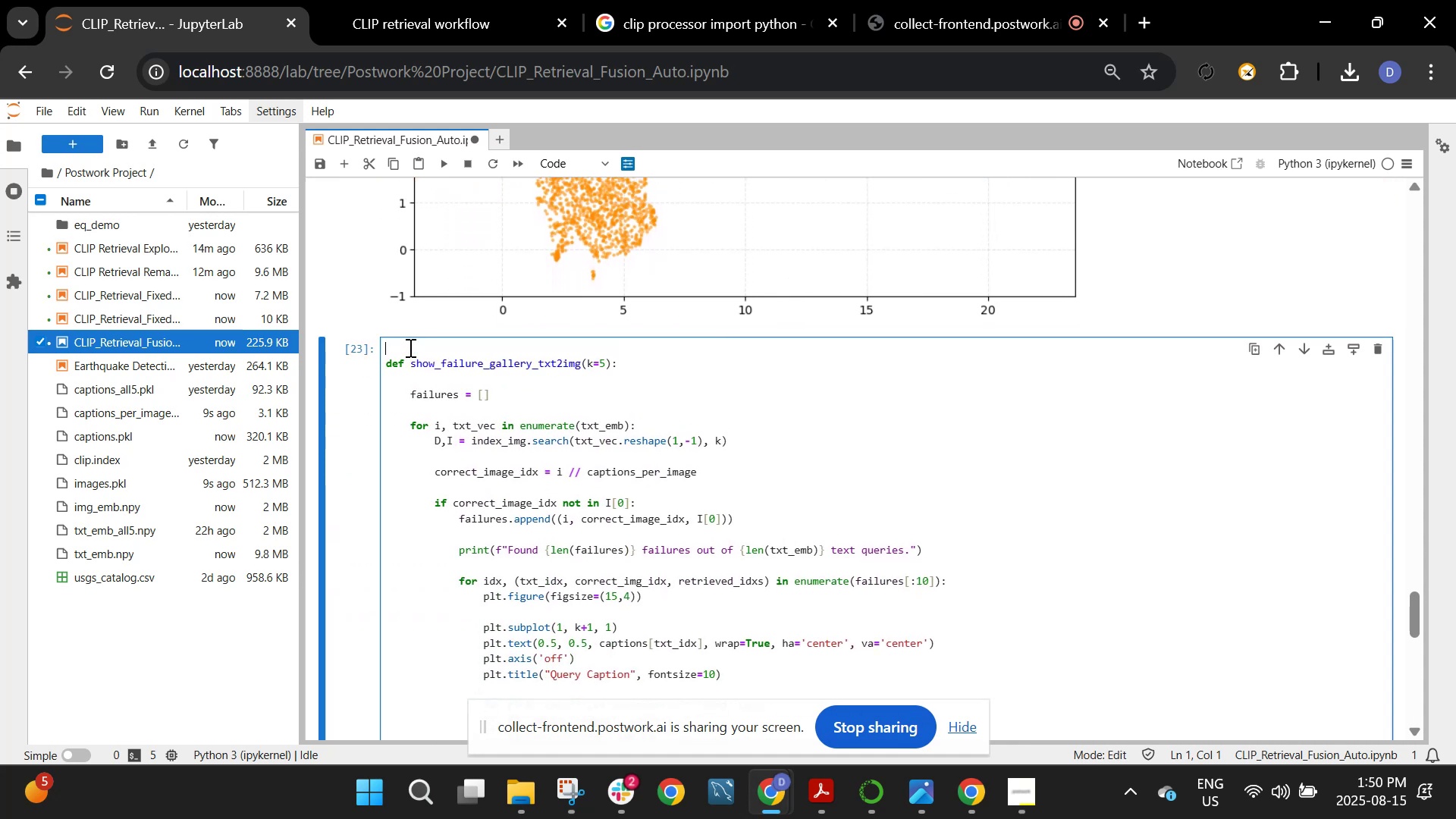 
type(captions_per_image = 5)
 